 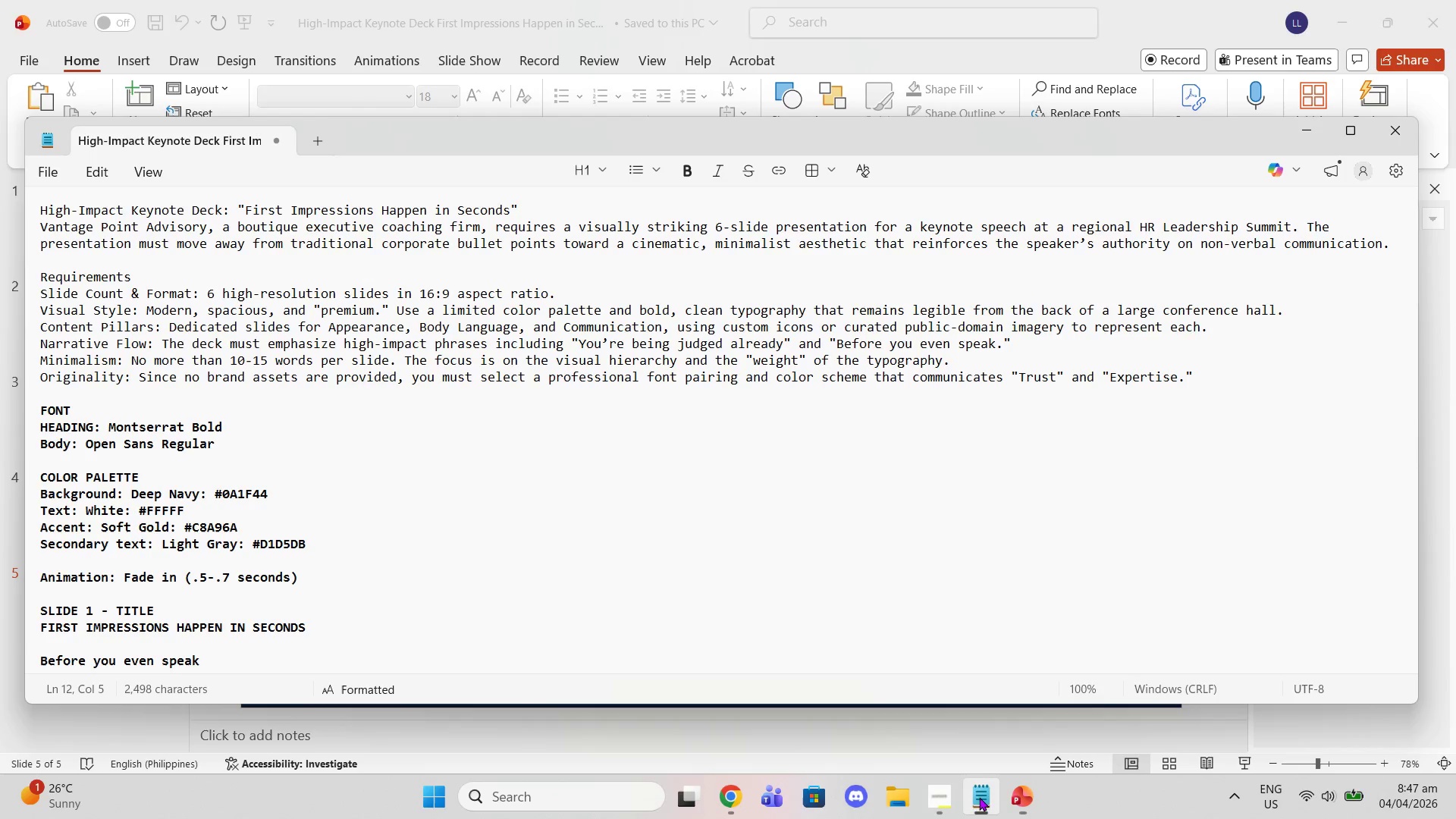 
scroll: coordinate [680, 267], scroll_direction: up, amount: 4.0
 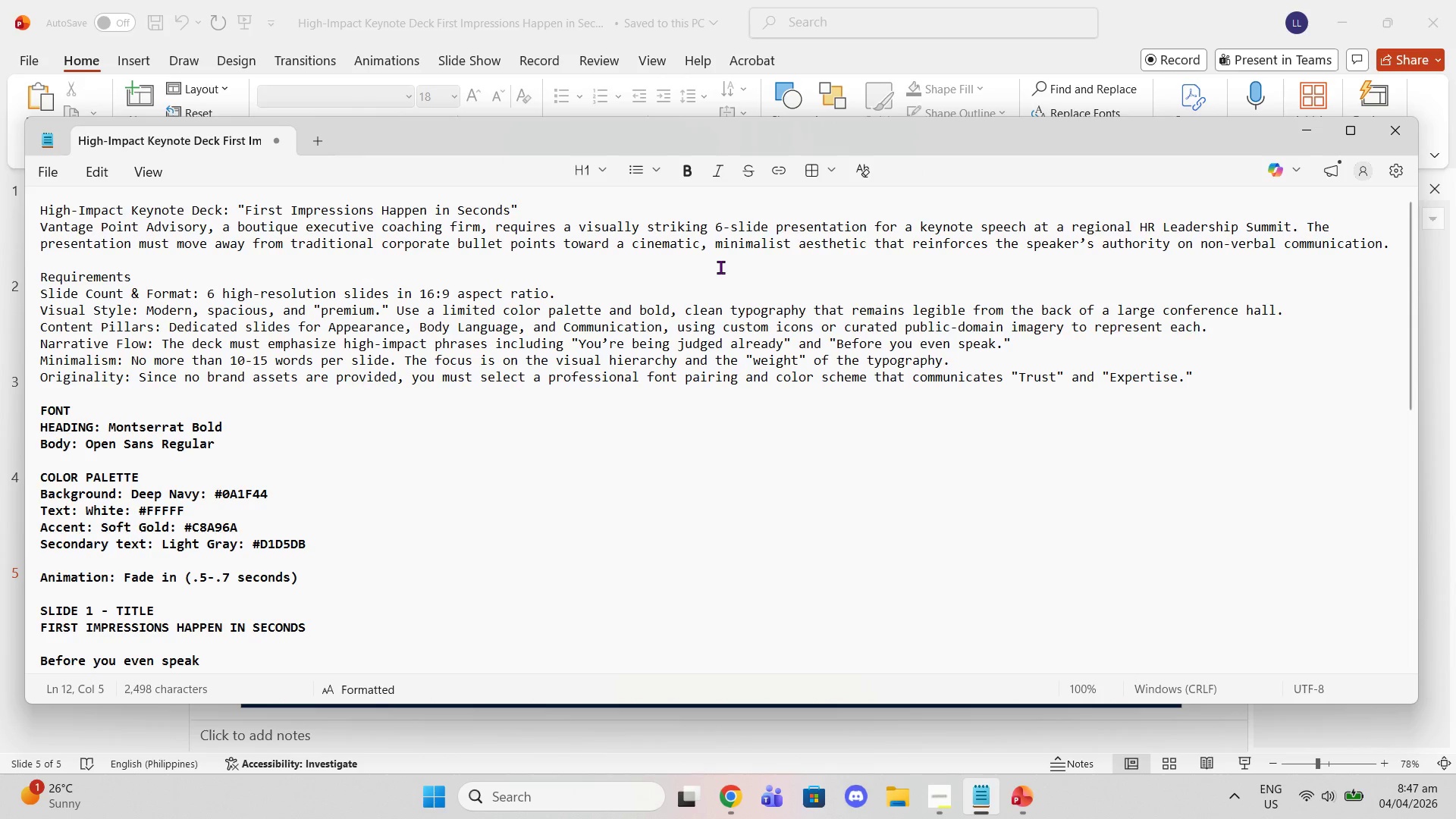 
wait(13.67)
 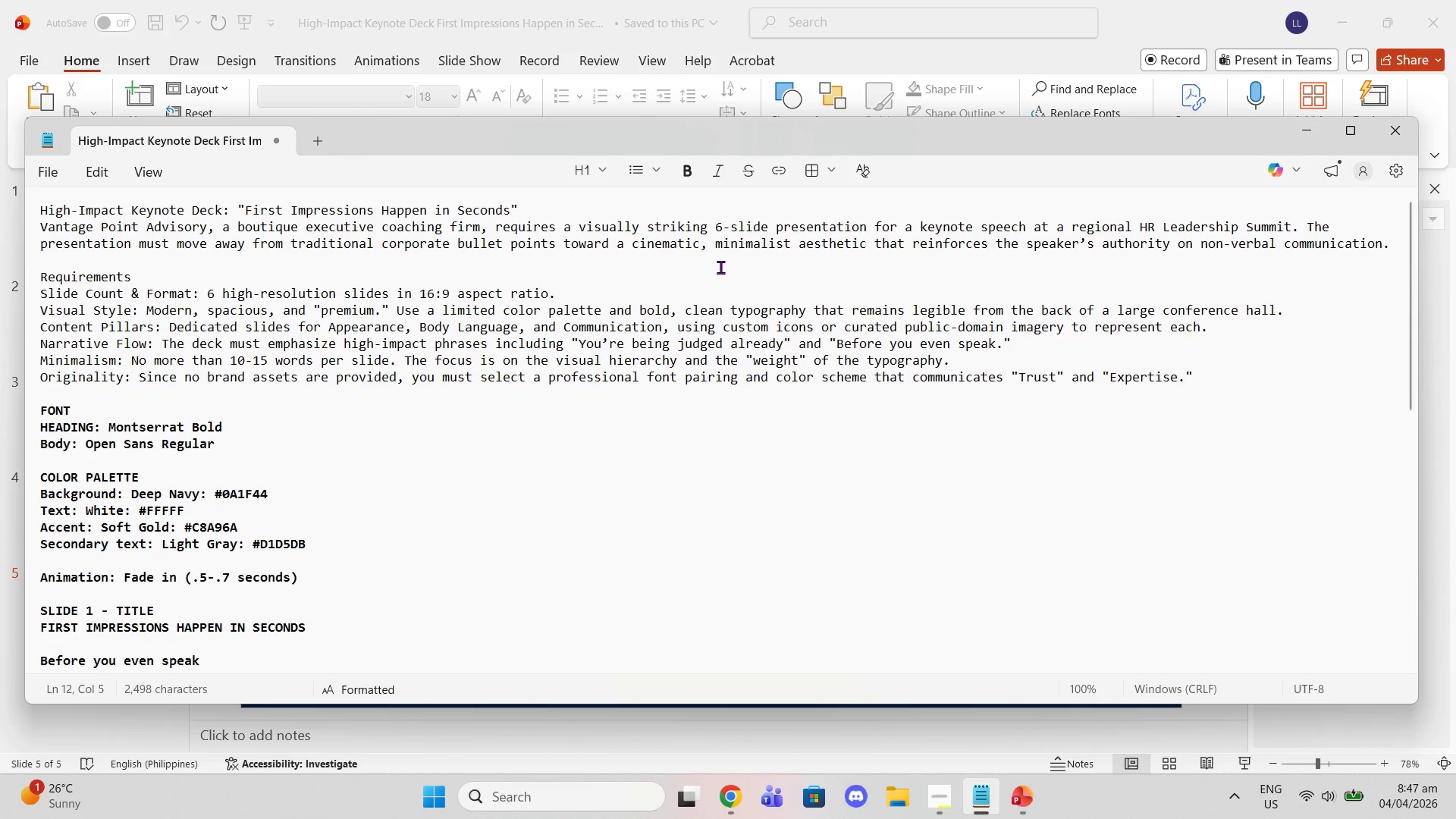 
left_click([856, 47])
 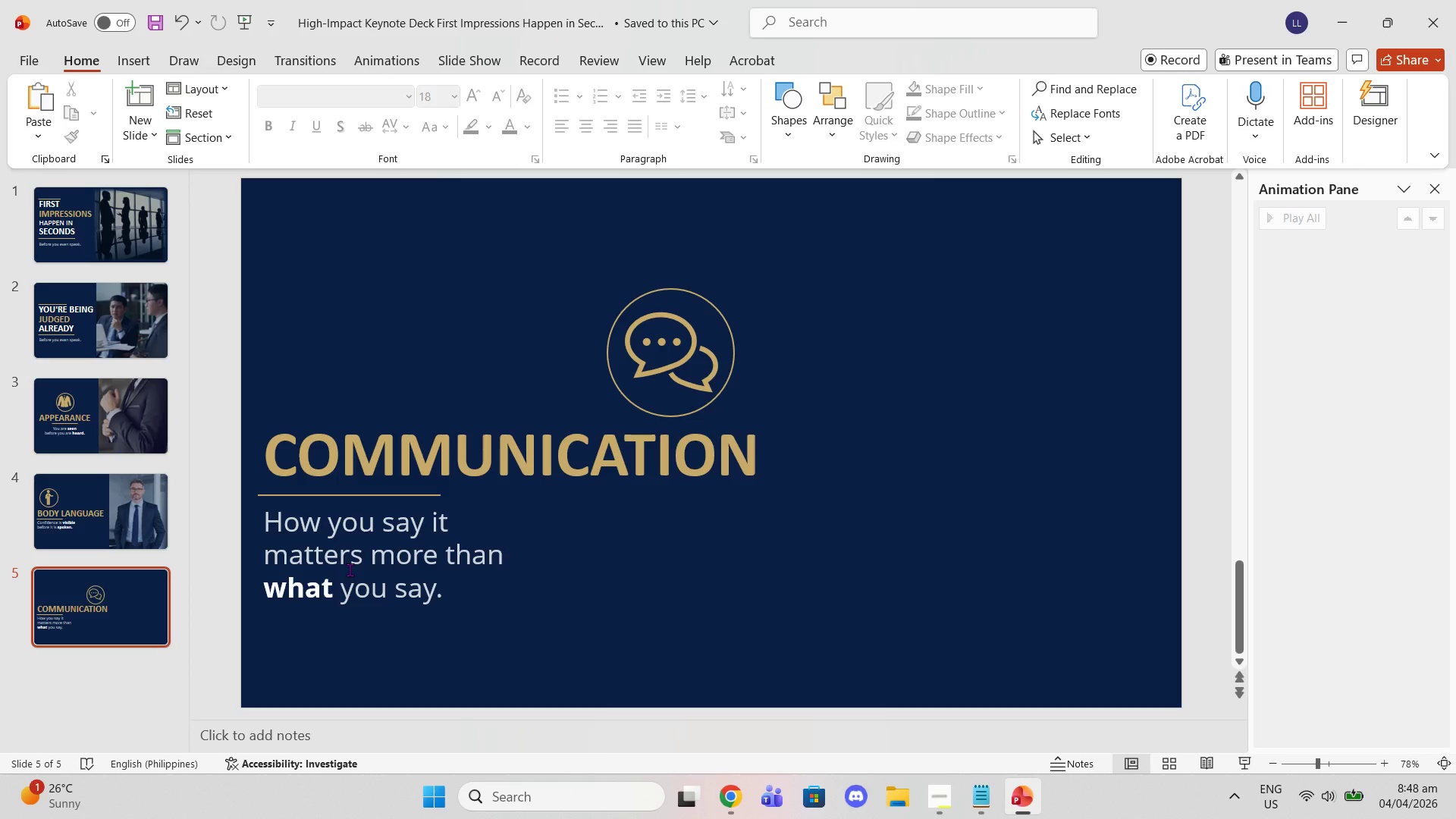 
wait(14.42)
 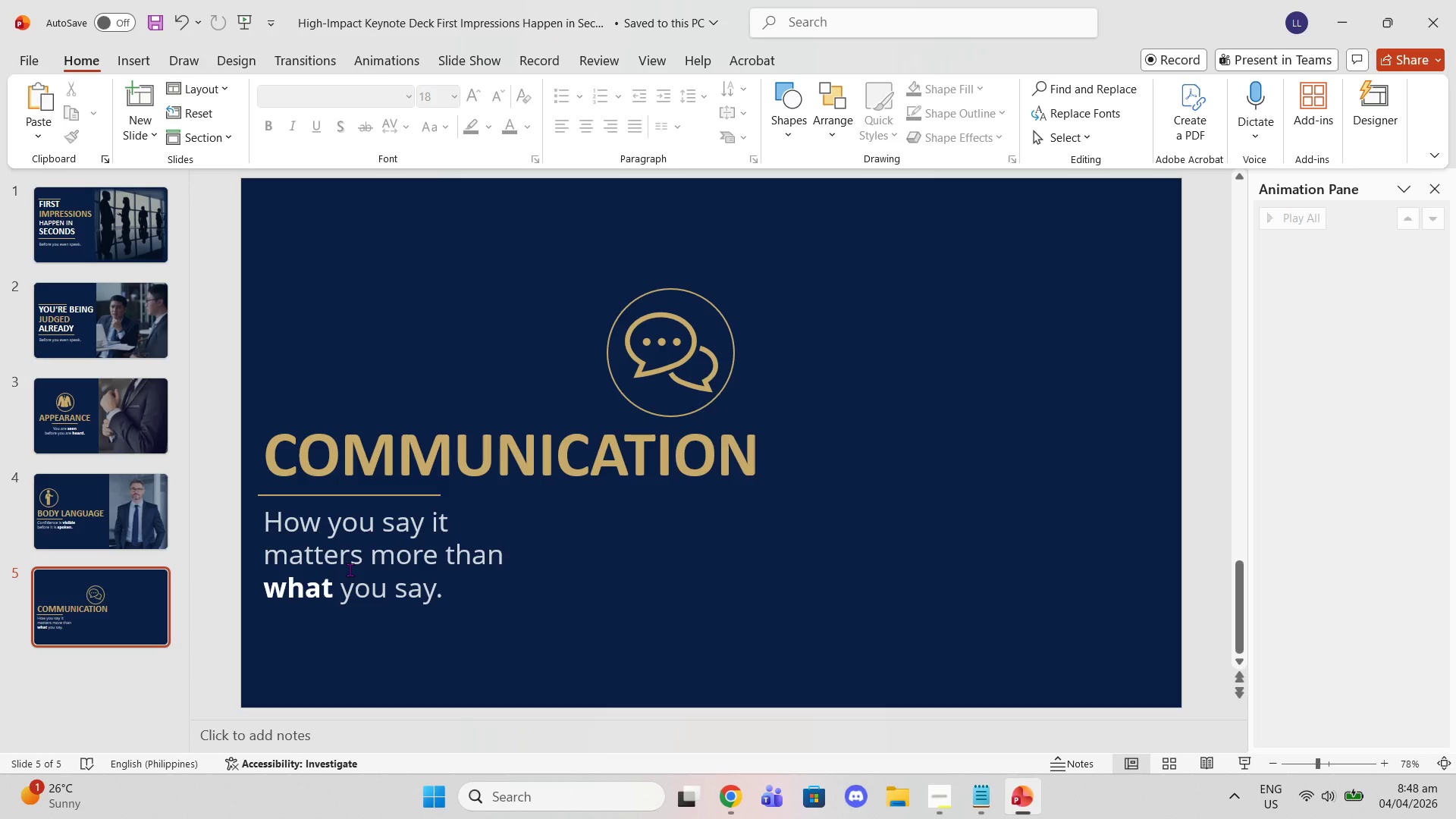 
left_click([731, 787])
 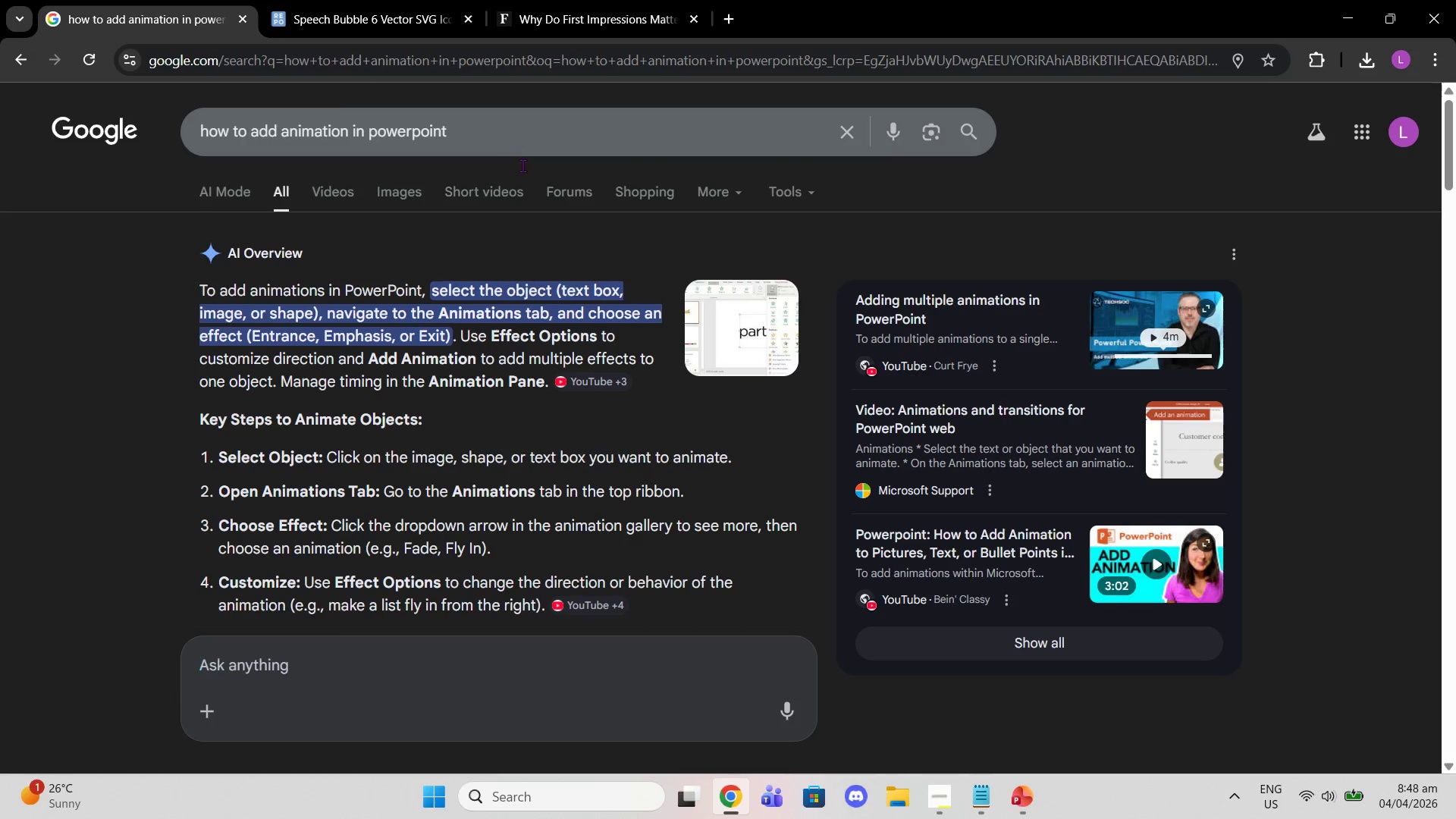 
scroll: coordinate [736, 388], scroll_direction: down, amount: 8.0
 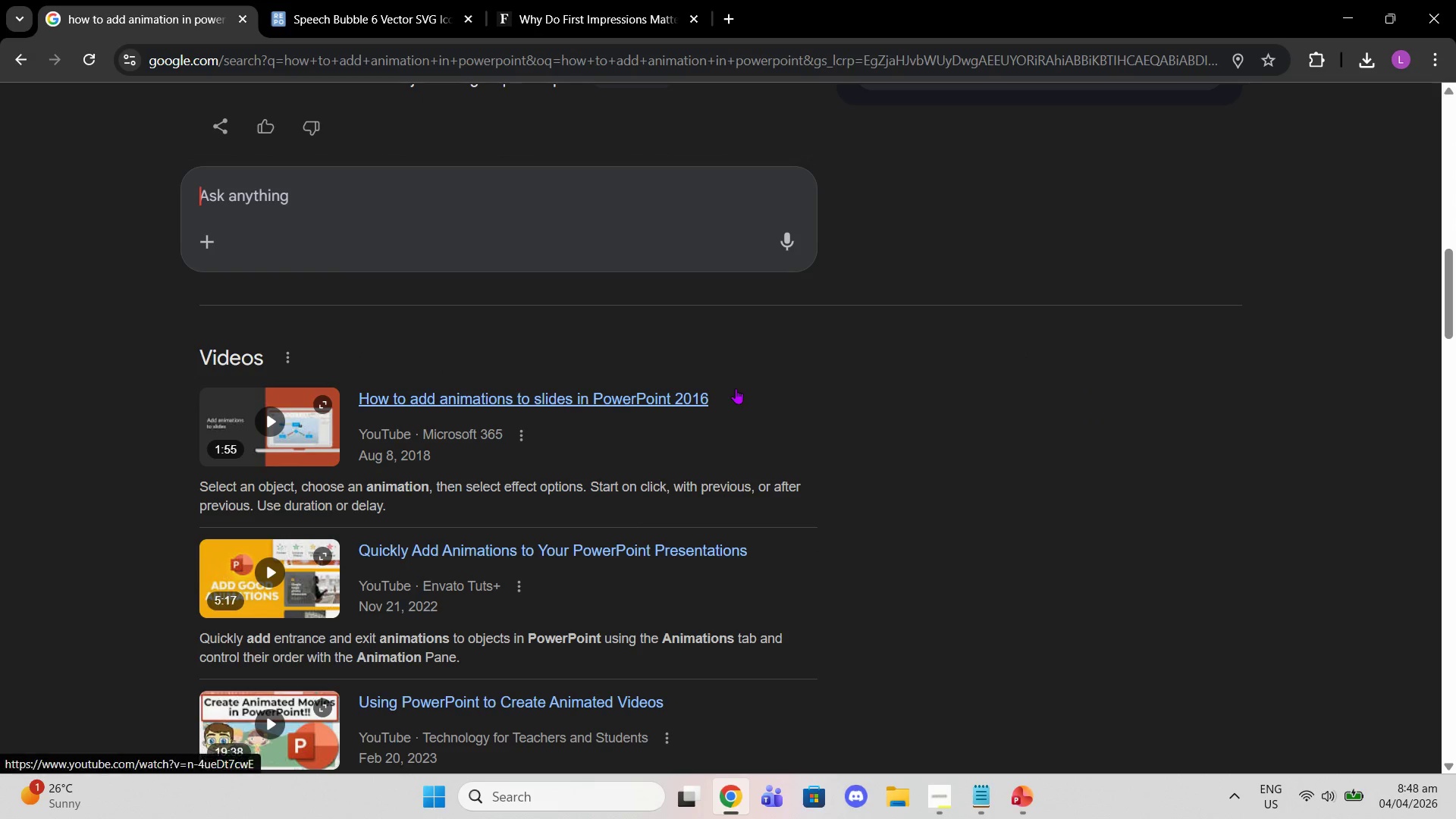 
scroll: coordinate [736, 388], scroll_direction: up, amount: 12.0
 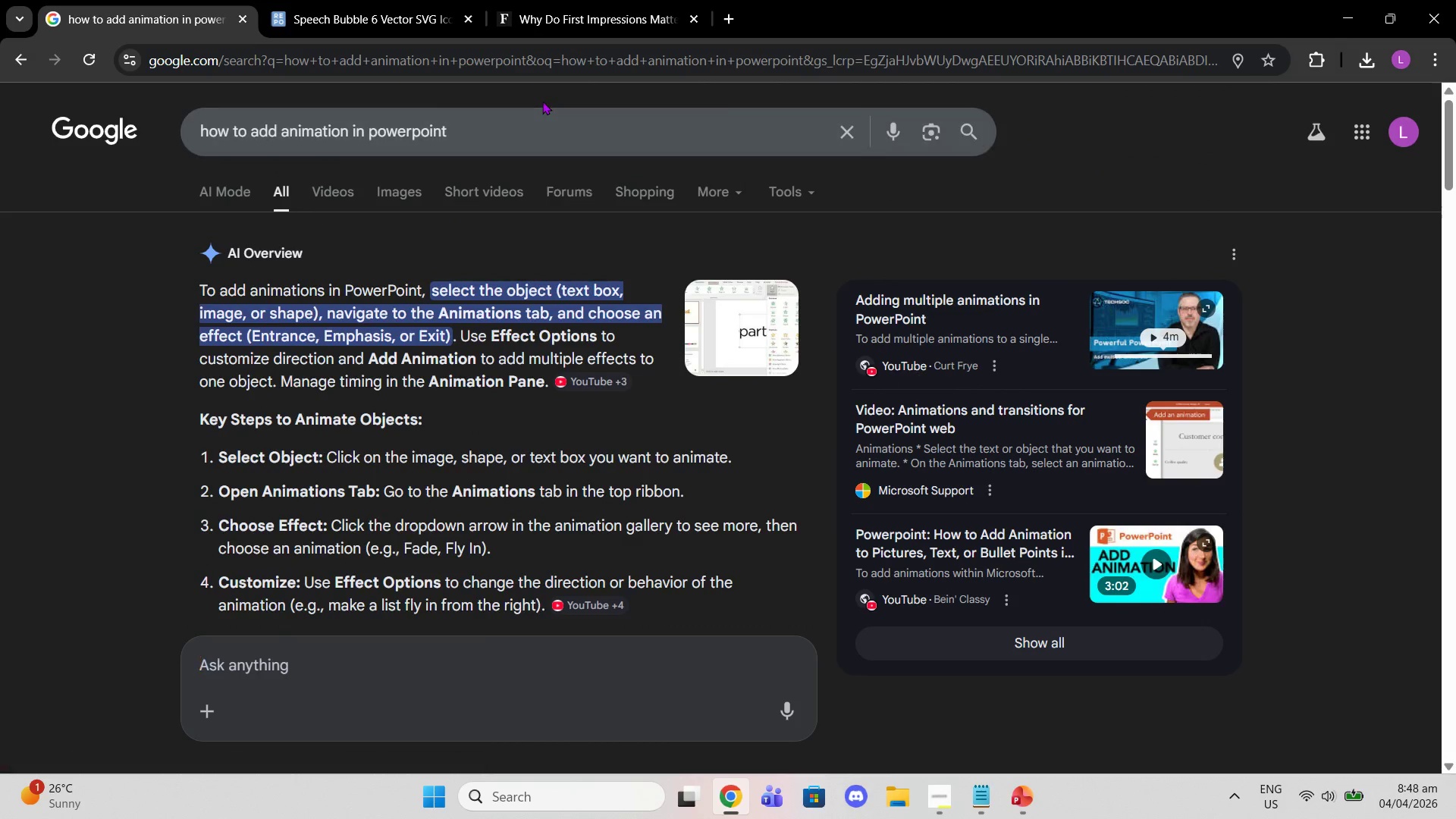 
left_click([542, 101])
 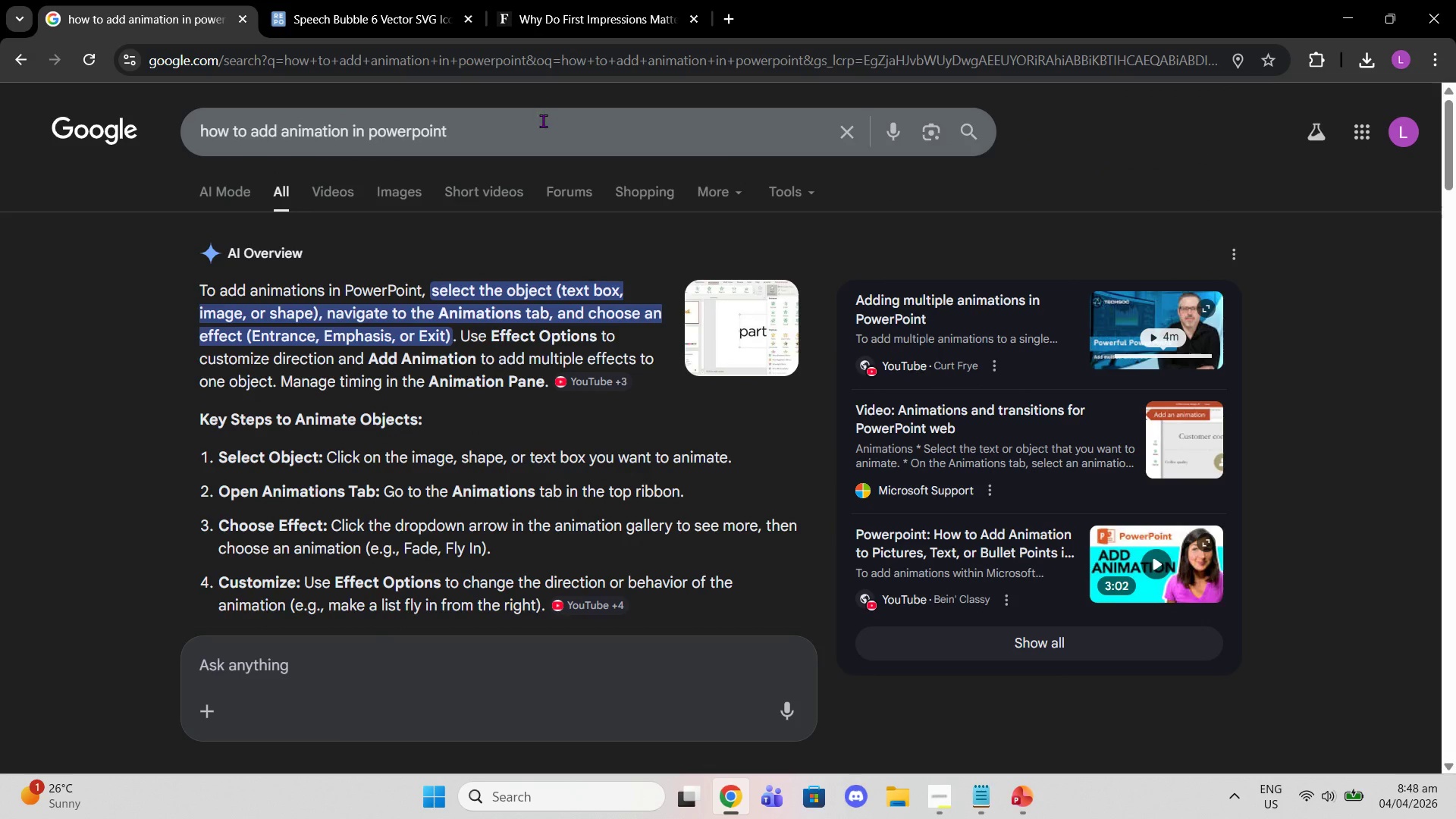 
left_click([543, 121])
 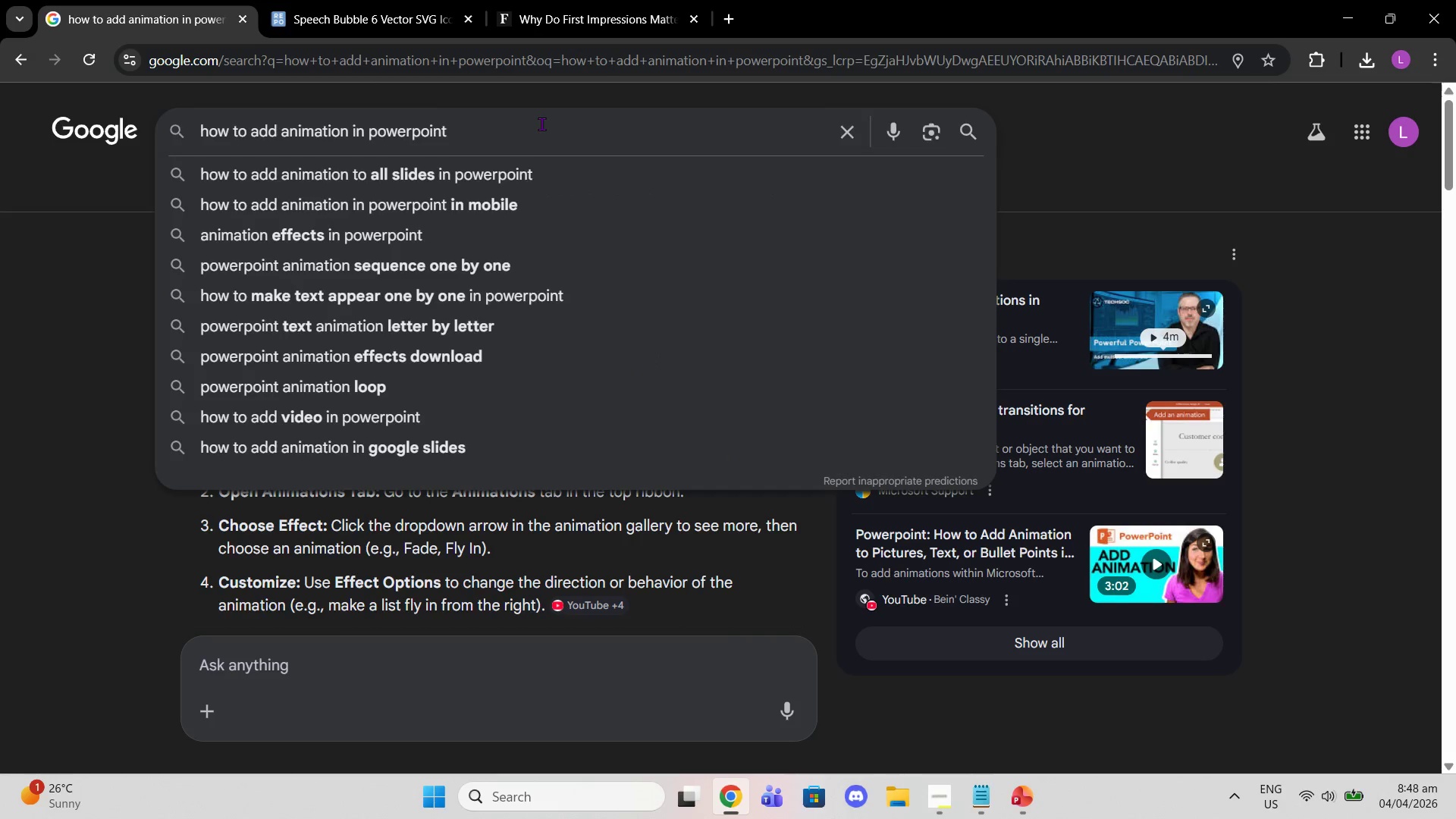 
type( full slide)
 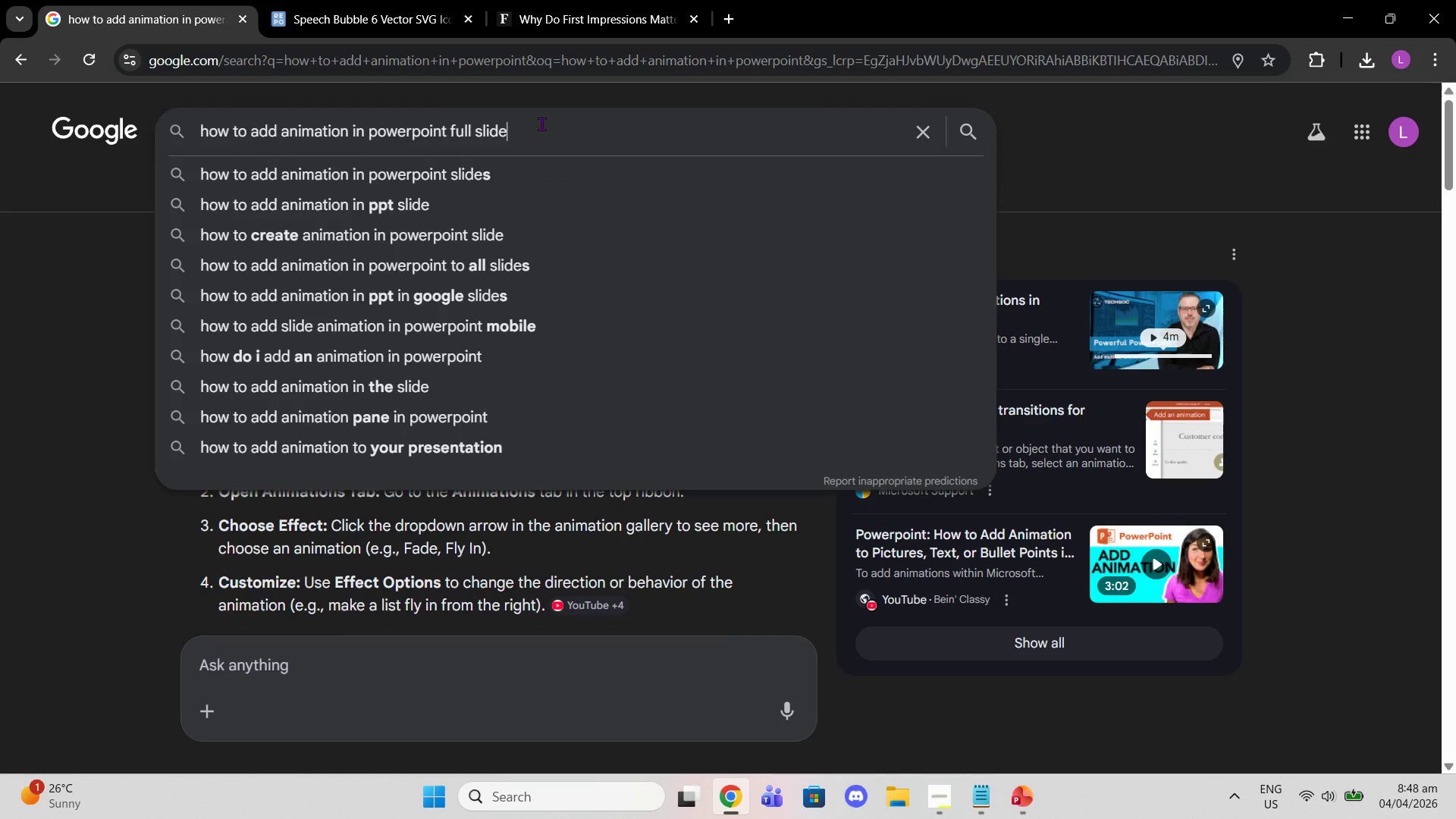 
key(Enter)
 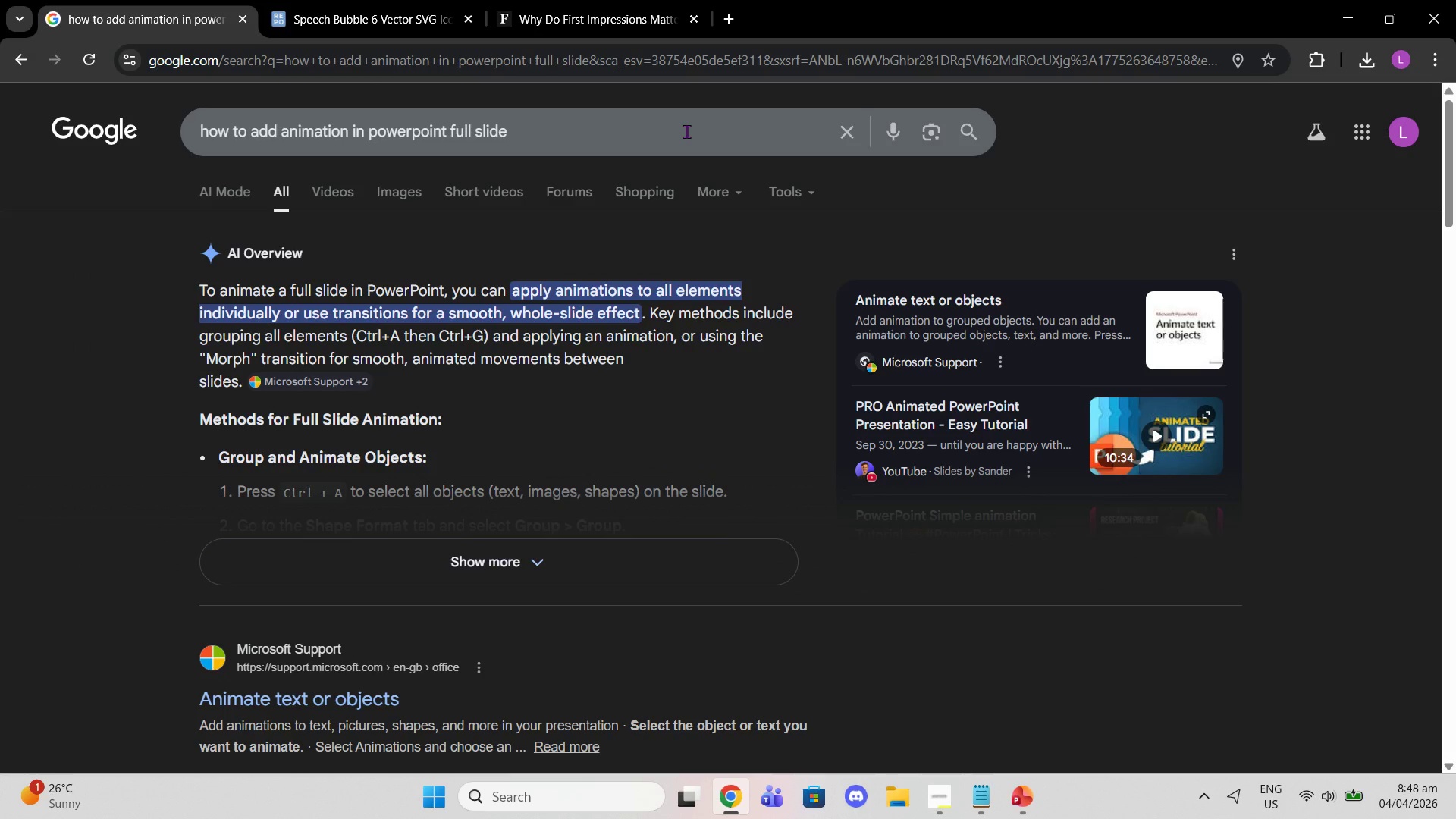 
wait(6.36)
 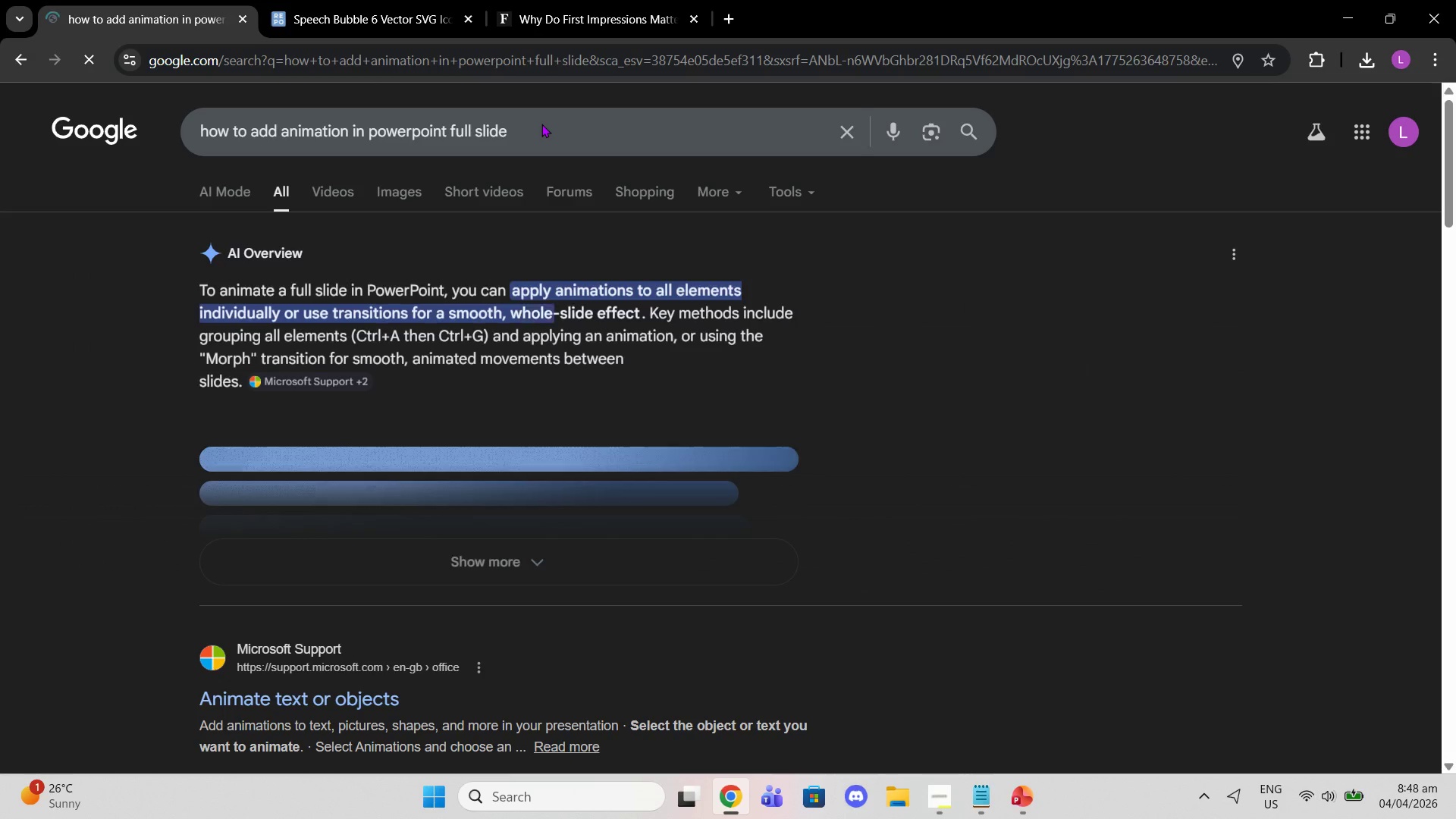 
left_click([769, 548])
 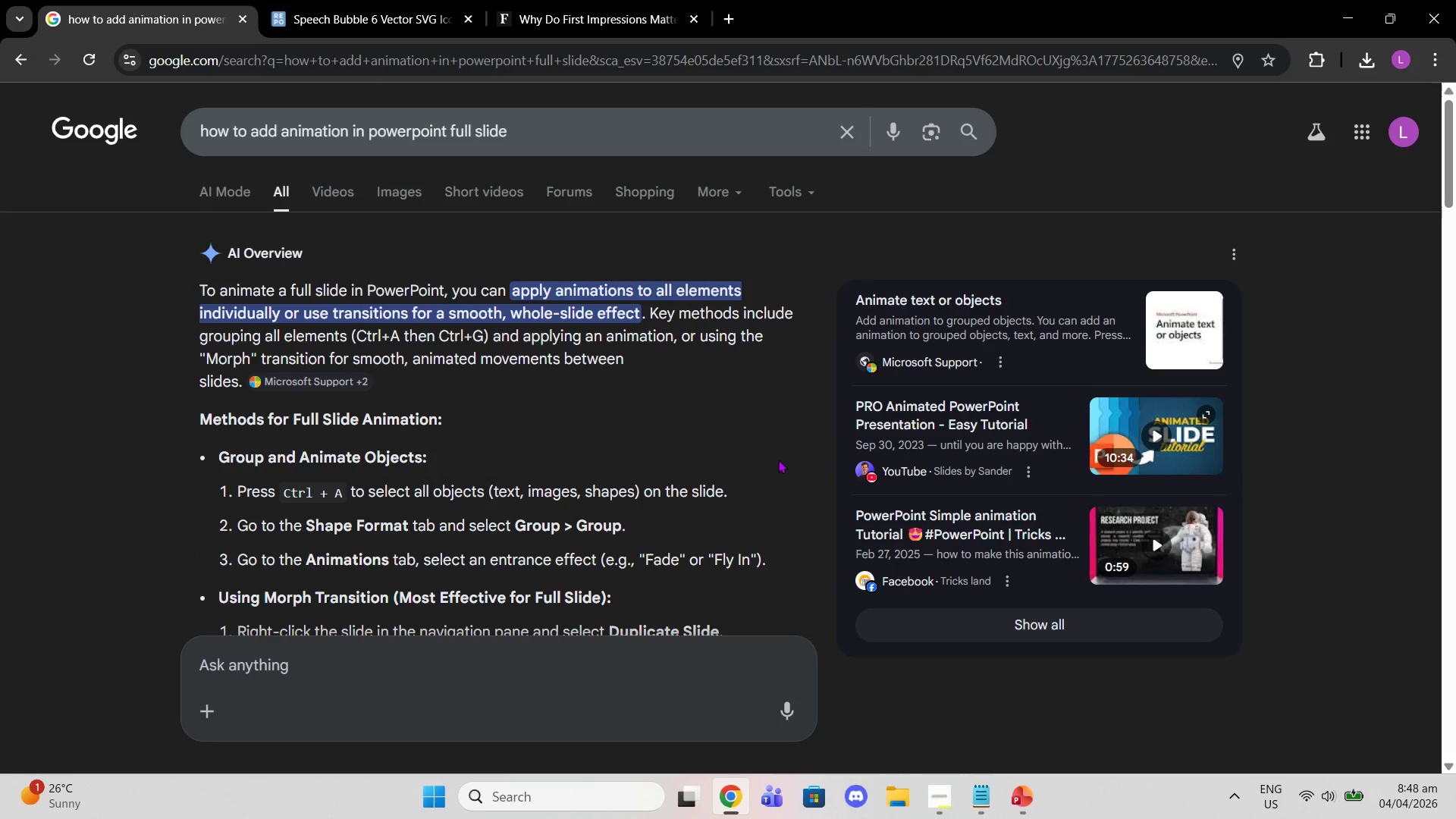 
scroll: coordinate [778, 460], scroll_direction: down, amount: 1.0
 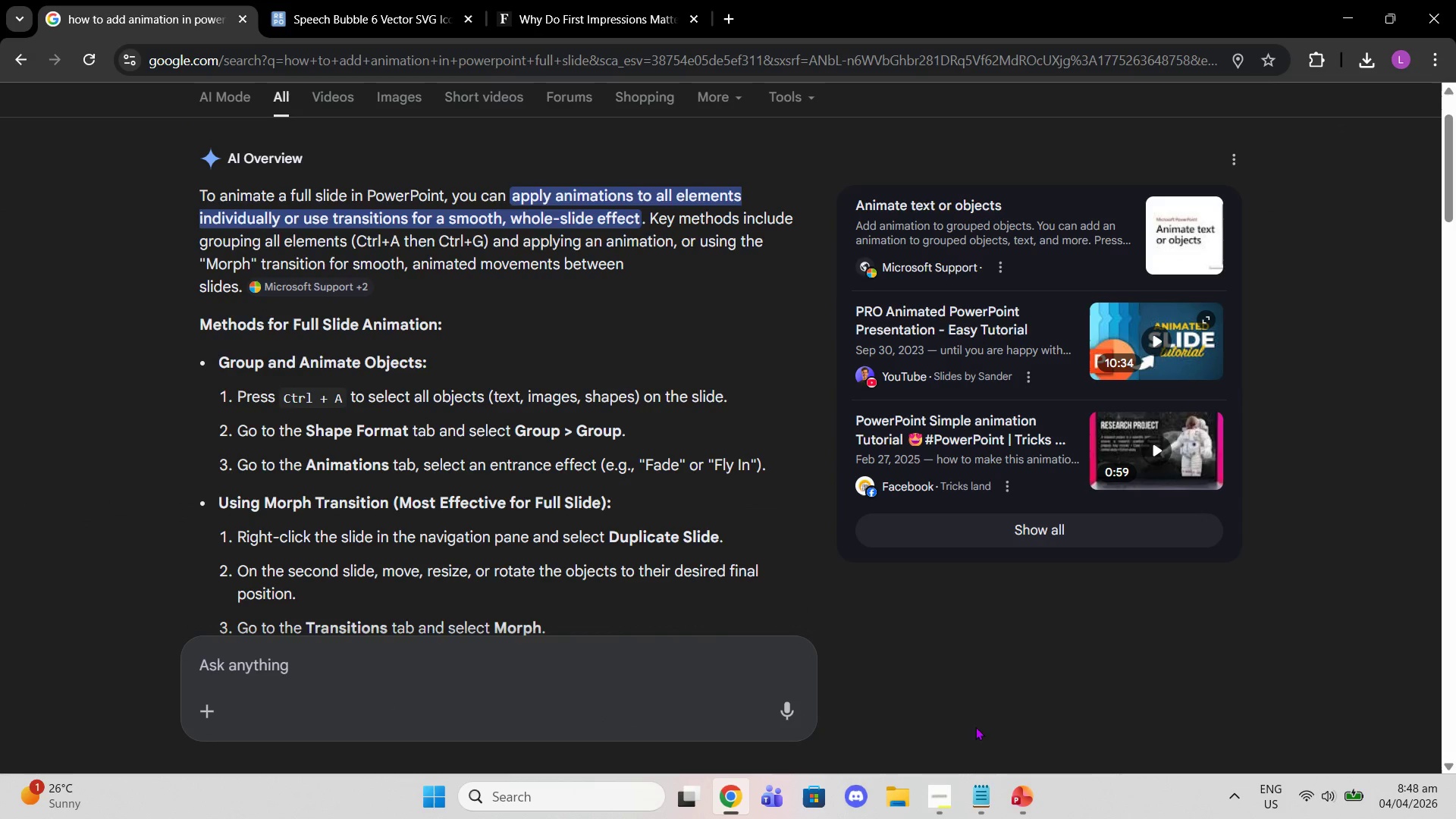 
left_click([1028, 811])
 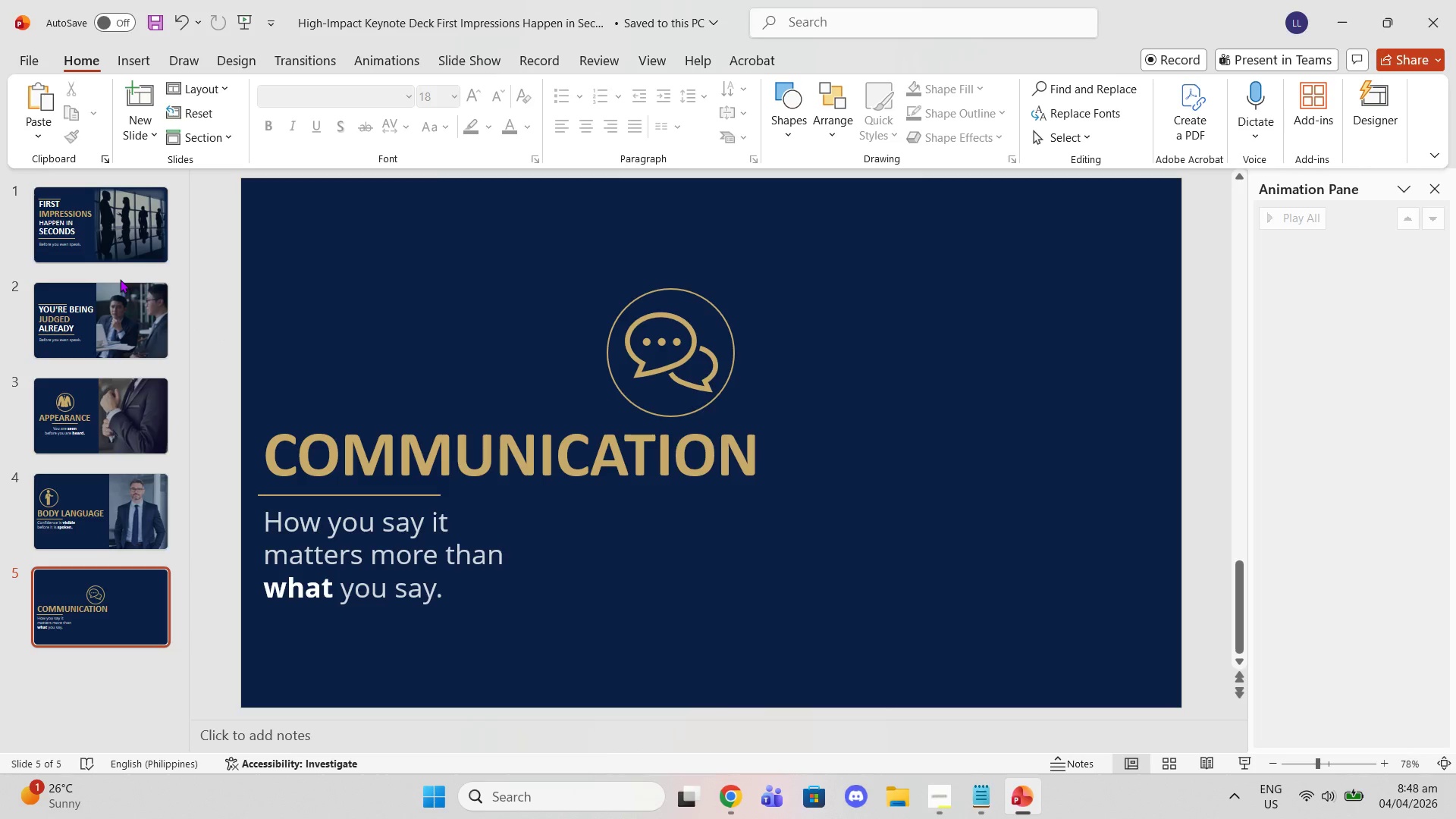 
double_click([115, 247])
 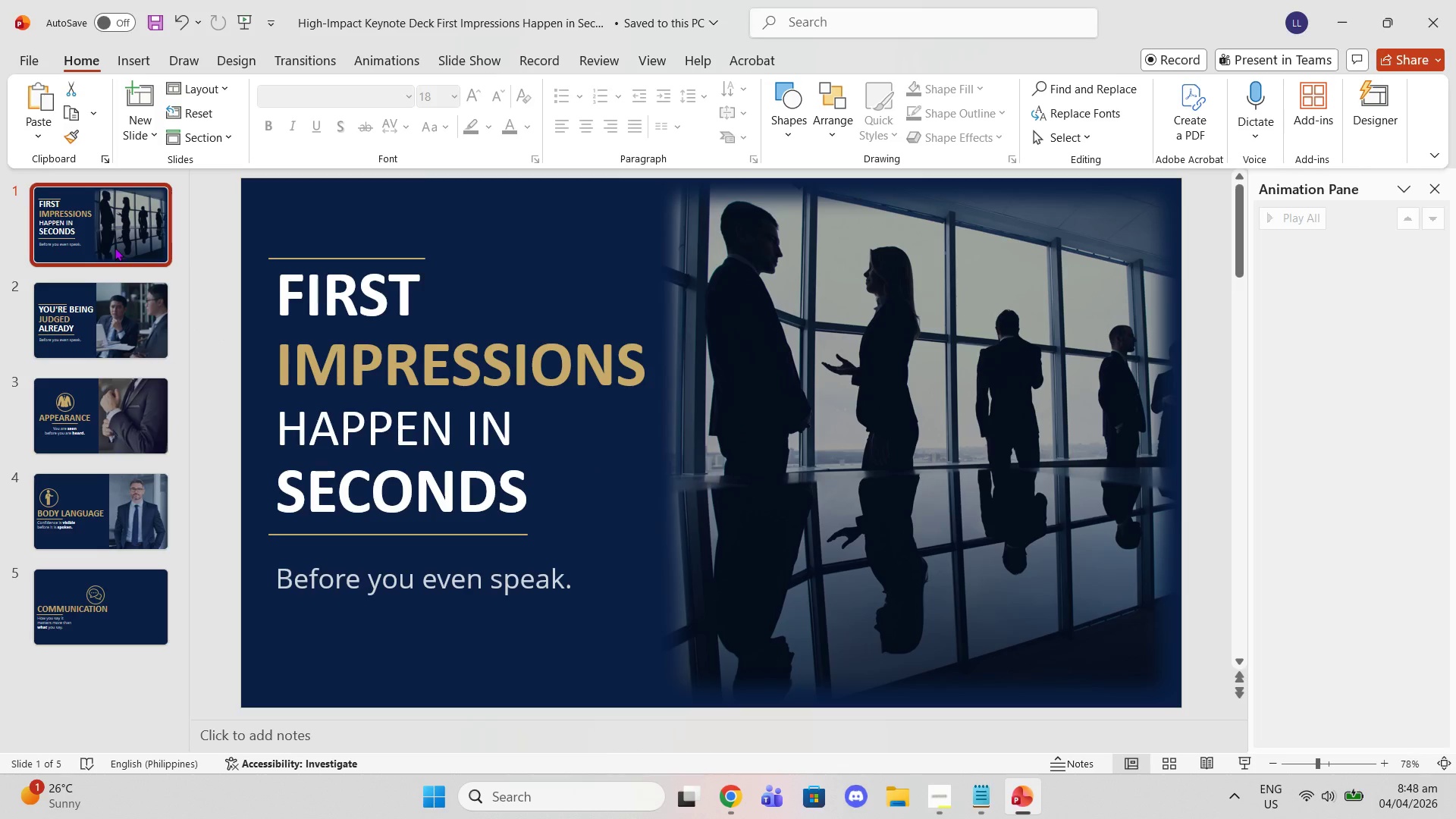 
key(Control+A)
 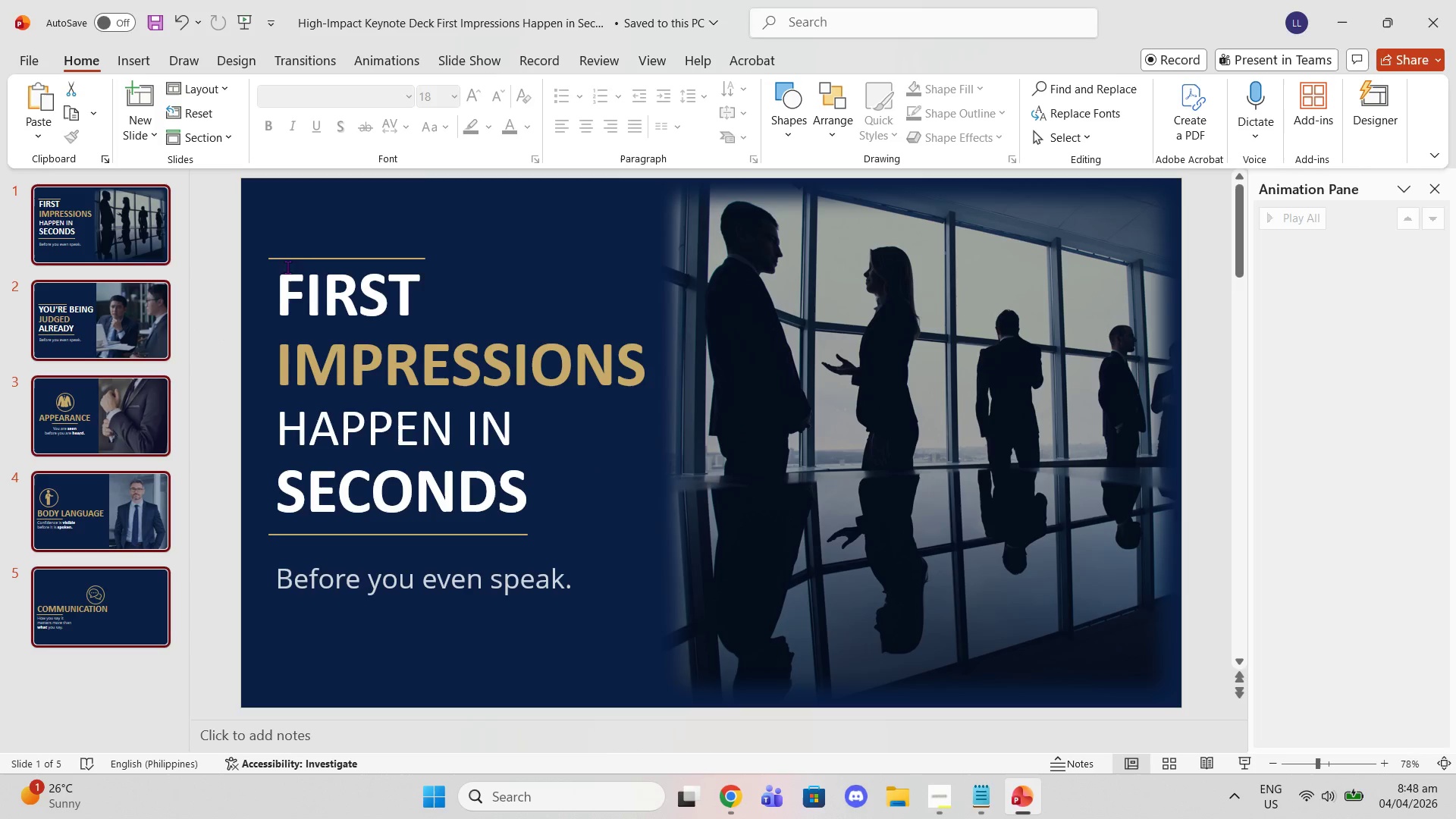 
left_click([289, 248])
 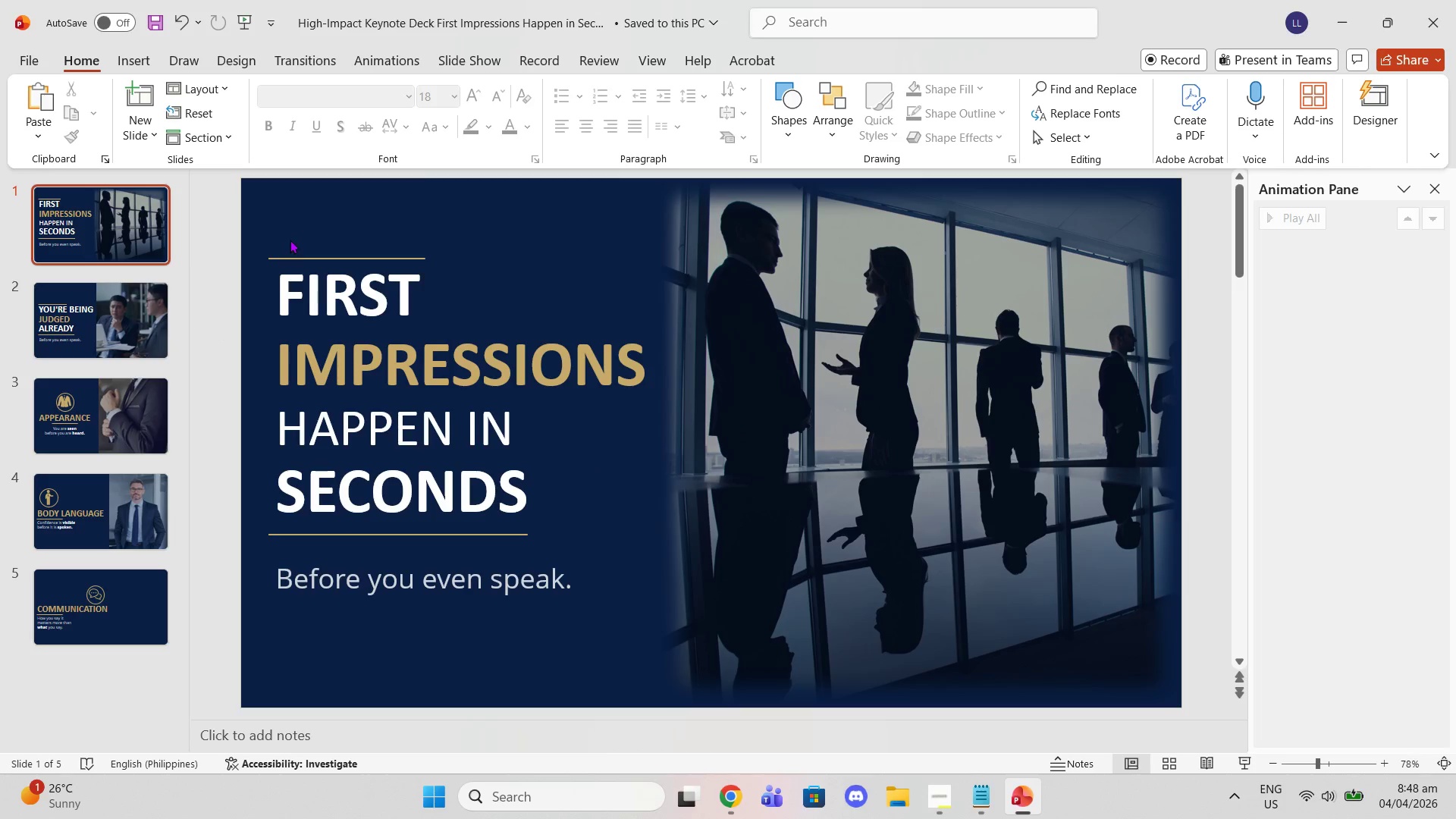 
key(Control+A)
 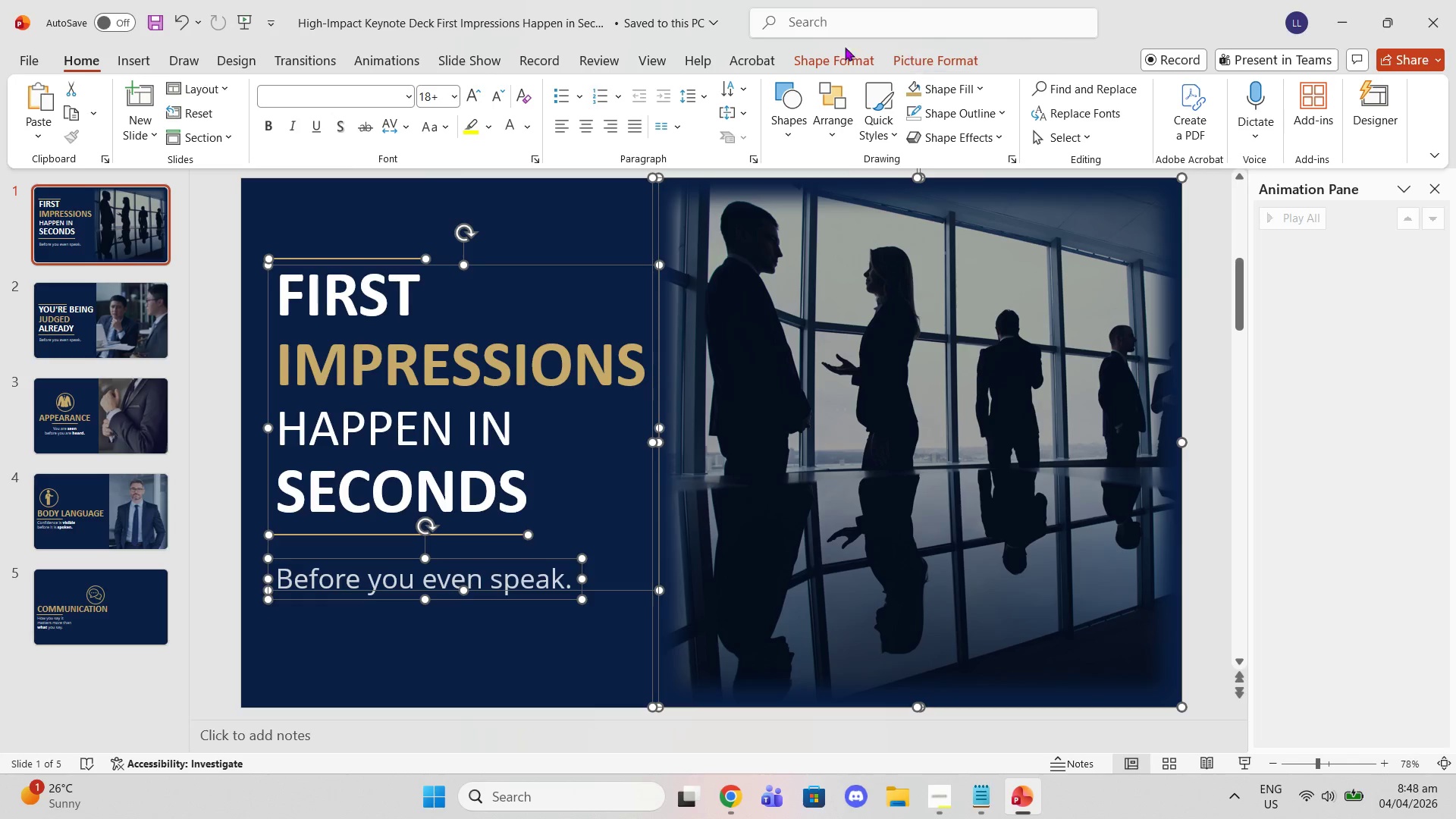 
left_click([361, 55])
 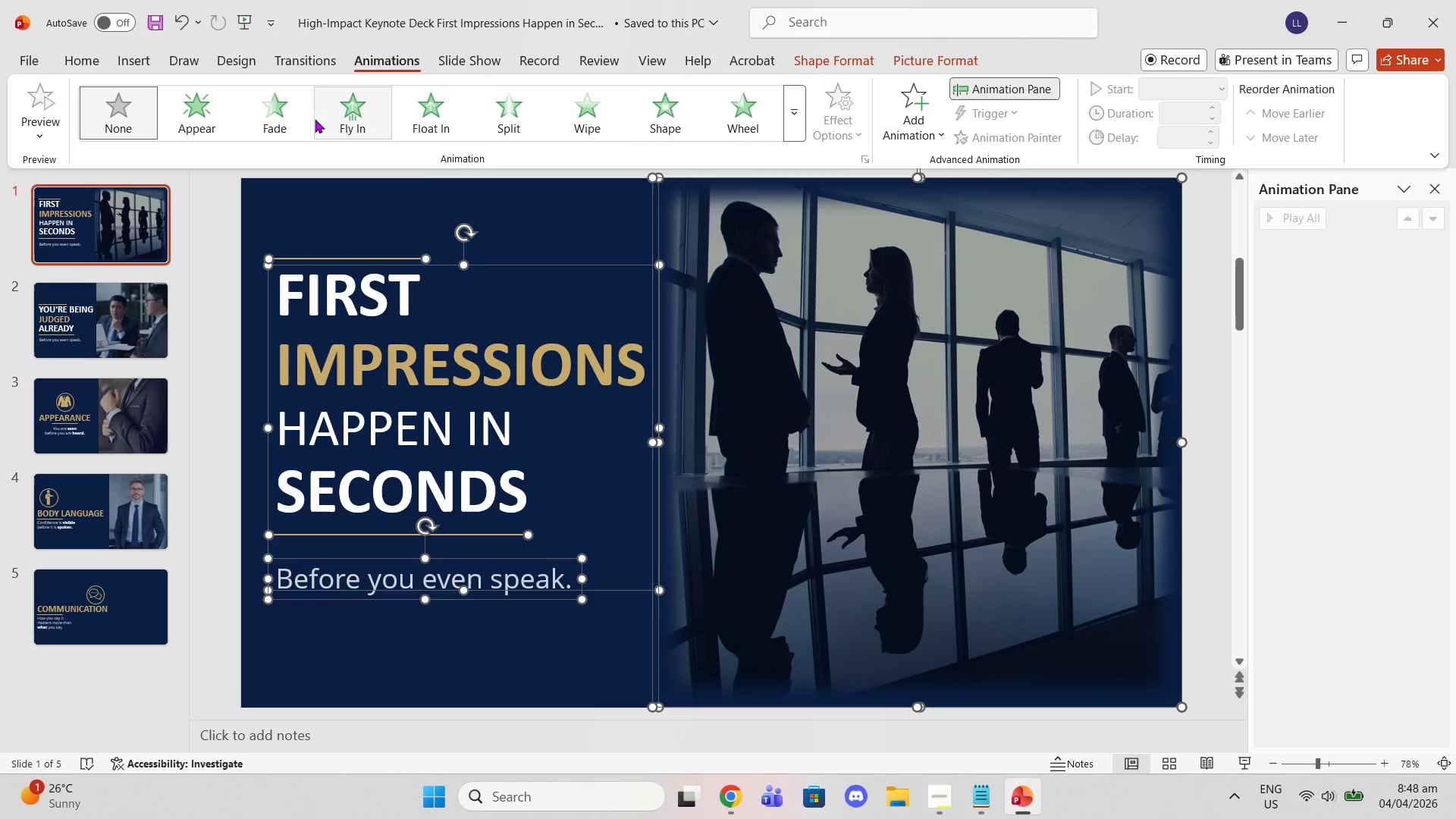 
left_click([267, 130])
 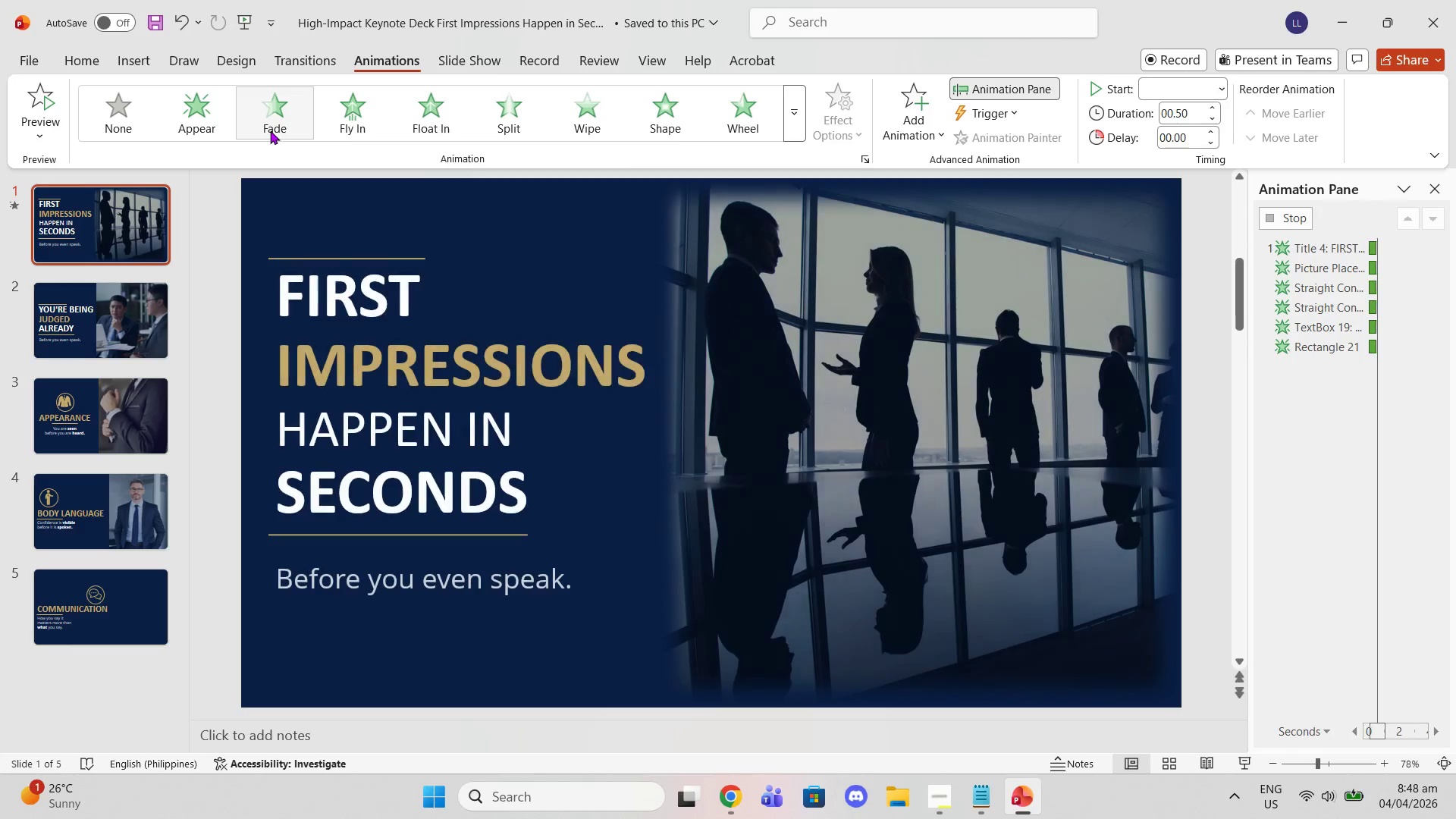 
left_click([270, 130])
 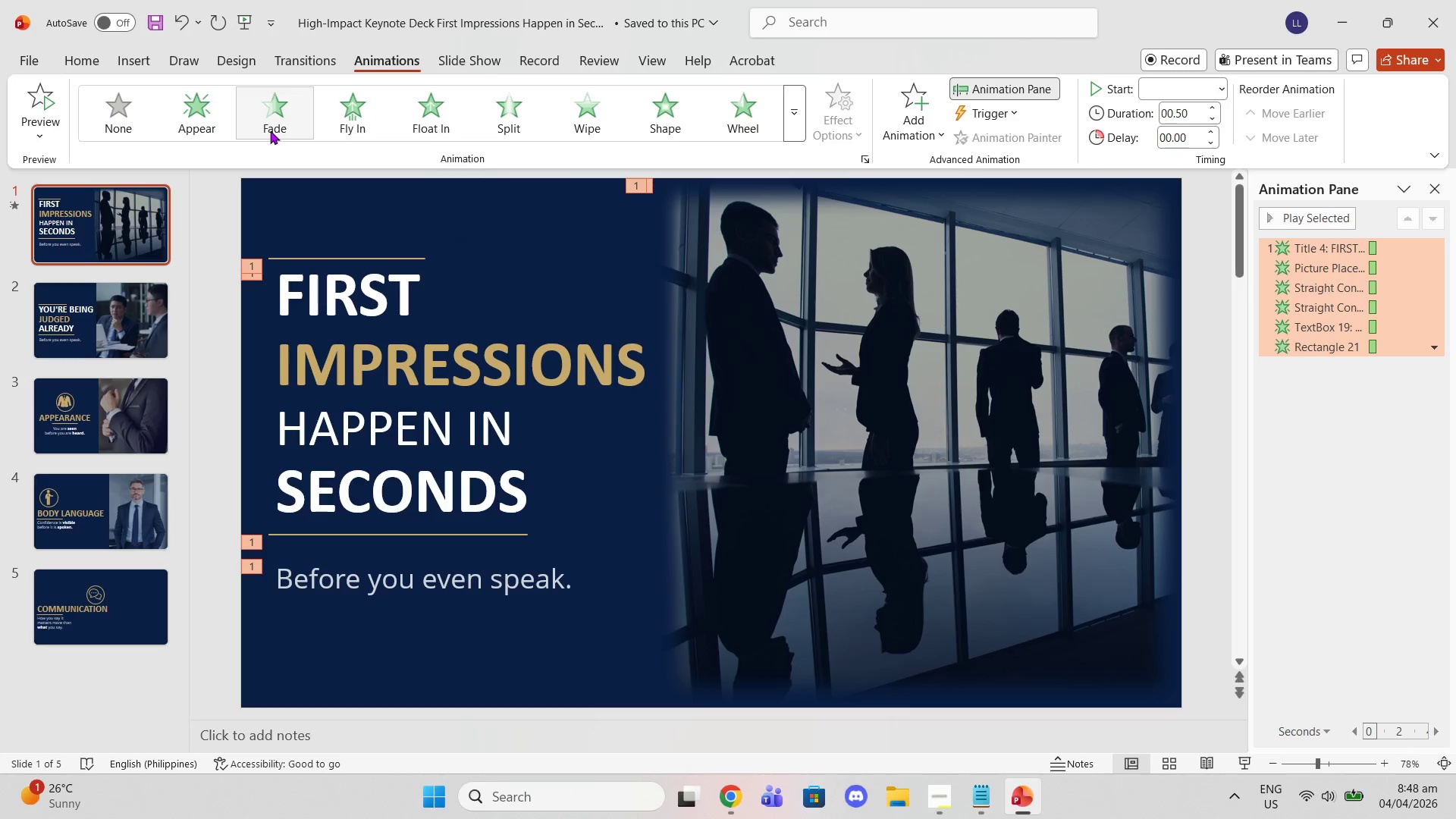 
left_click([270, 130])
 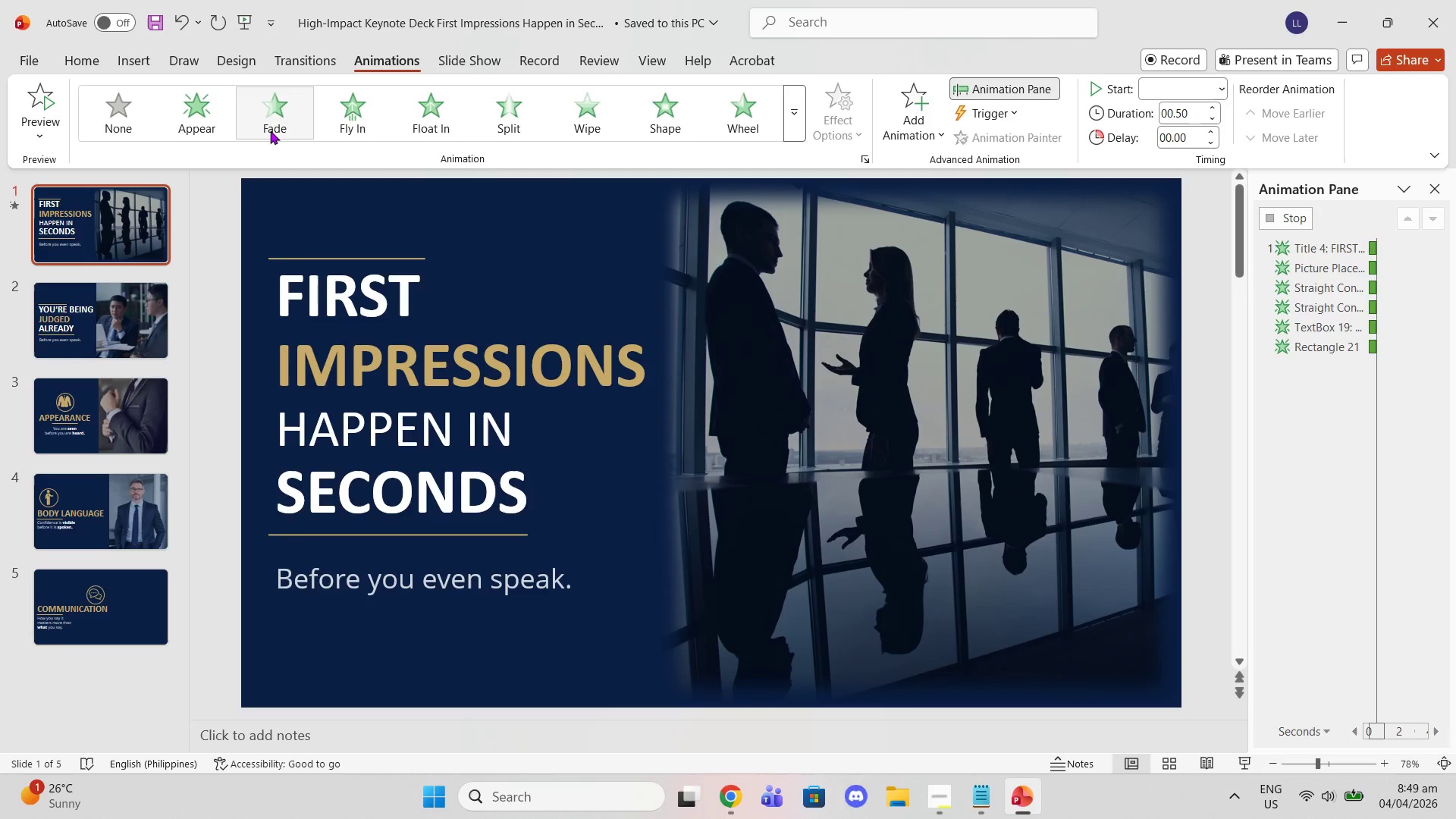 
left_click([270, 130])
 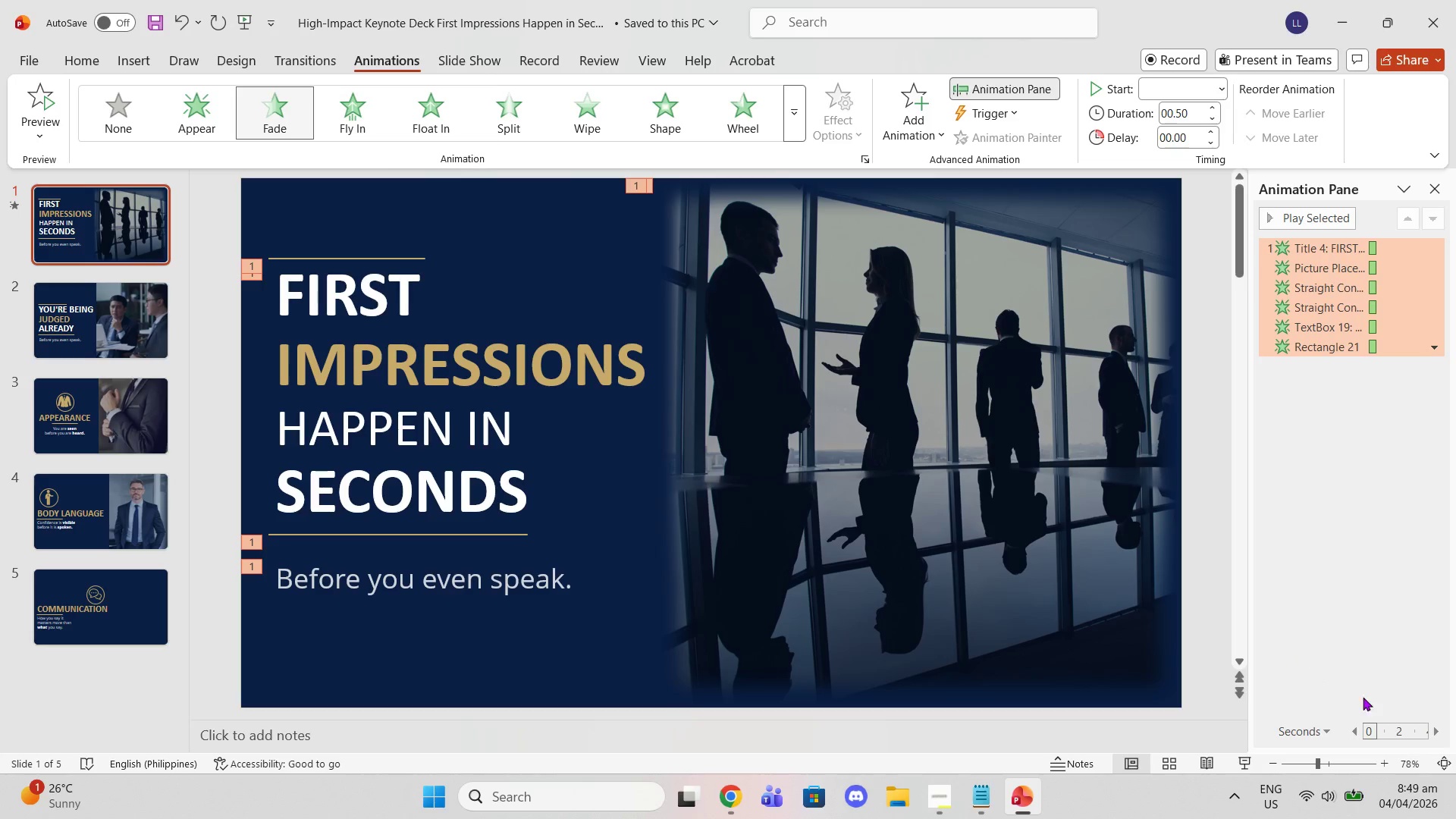 
left_click([1386, 732])
 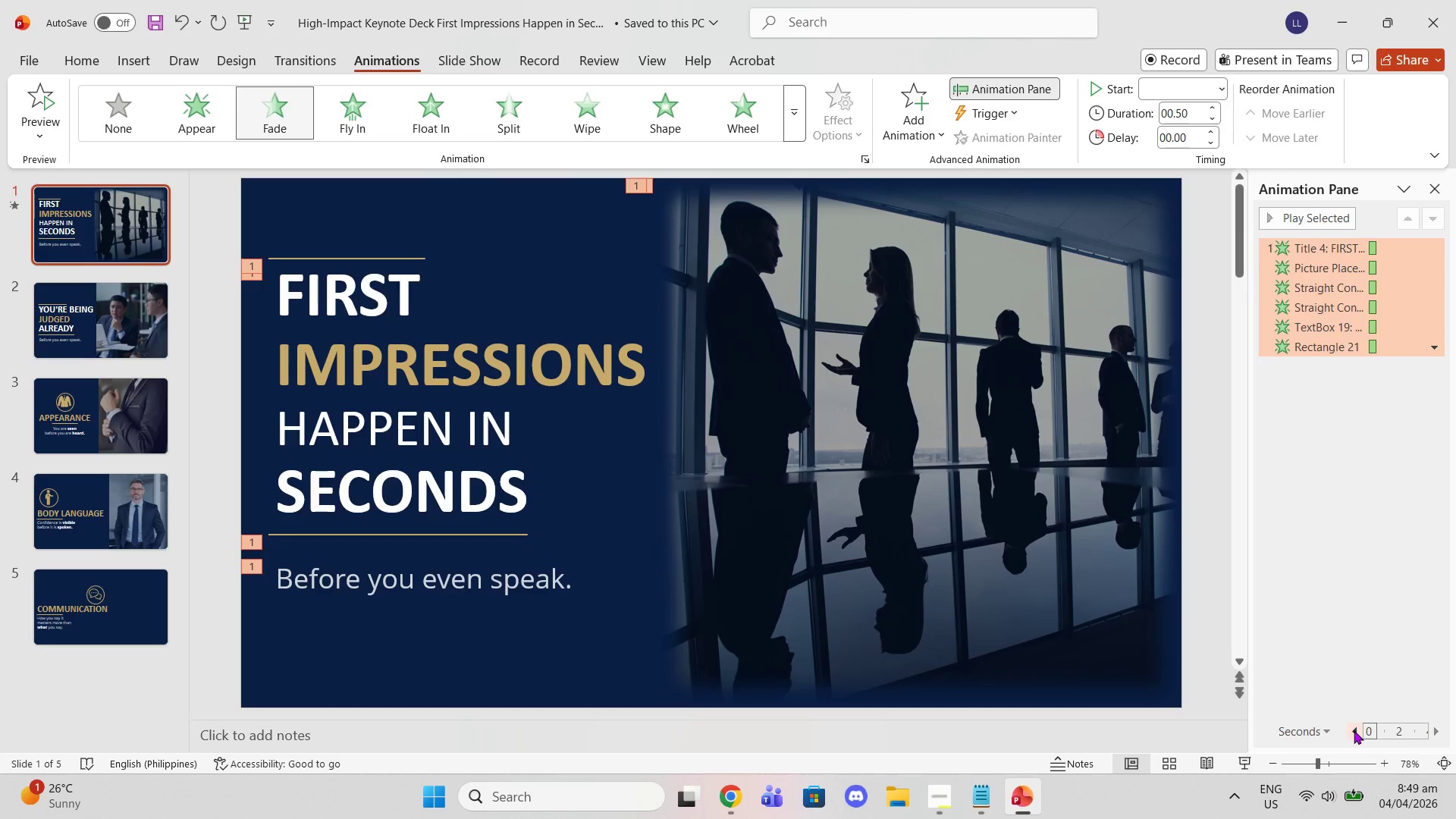 
double_click([1355, 732])
 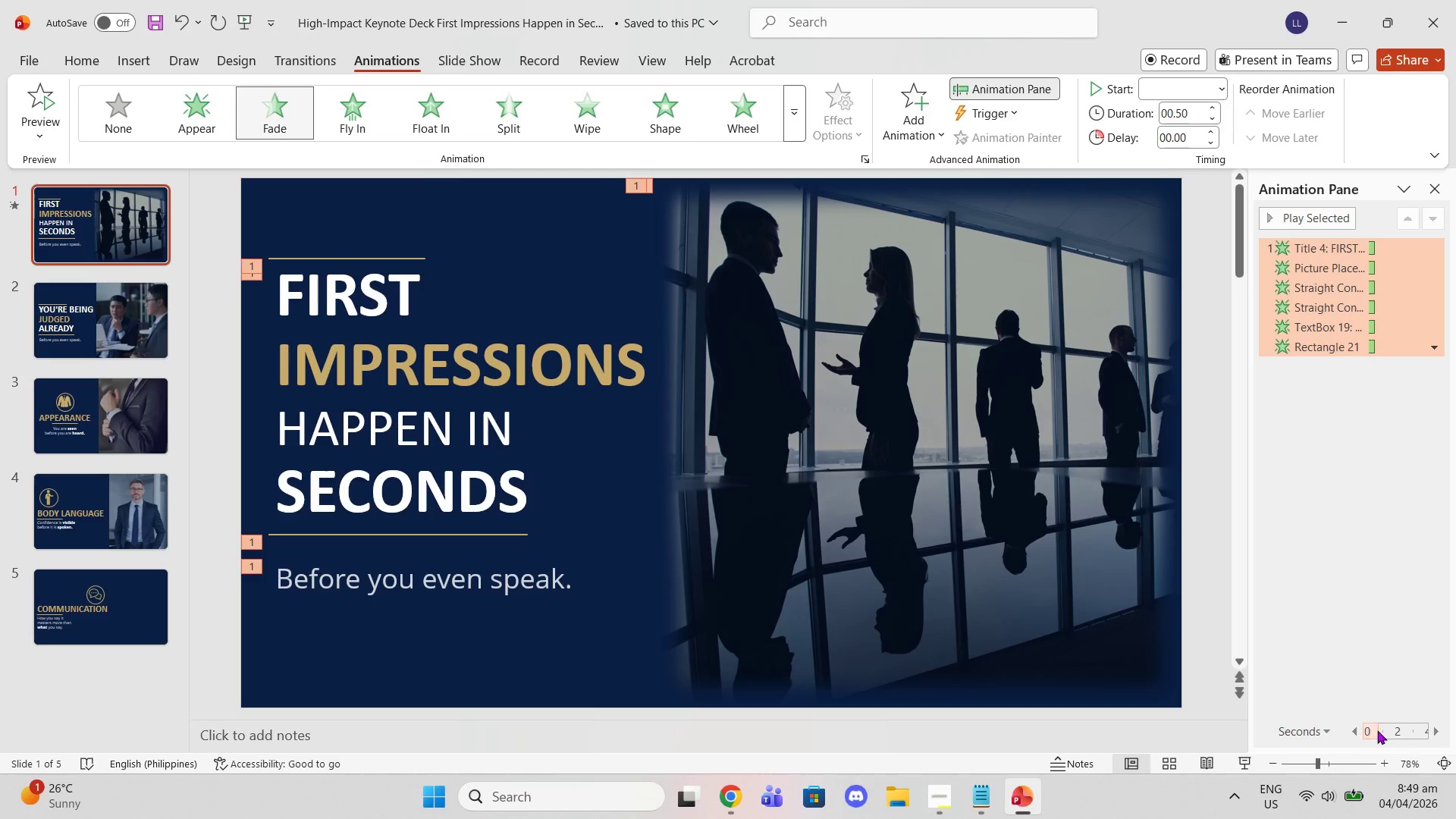 
triple_click([1387, 729])
 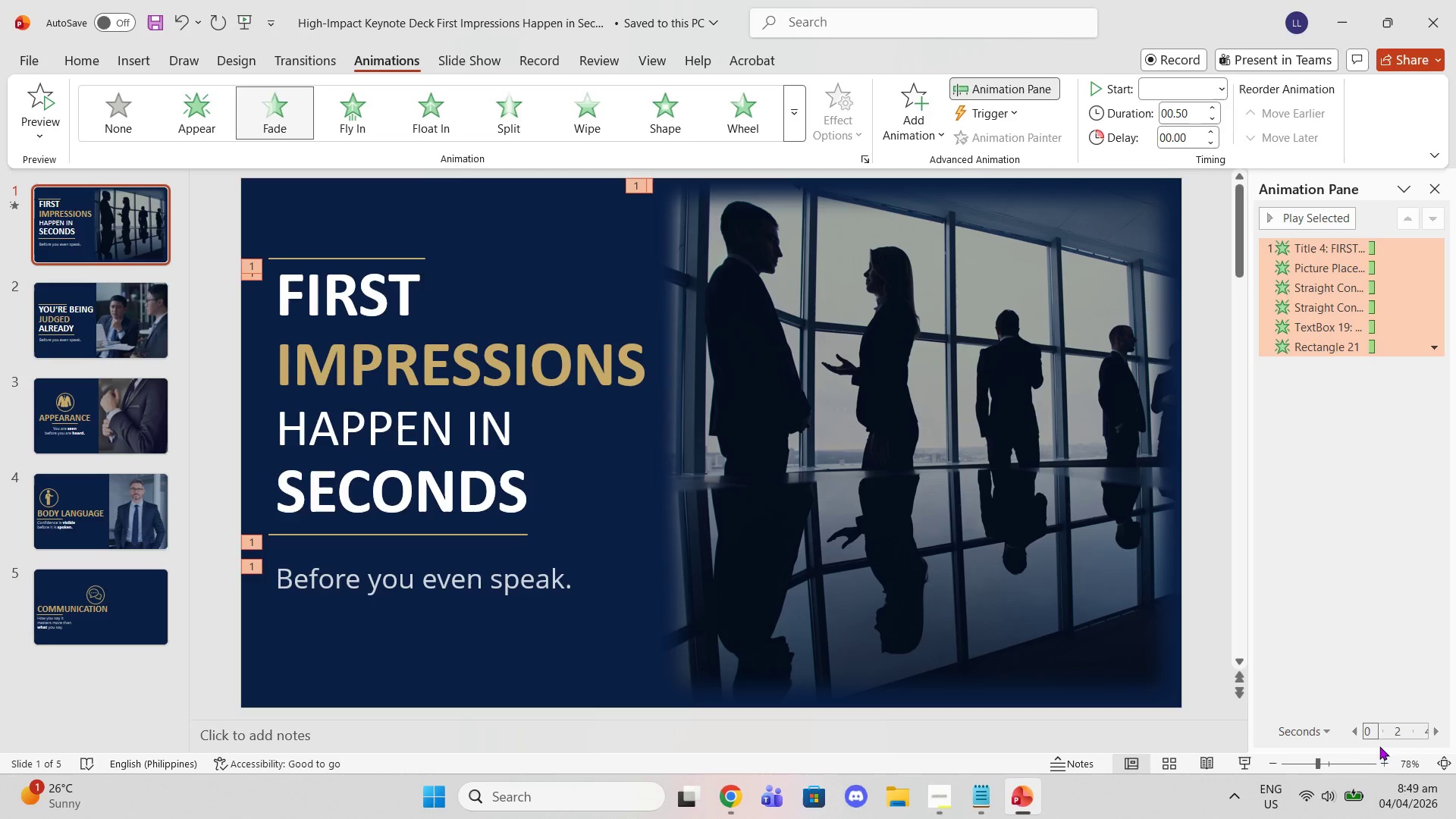 
left_click([1367, 736])
 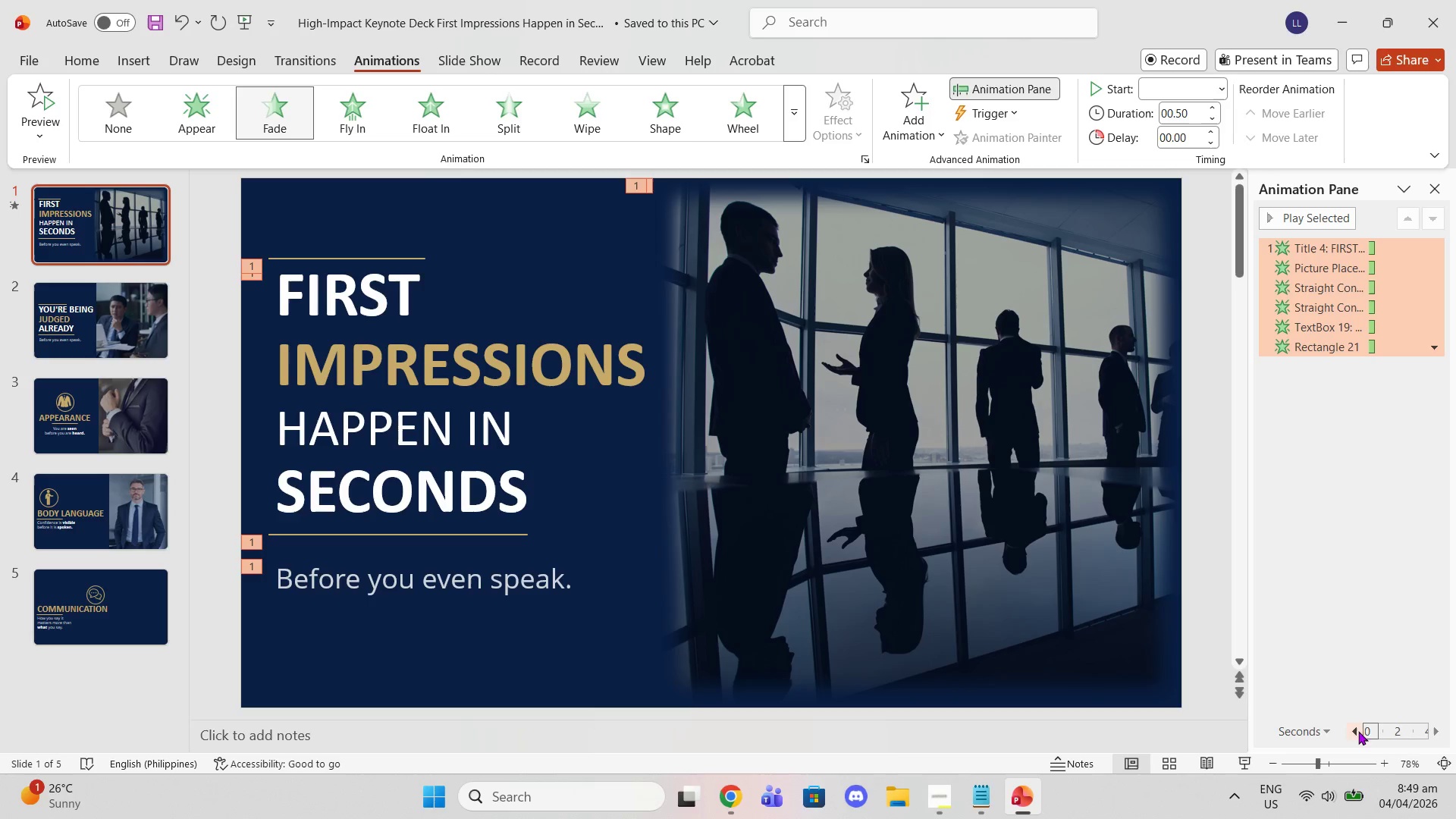 
double_click([1351, 730])
 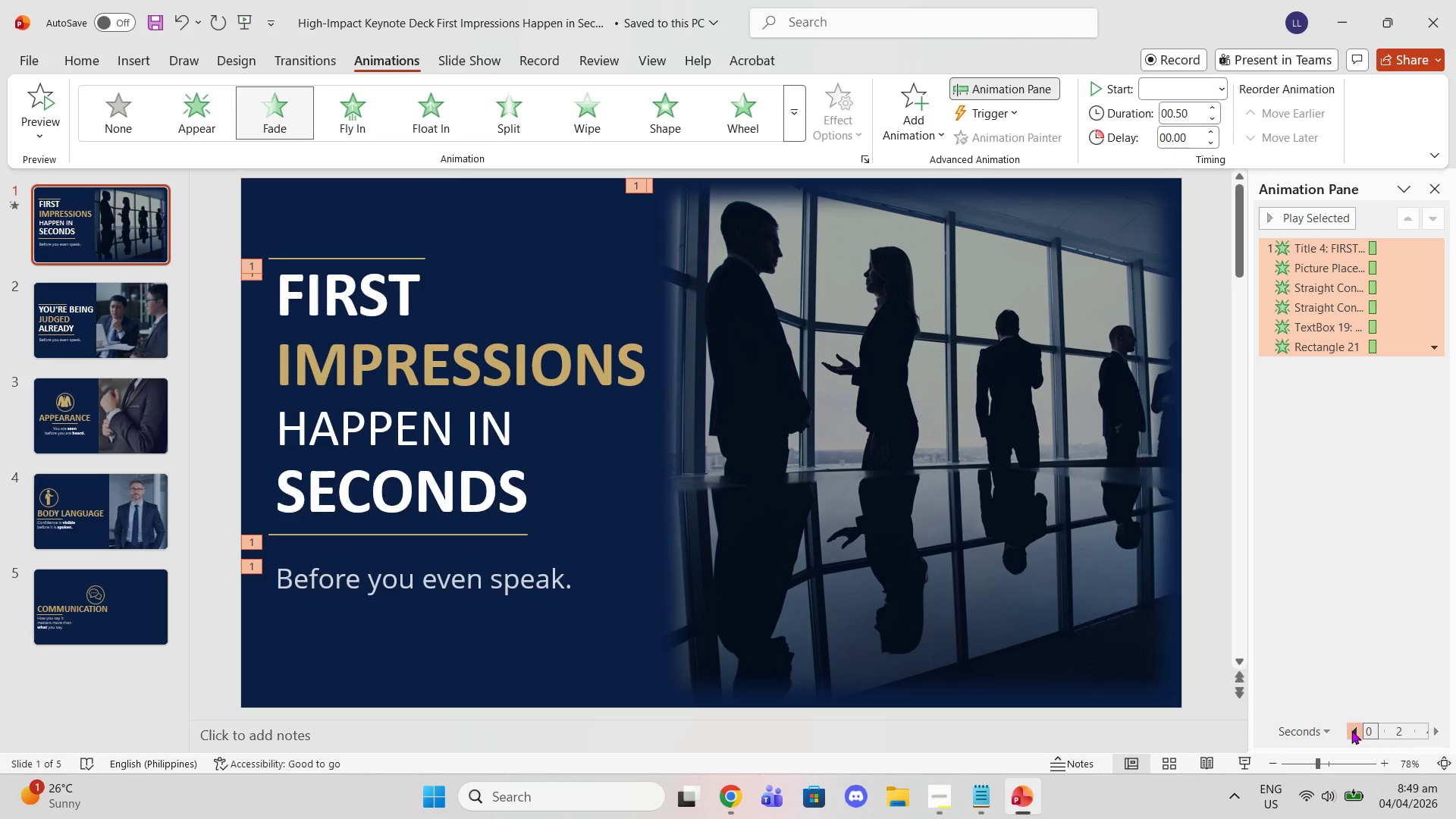 
triple_click([1351, 730])
 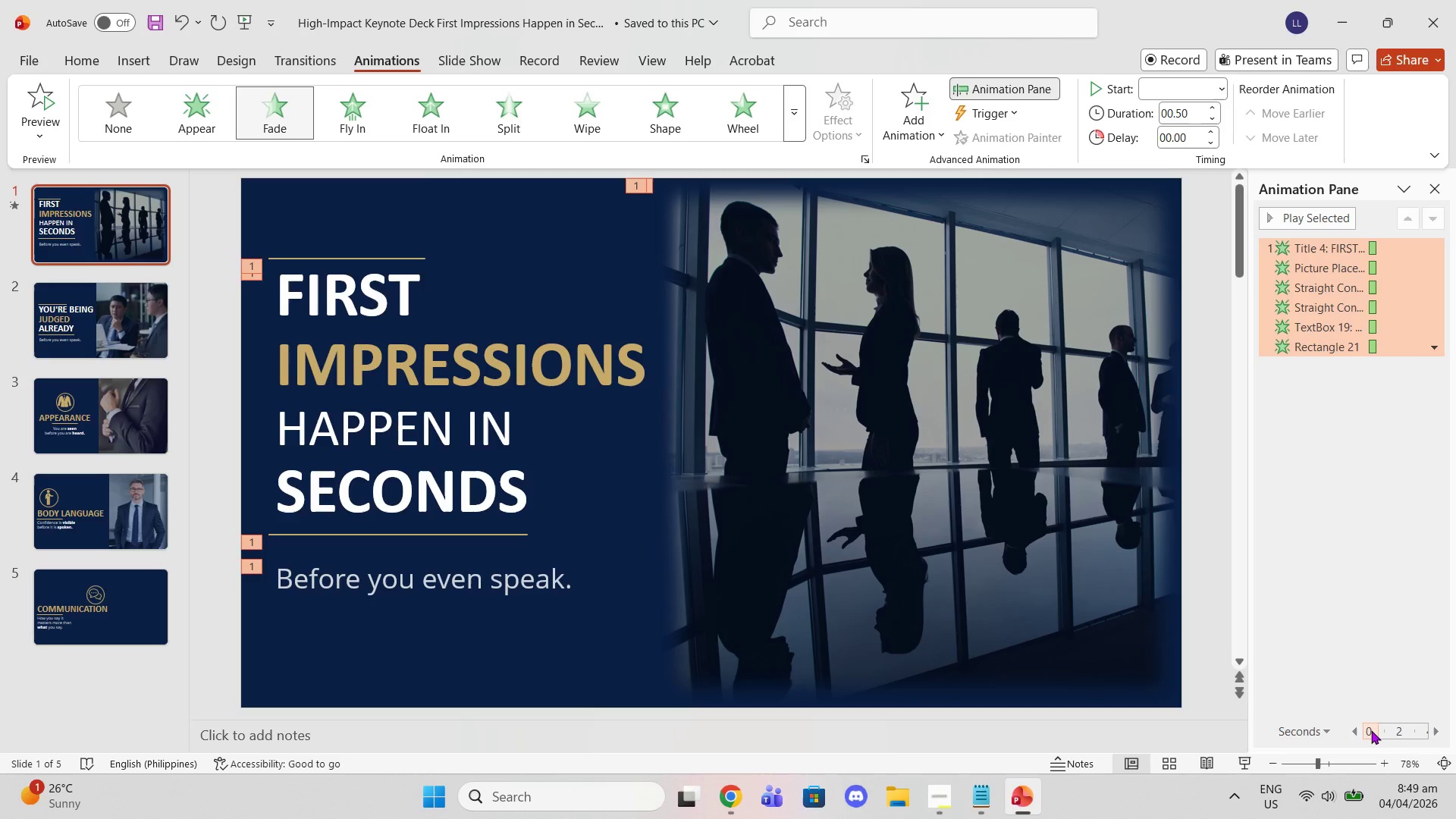 
triple_click([1371, 730])
 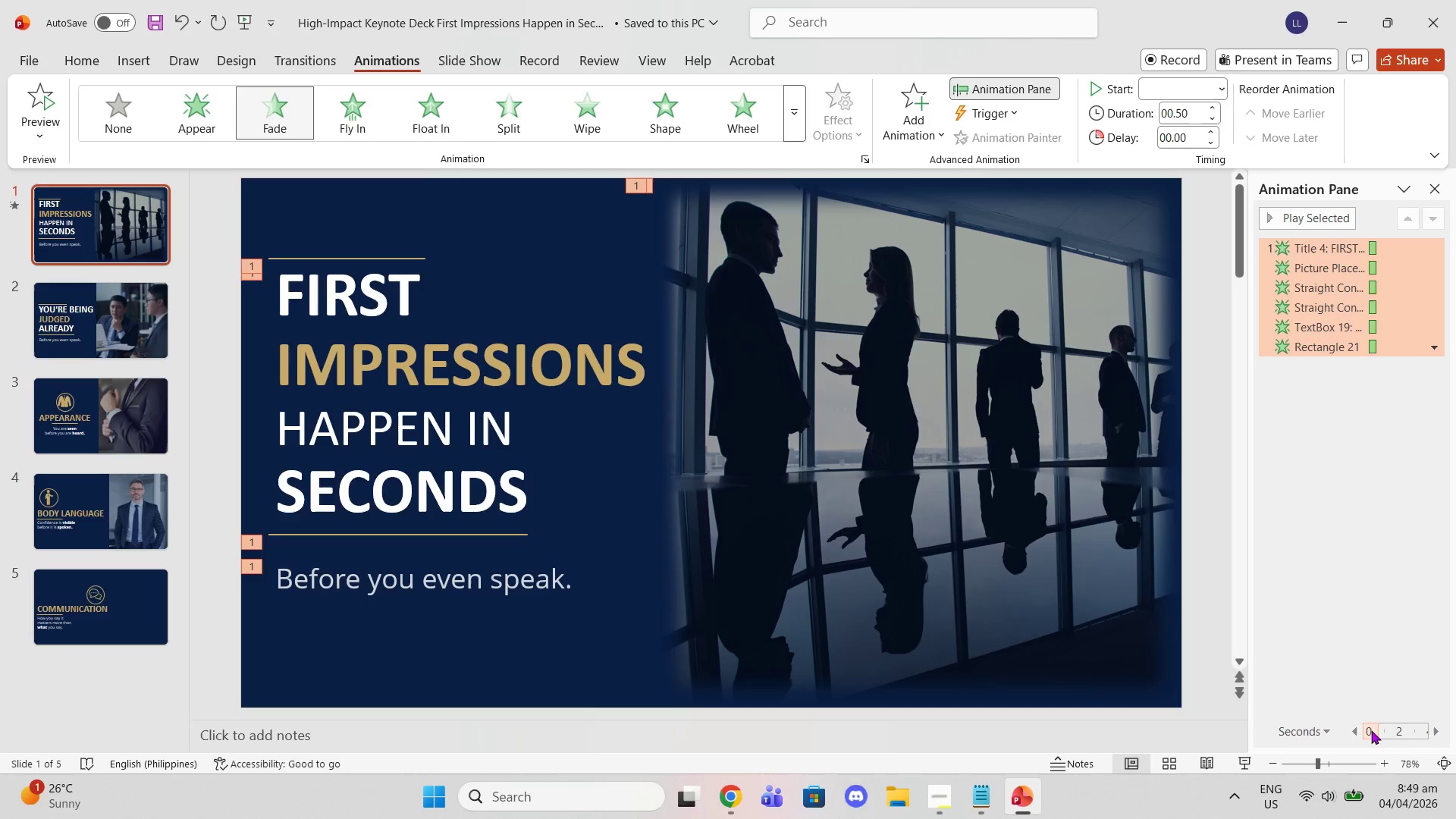 
triple_click([1371, 730])
 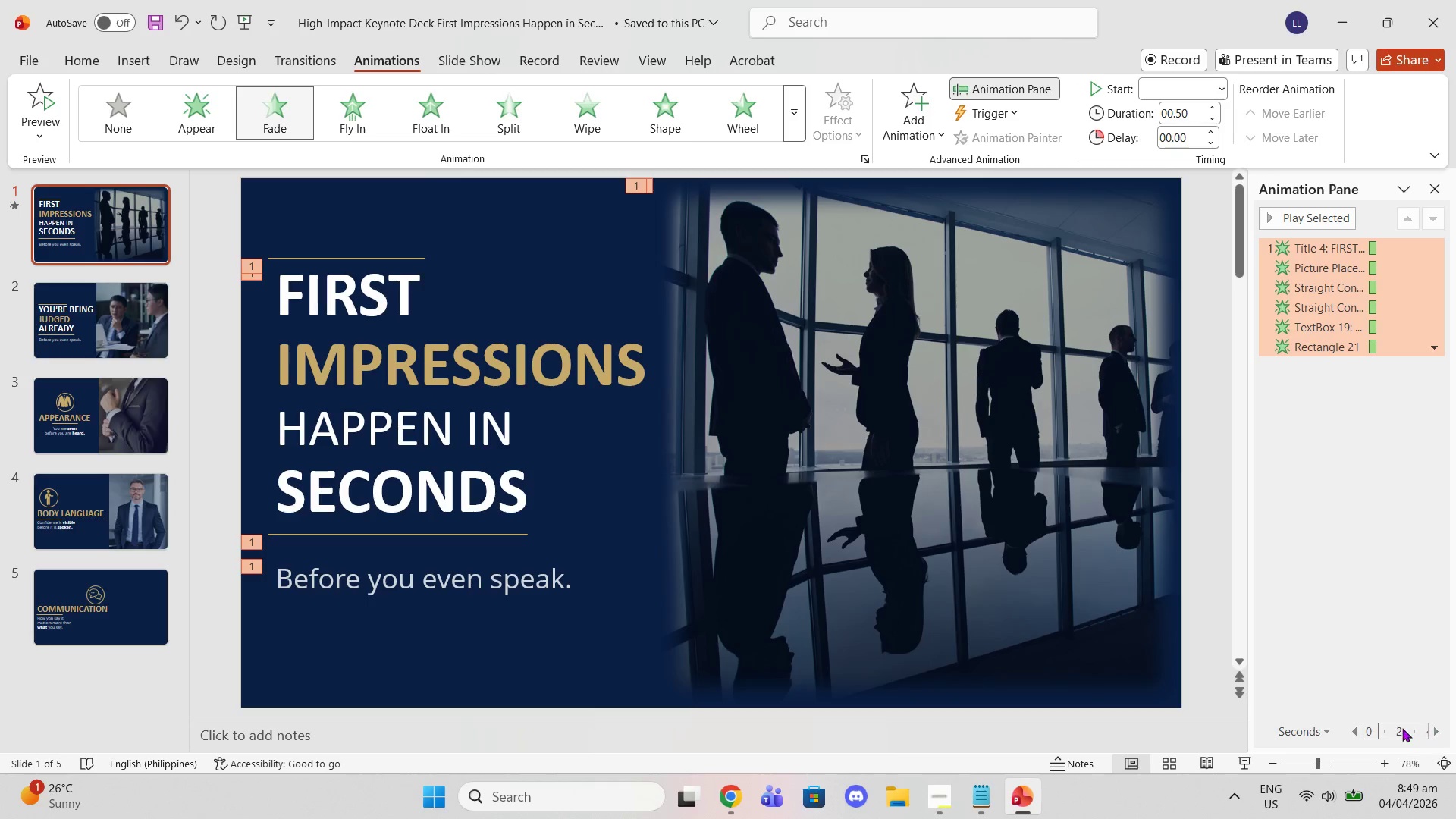 
left_click([1398, 728])
 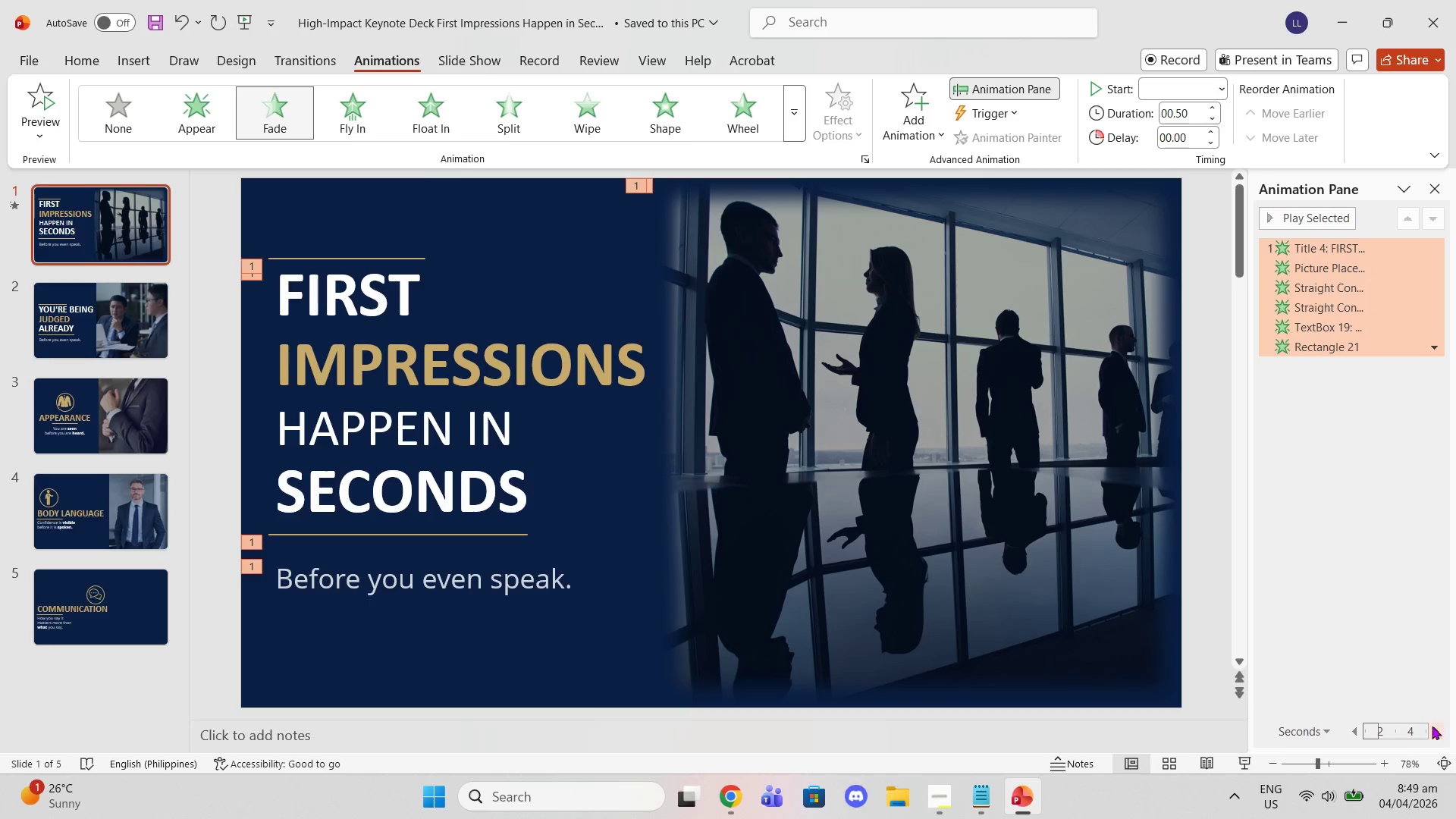 
double_click([1431, 727])
 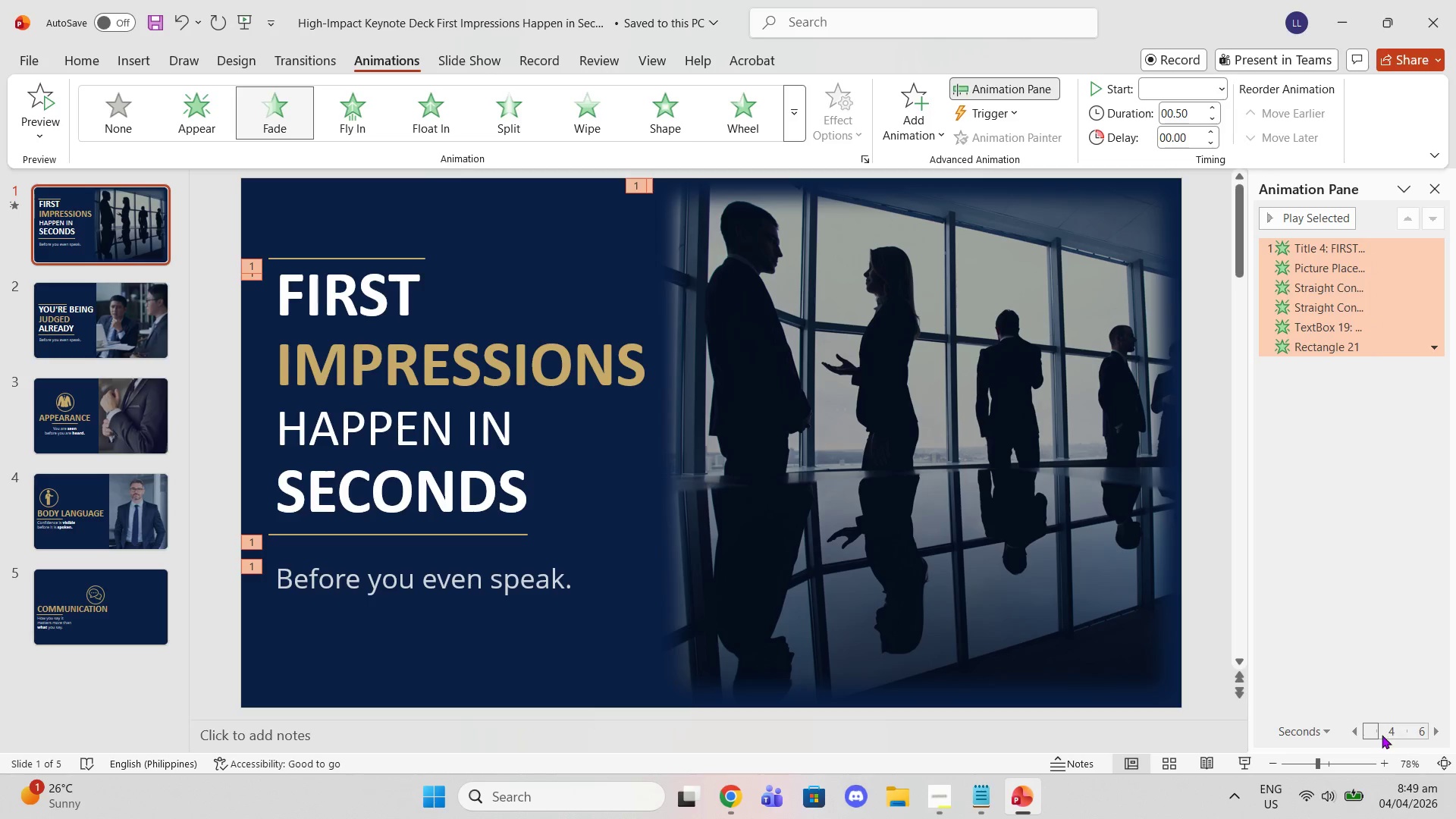 
left_click_drag(start_coordinate=[1381, 735], to_coordinate=[1398, 726])
 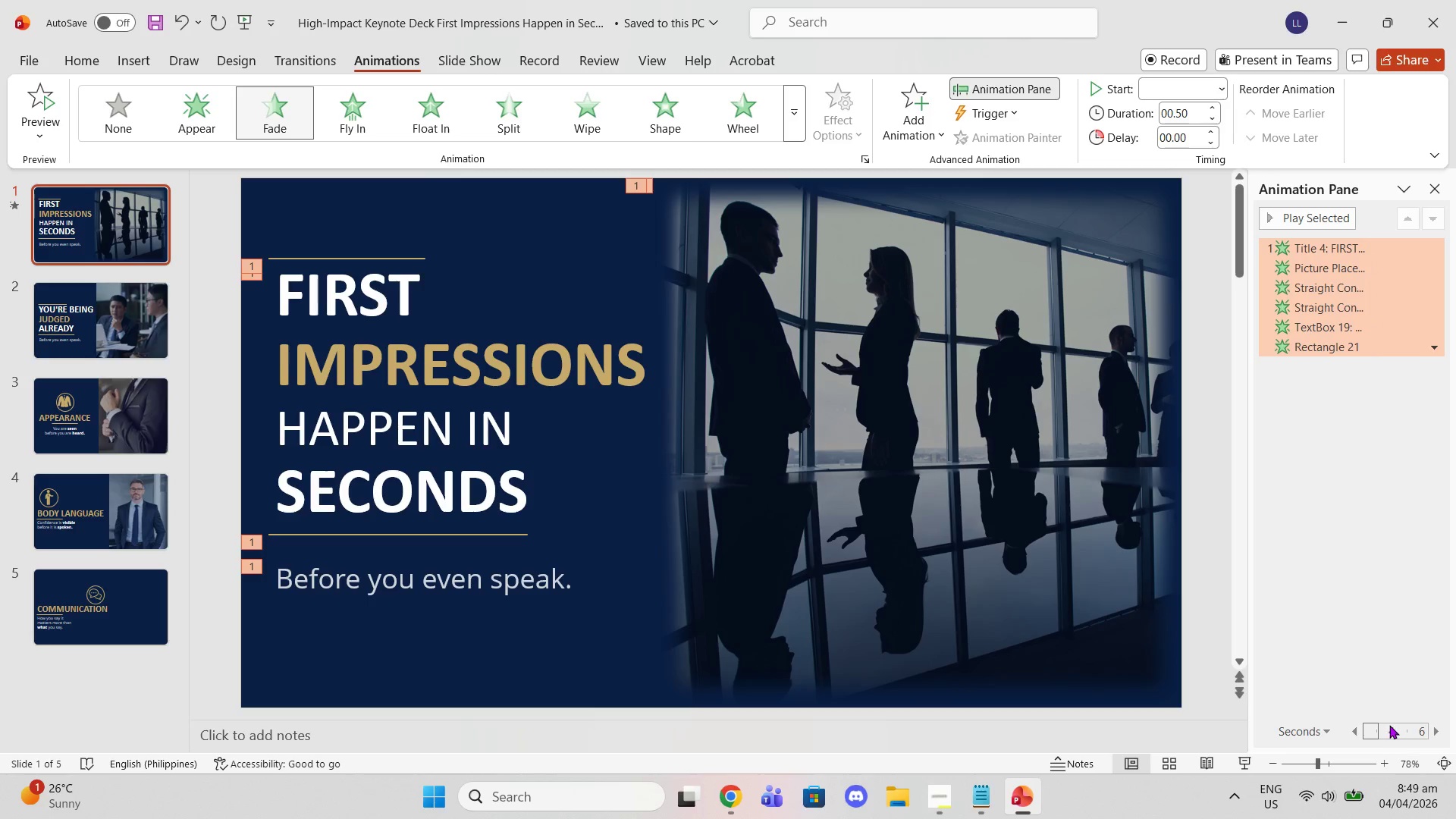 
left_click_drag(start_coordinate=[1386, 725], to_coordinate=[1387, 733])
 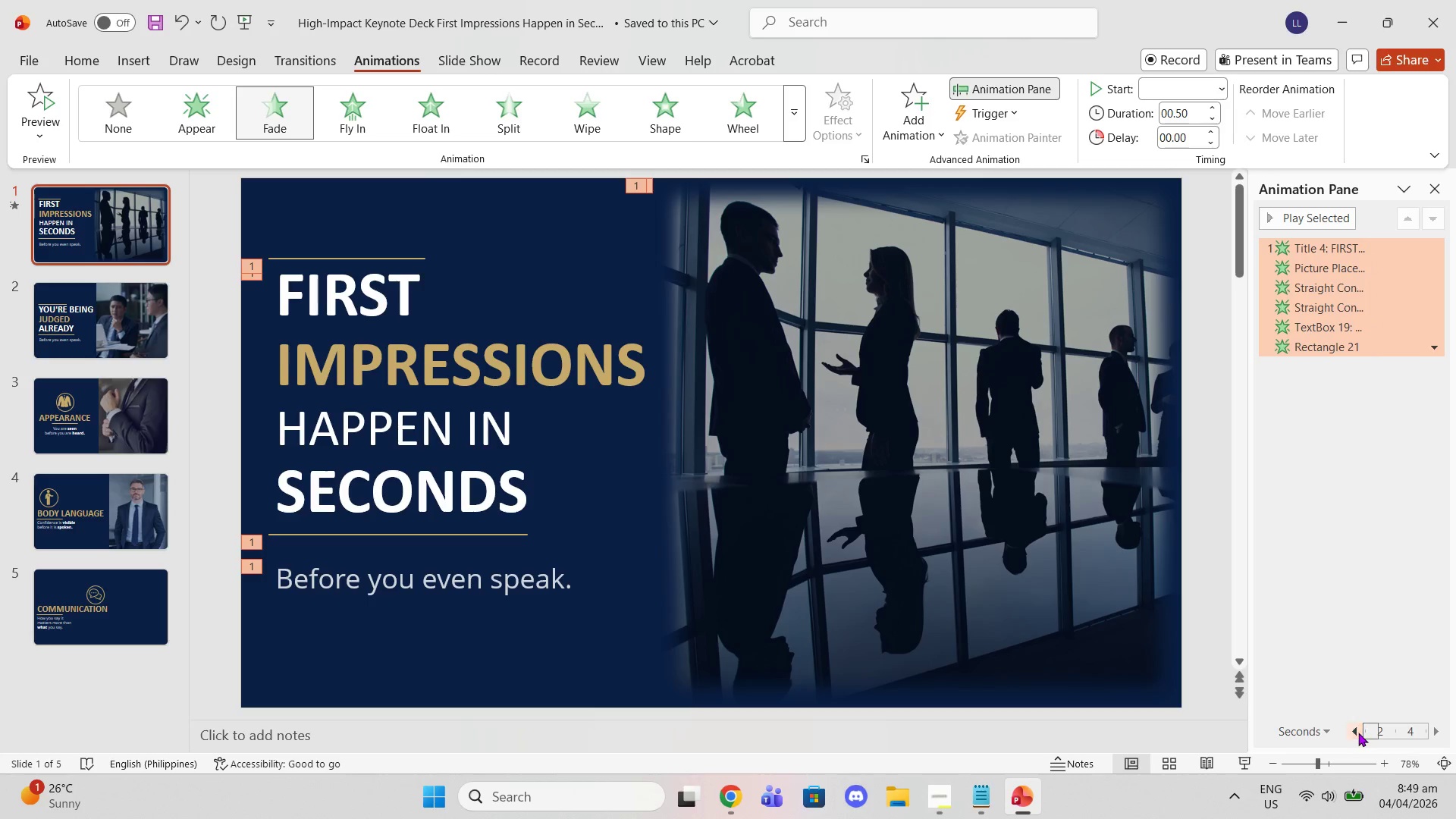 
double_click([1357, 733])
 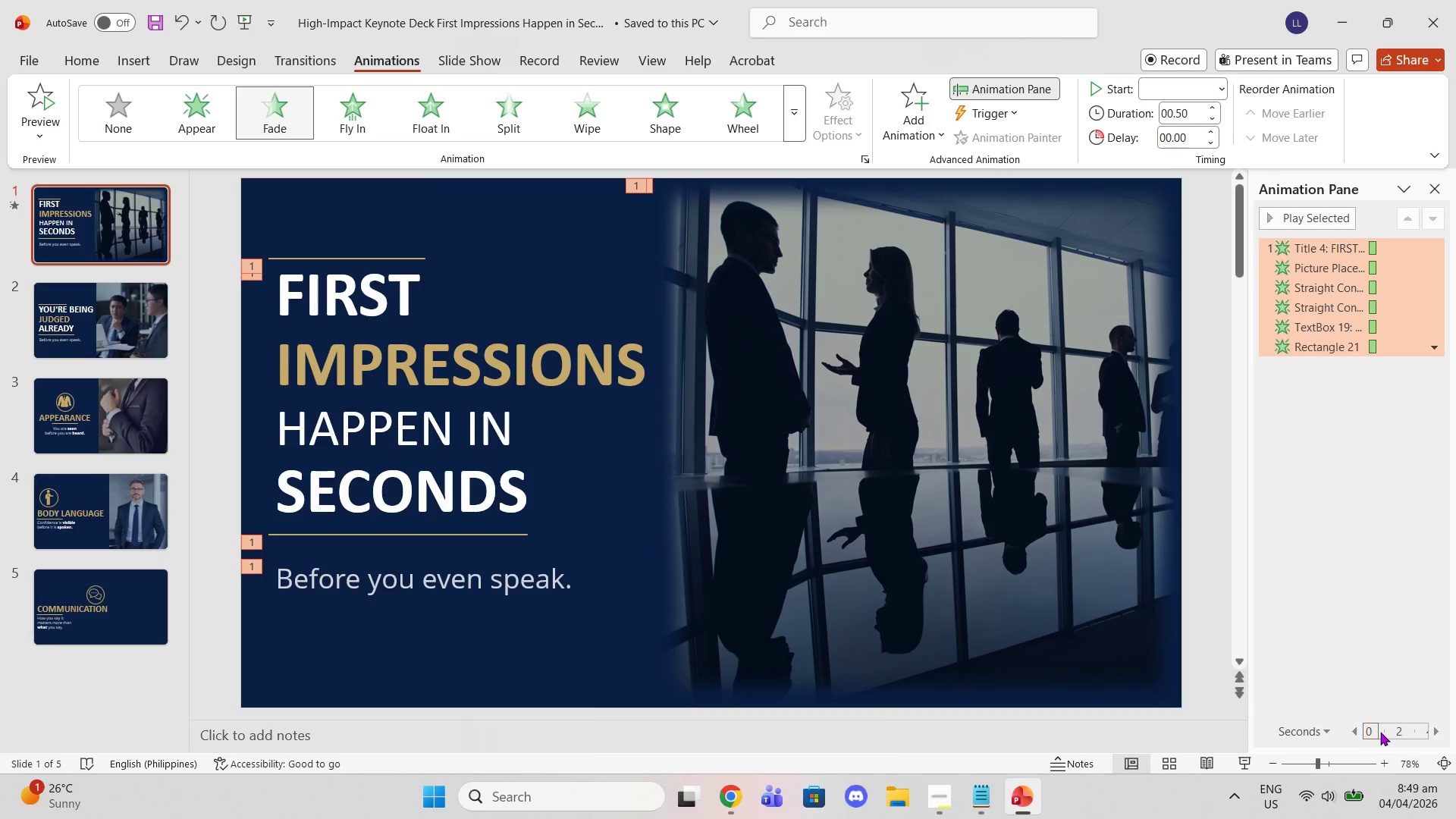 
left_click_drag(start_coordinate=[1388, 730], to_coordinate=[1377, 730])
 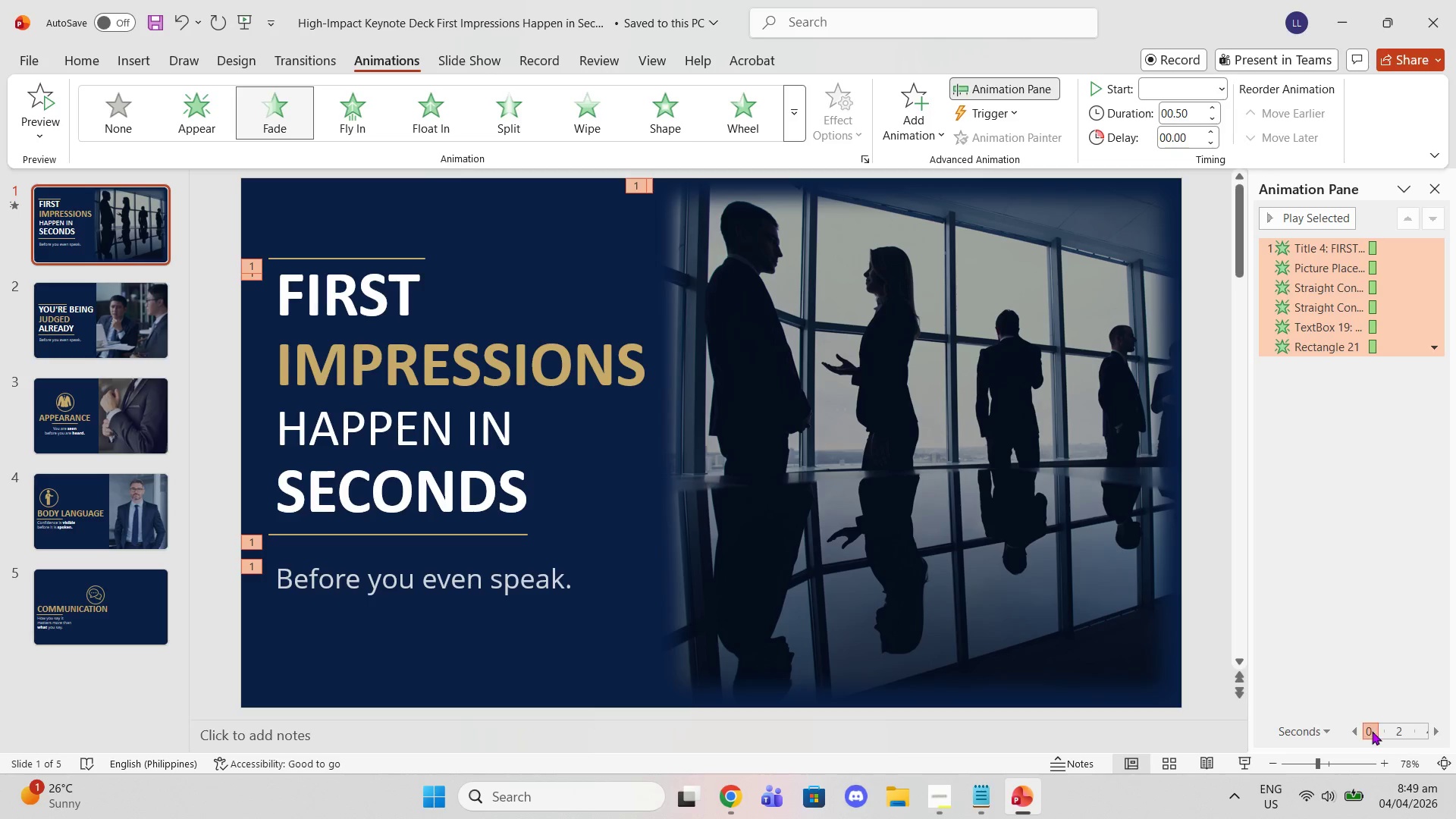 
left_click_drag(start_coordinate=[1372, 731], to_coordinate=[1354, 729])
 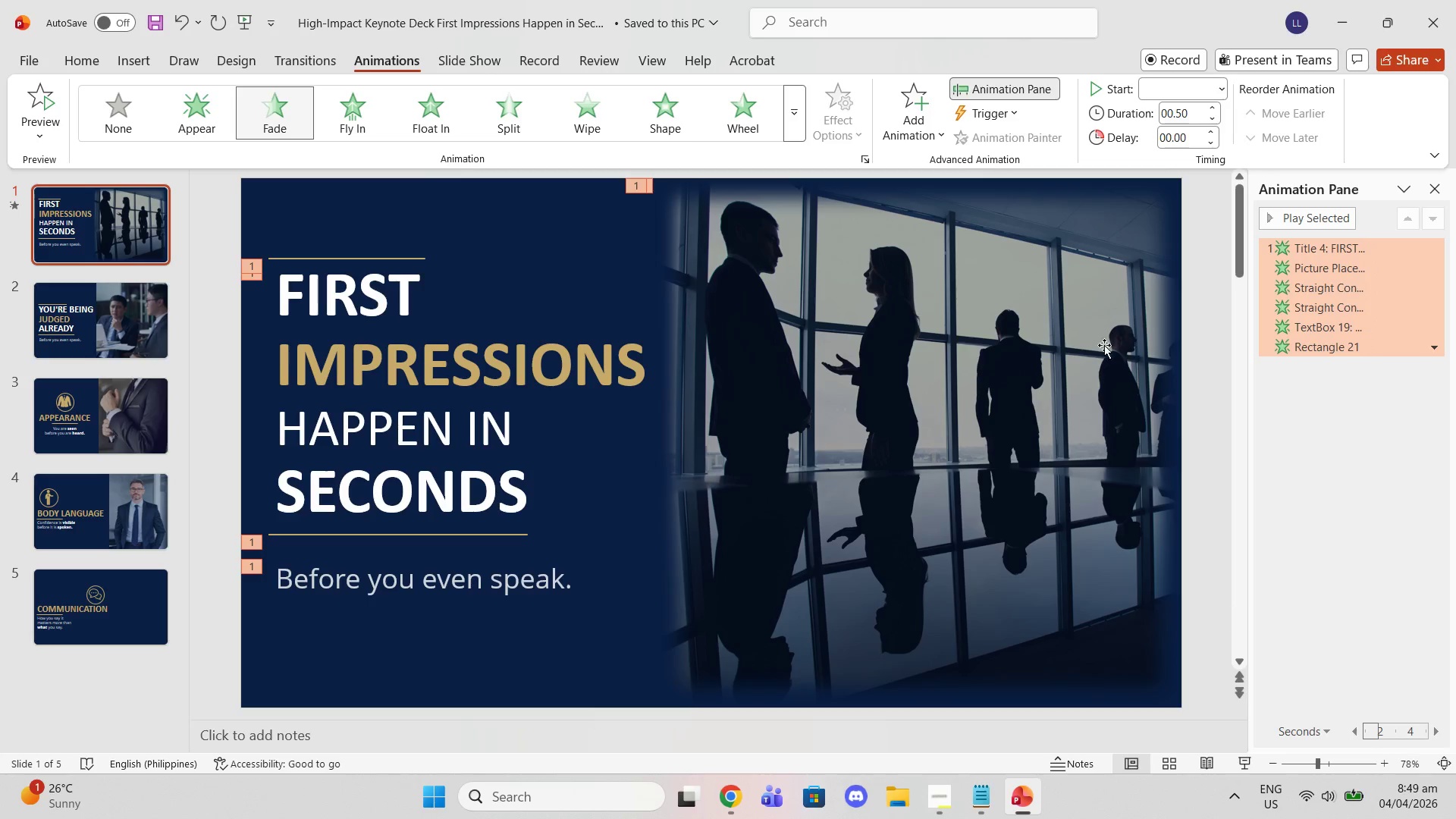 
left_click([1326, 216])
 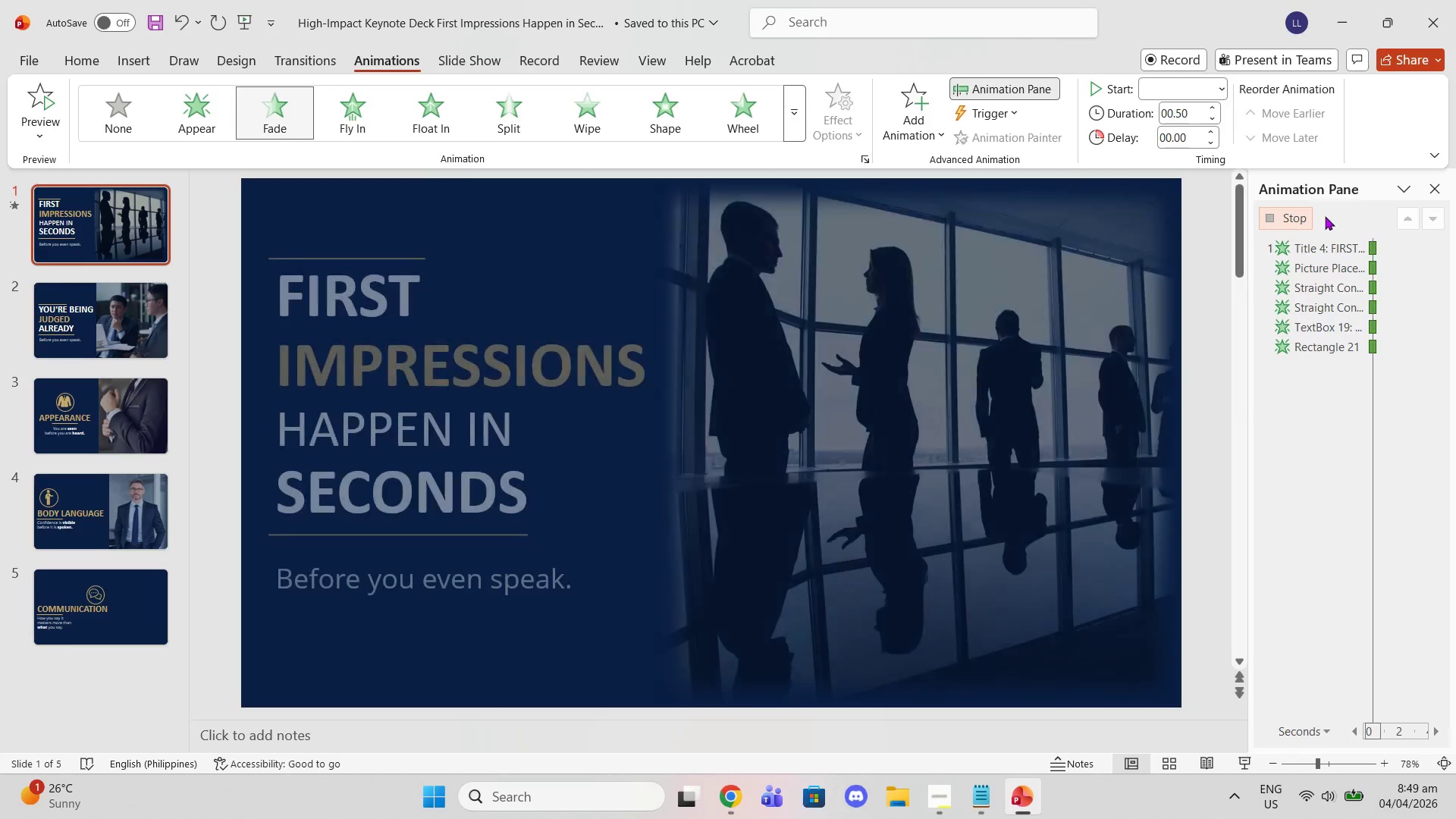 
left_click([1325, 216])
 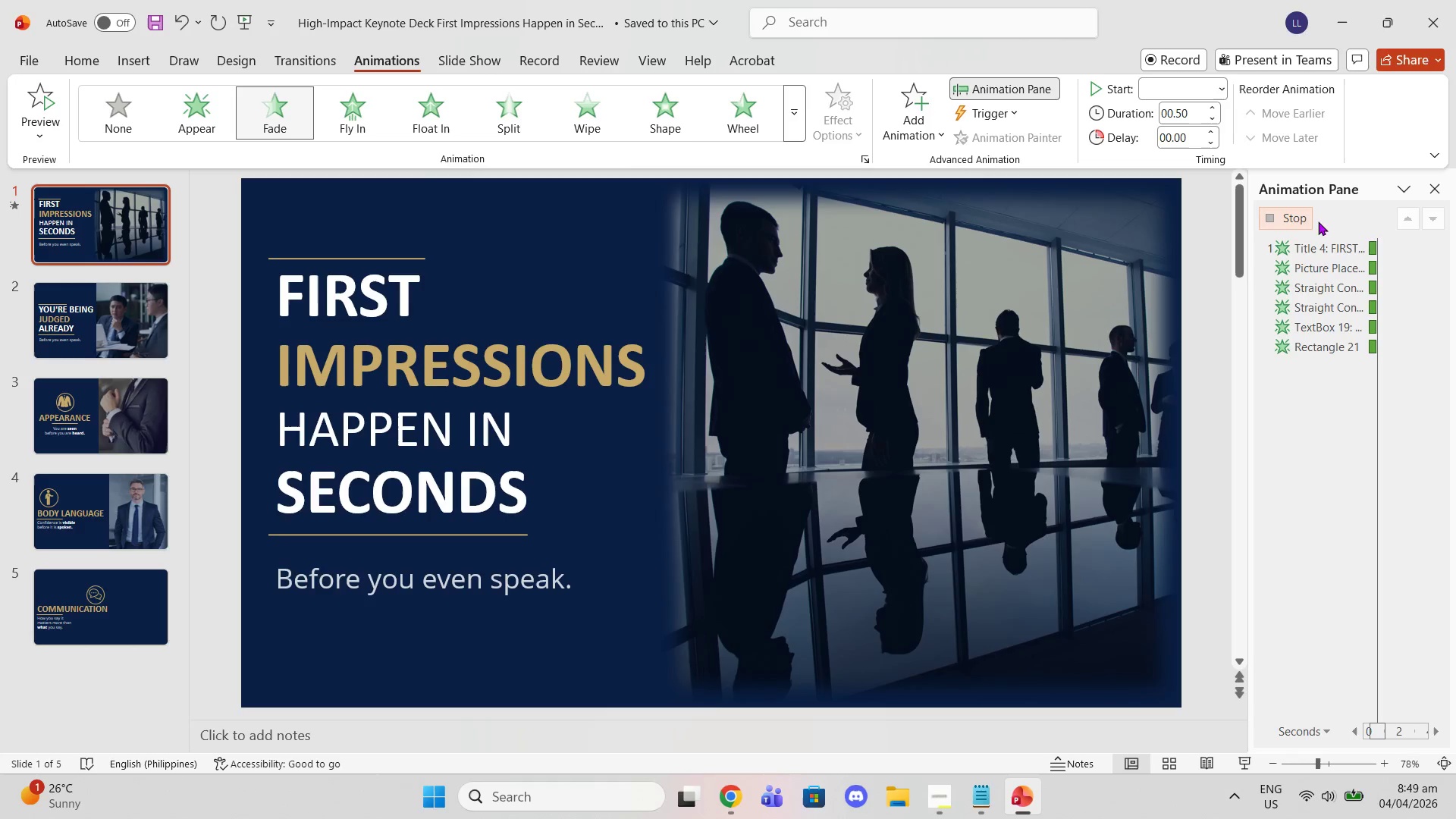 
left_click([1289, 215])
 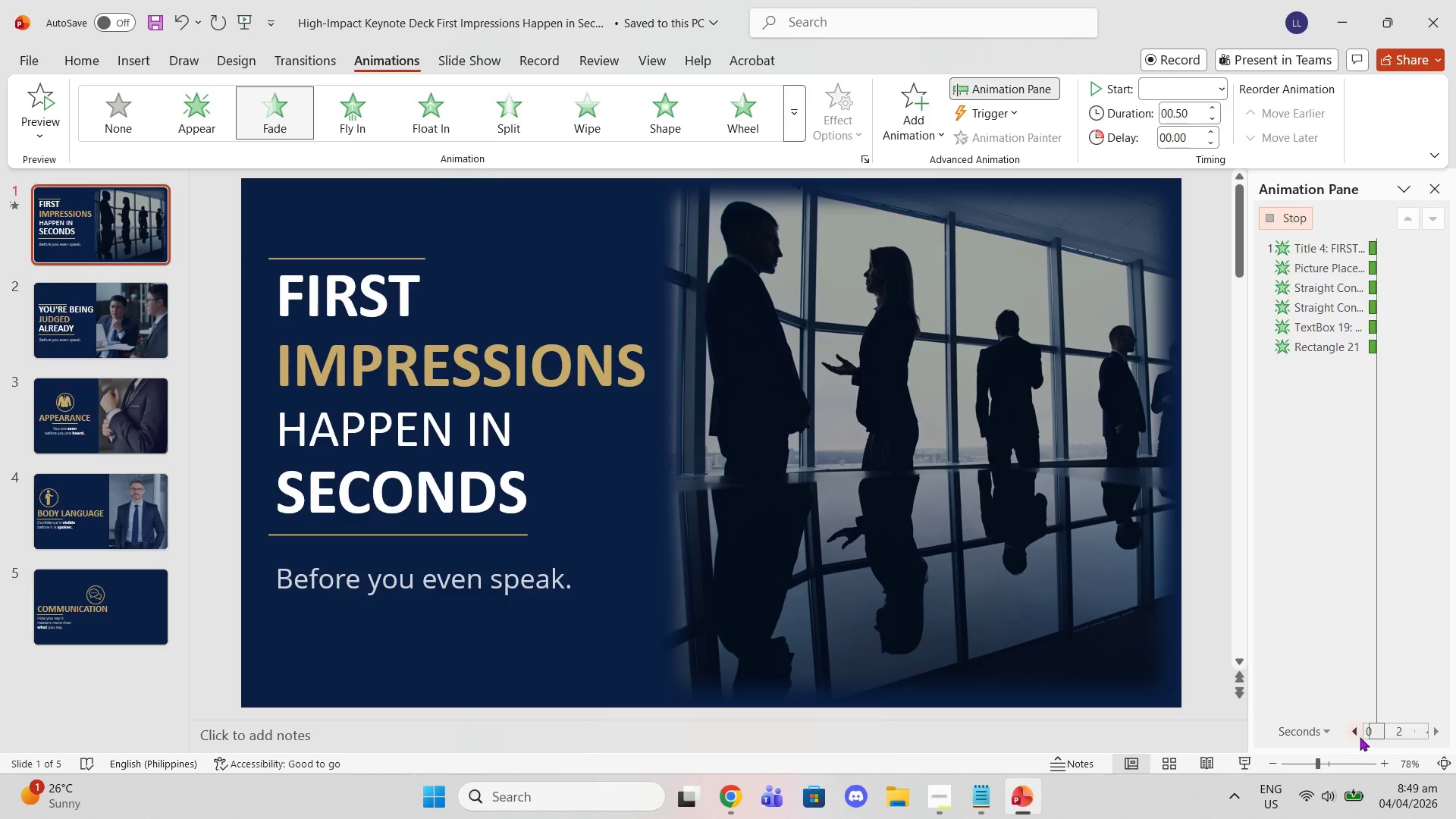 
double_click([1357, 734])
 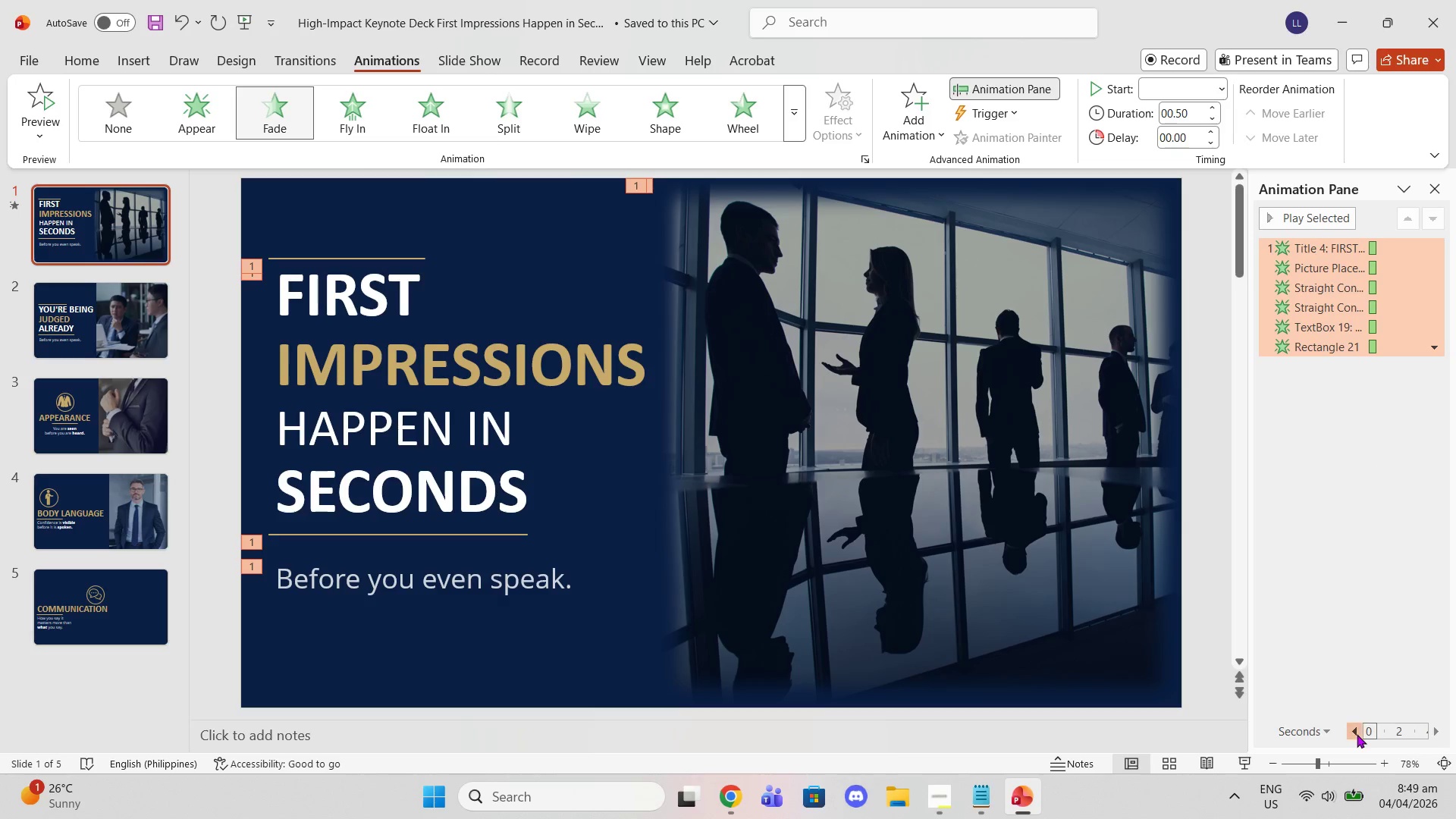 
triple_click([1357, 734])
 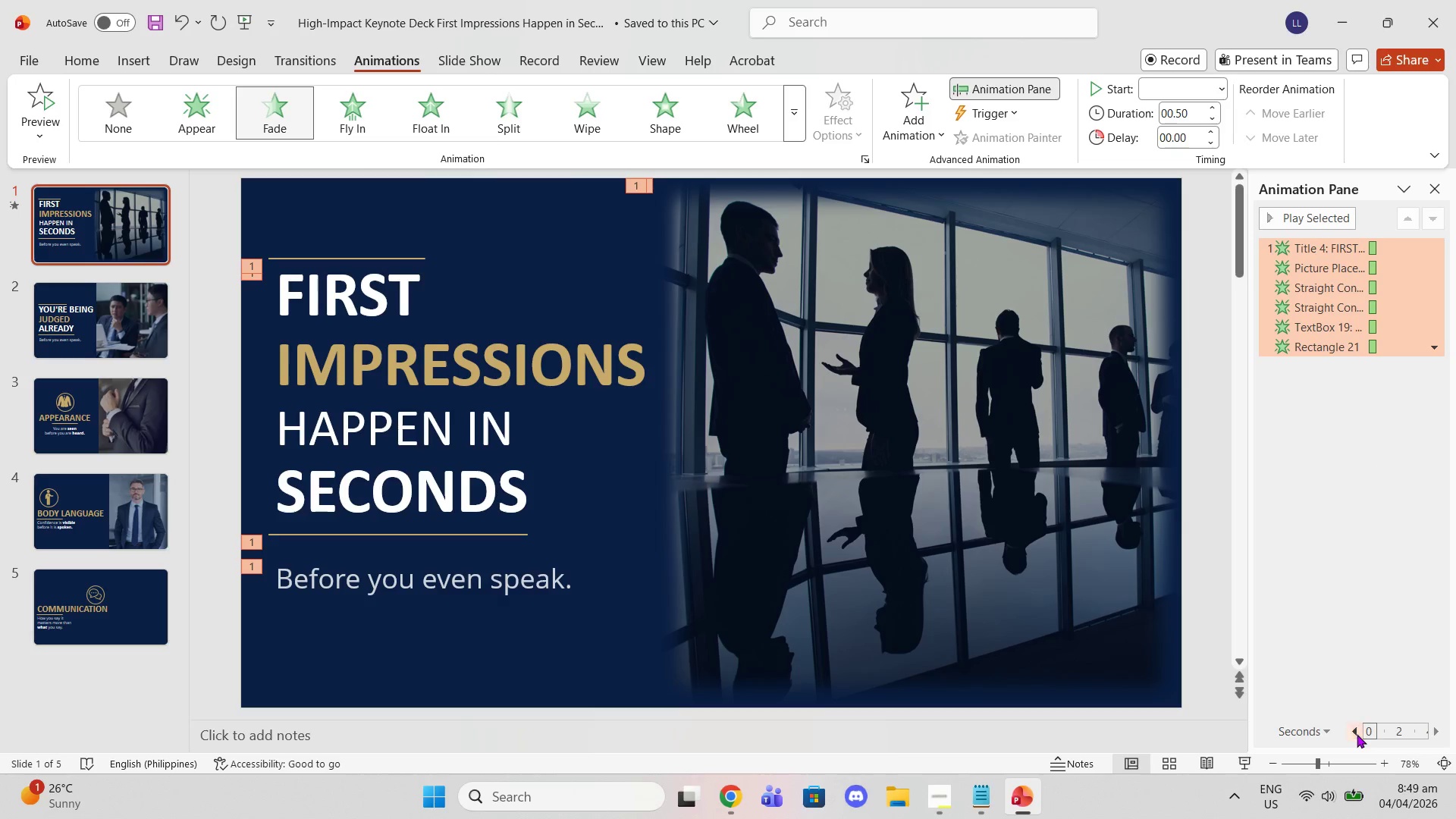 
triple_click([1357, 734])
 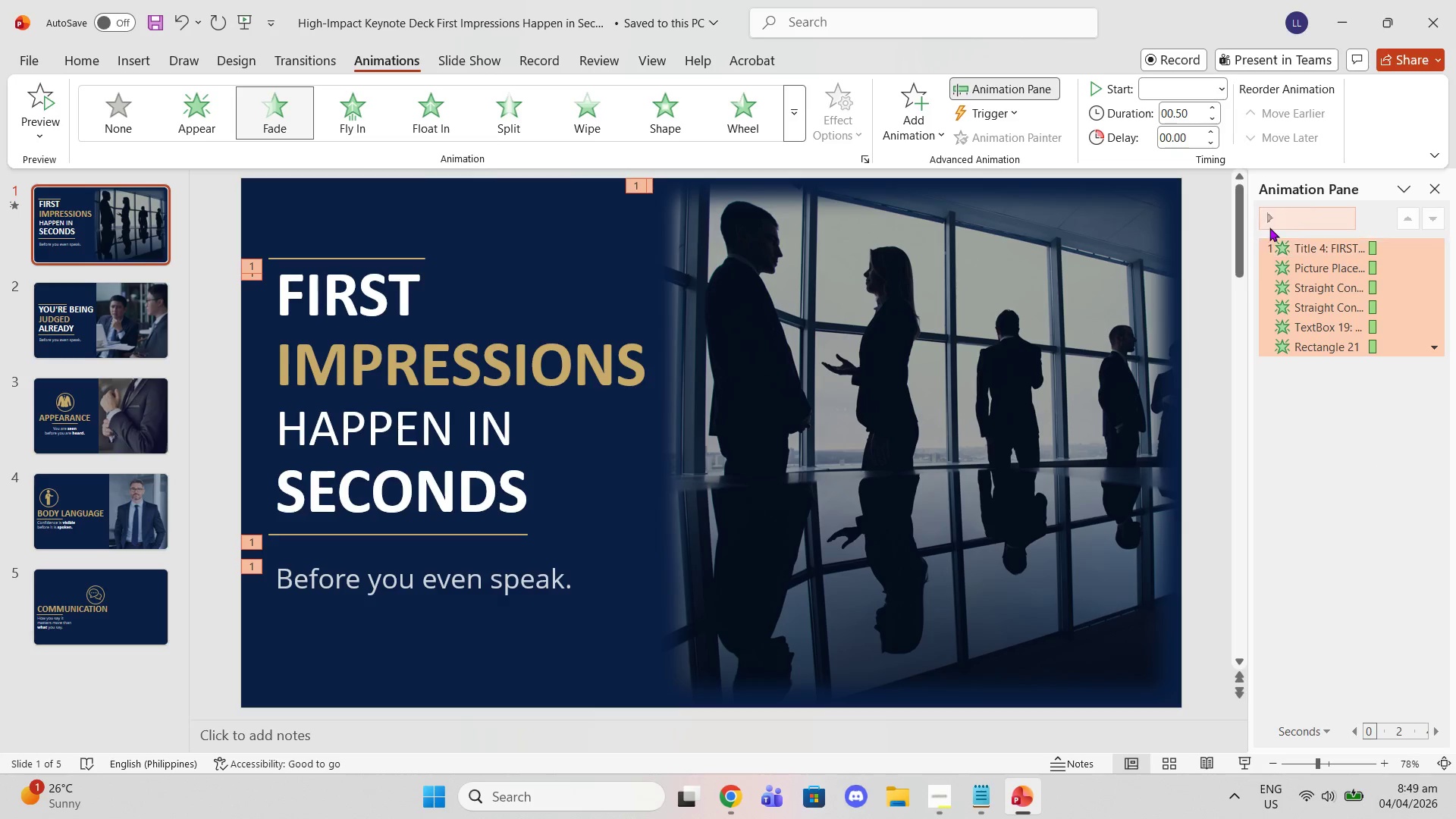 
left_click([1278, 218])
 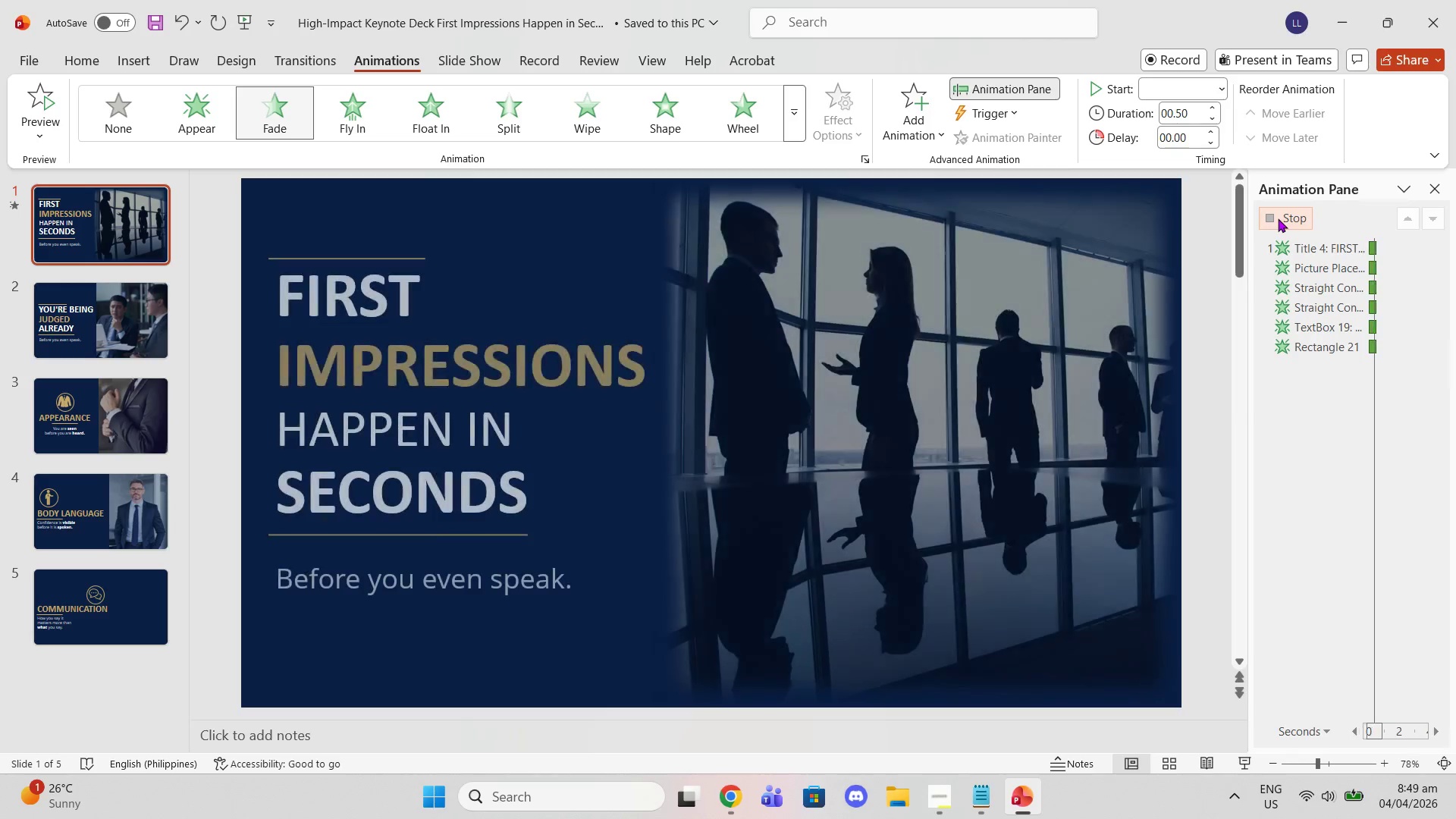 
left_click([1278, 218])
 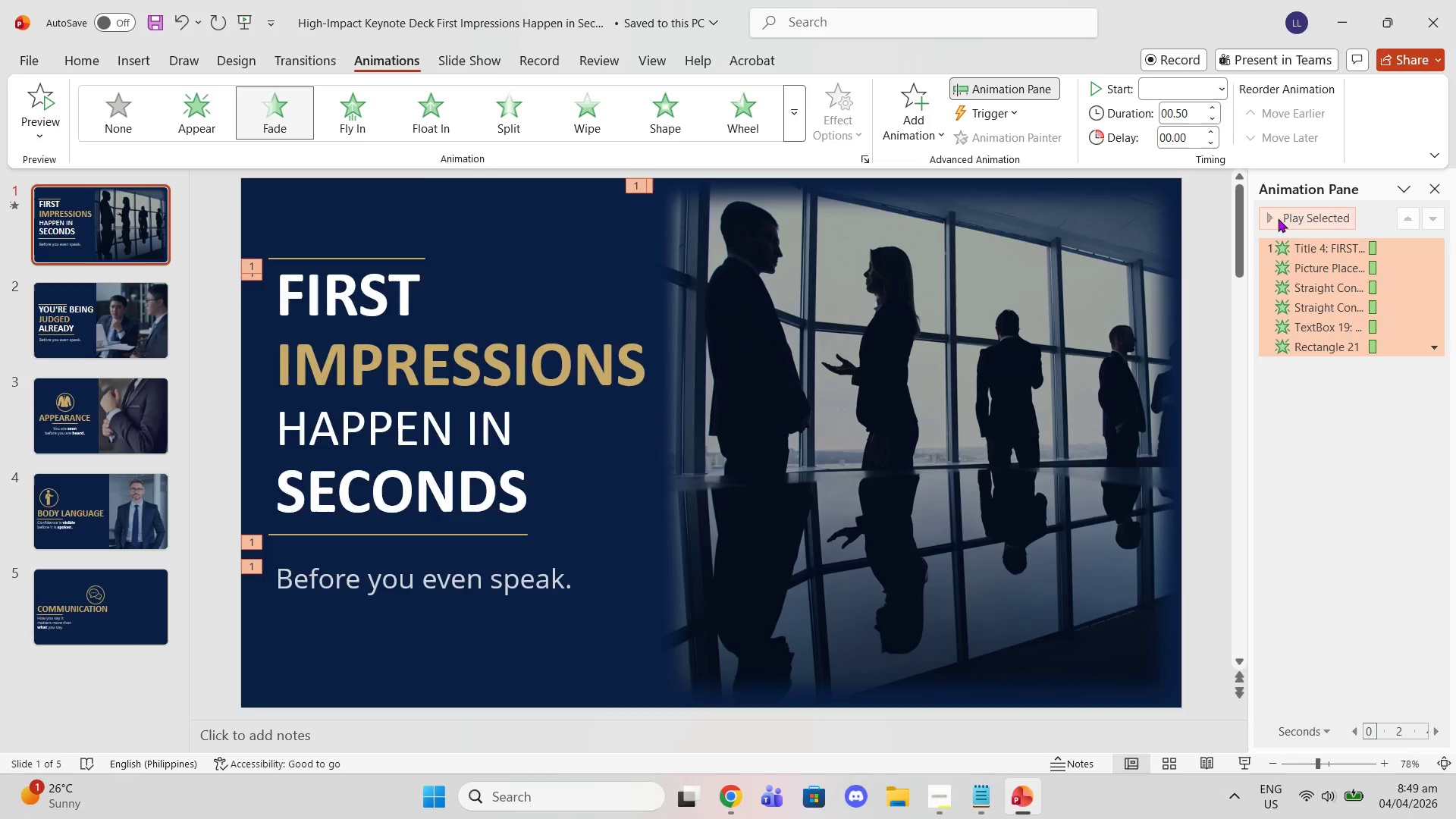 
left_click([1278, 218])
 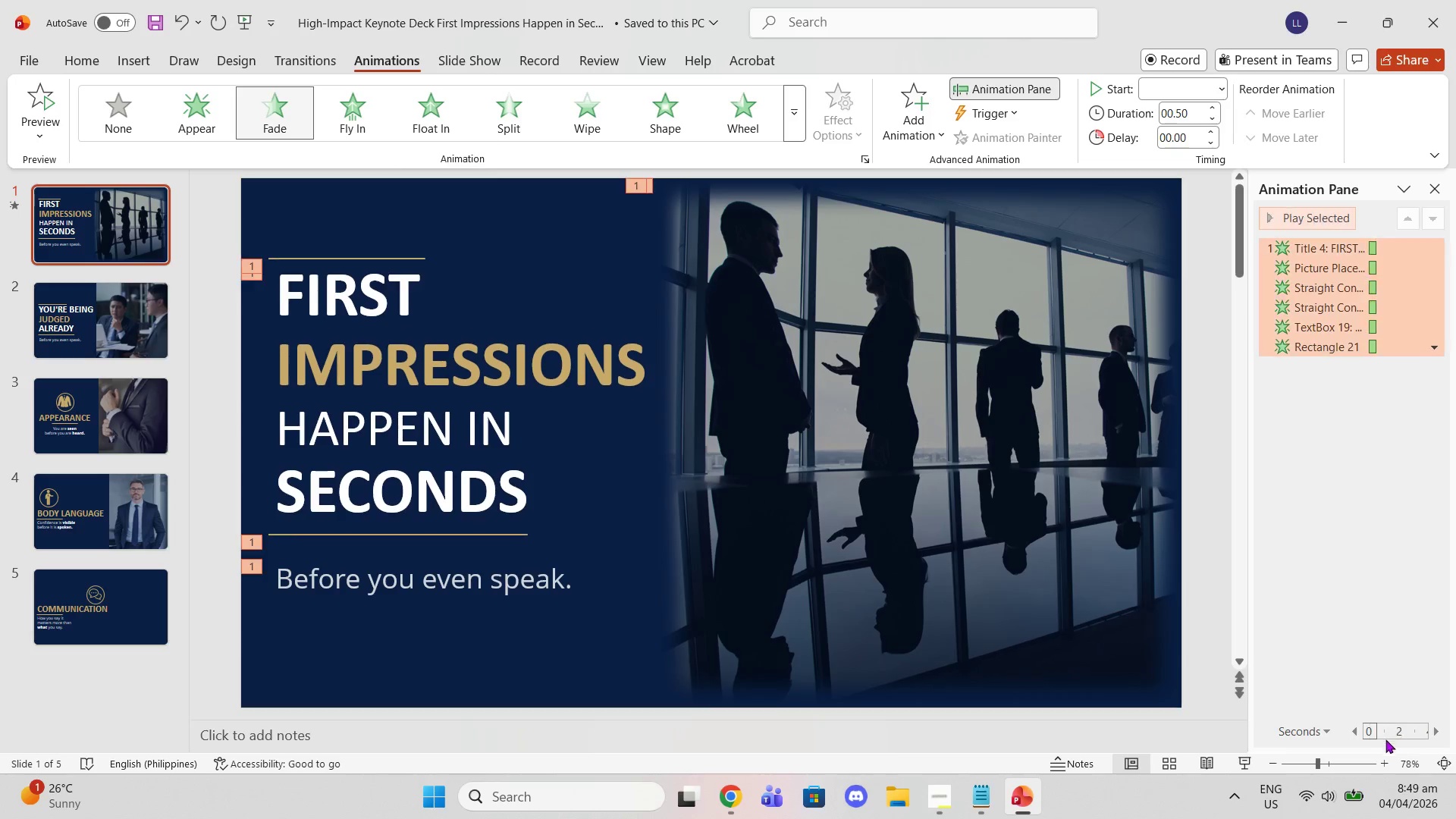 
left_click_drag(start_coordinate=[1373, 732], to_coordinate=[1388, 727])
 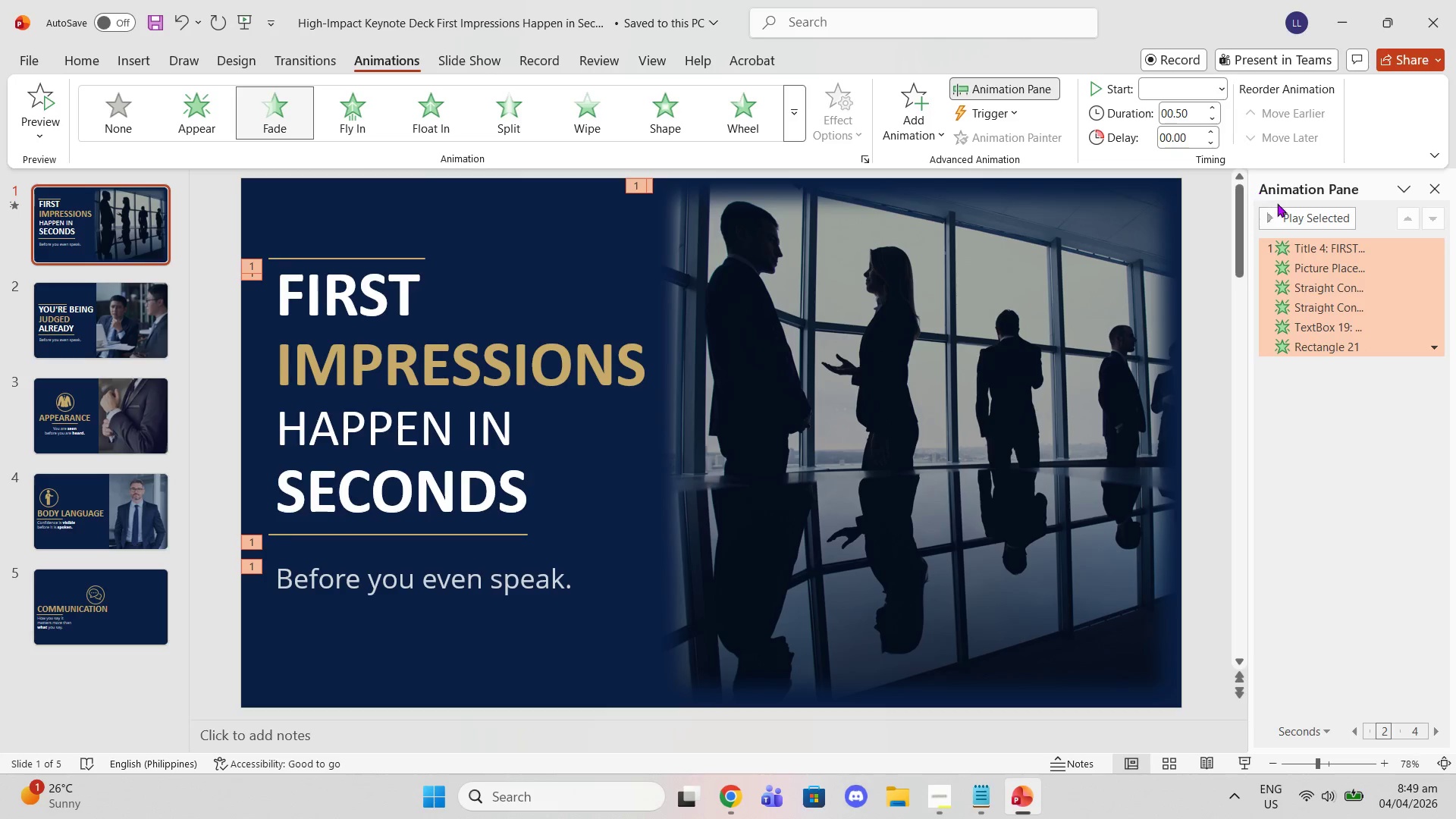 
left_click([1285, 214])
 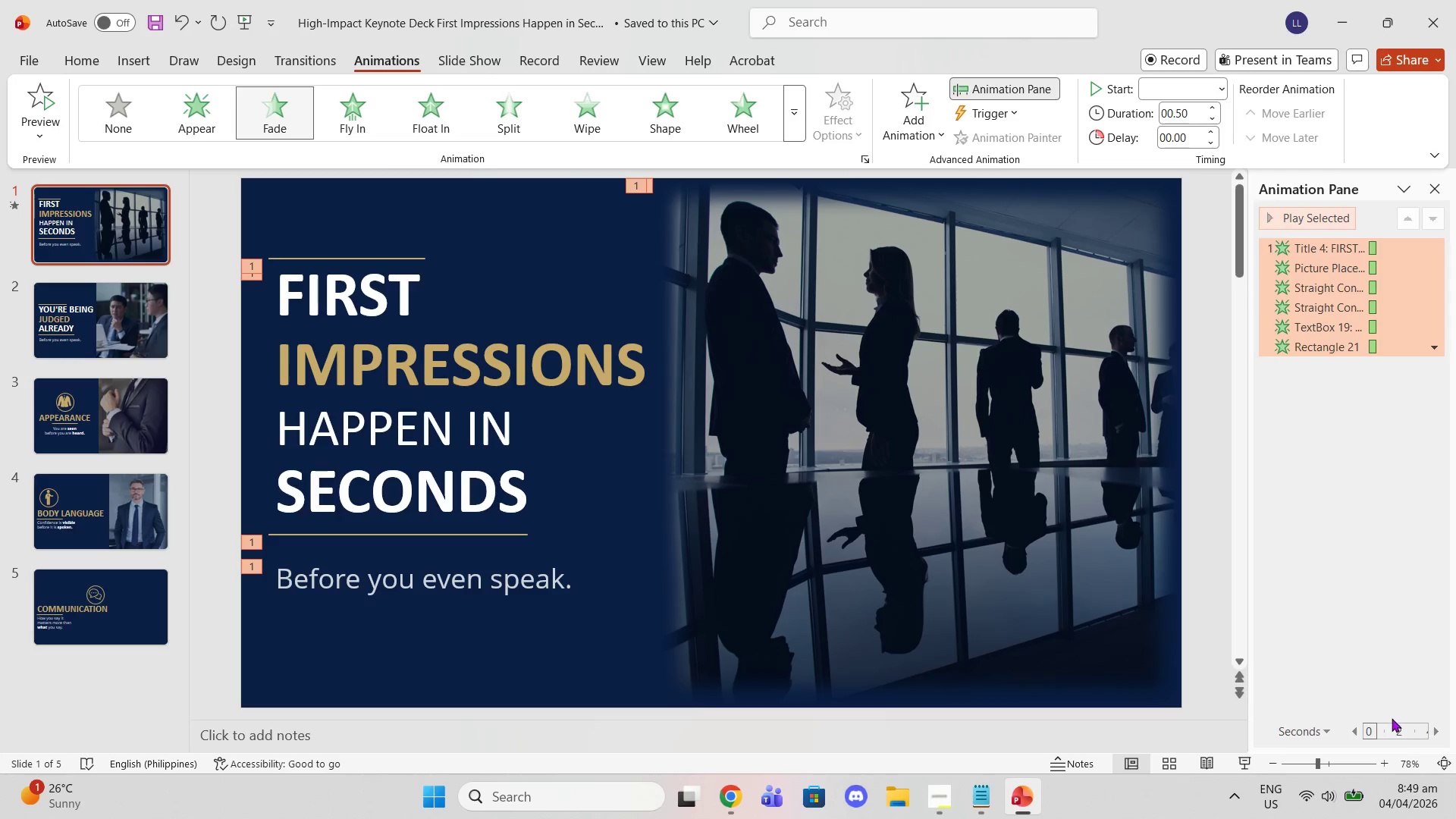 
left_click_drag(start_coordinate=[1375, 733], to_coordinate=[1396, 730])
 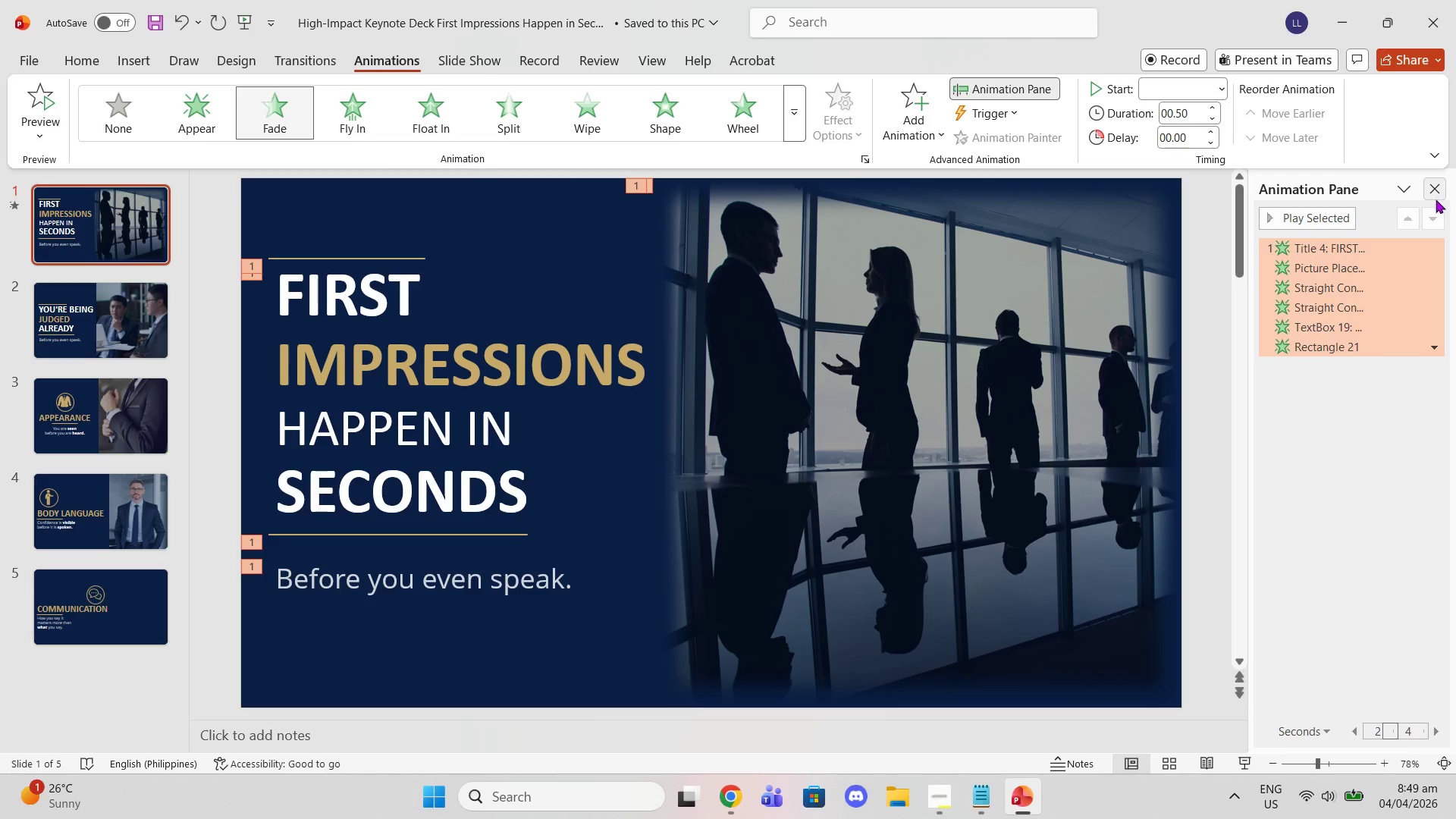 
left_click([1436, 199])
 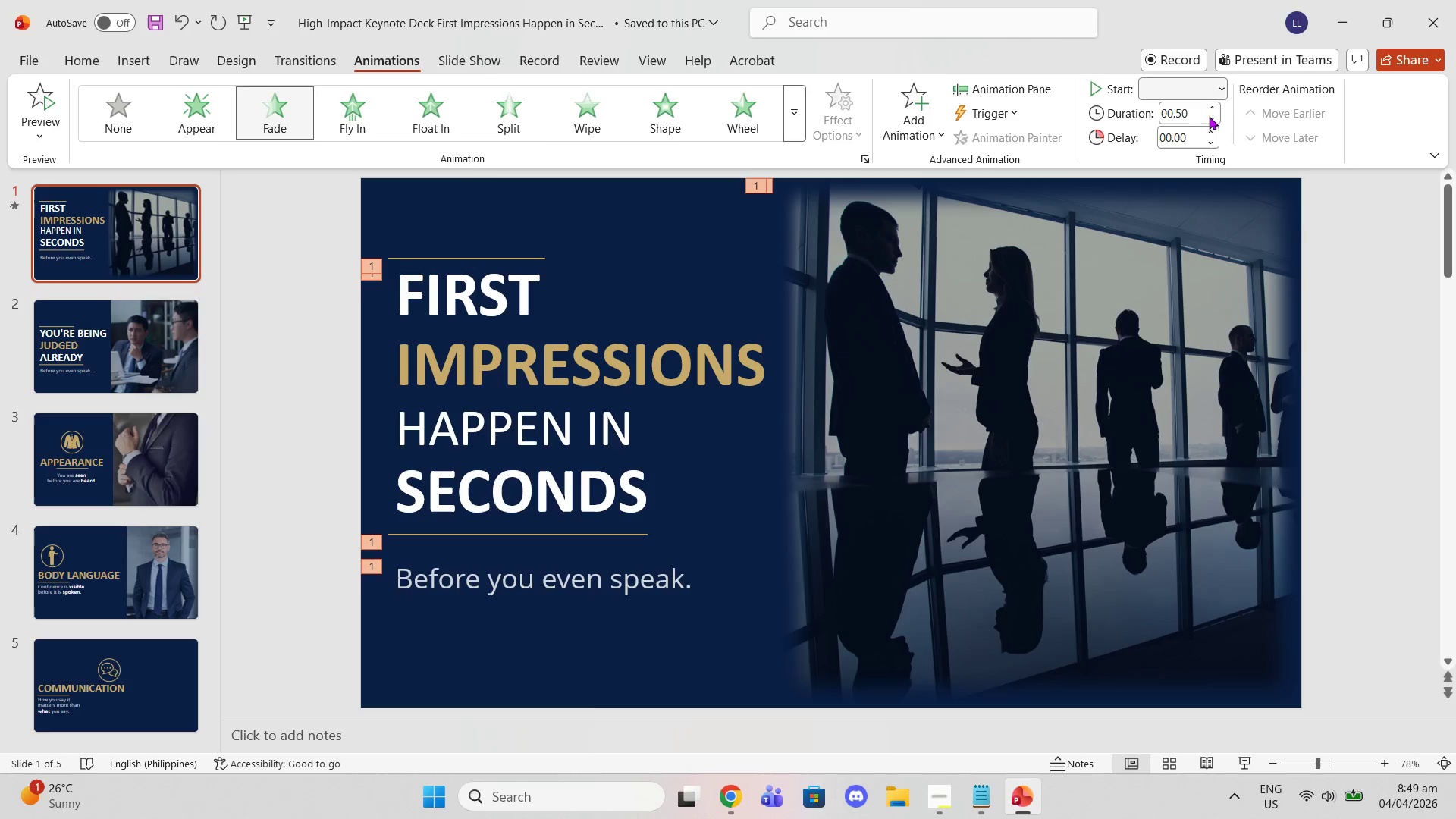 
left_click([1177, 108])
 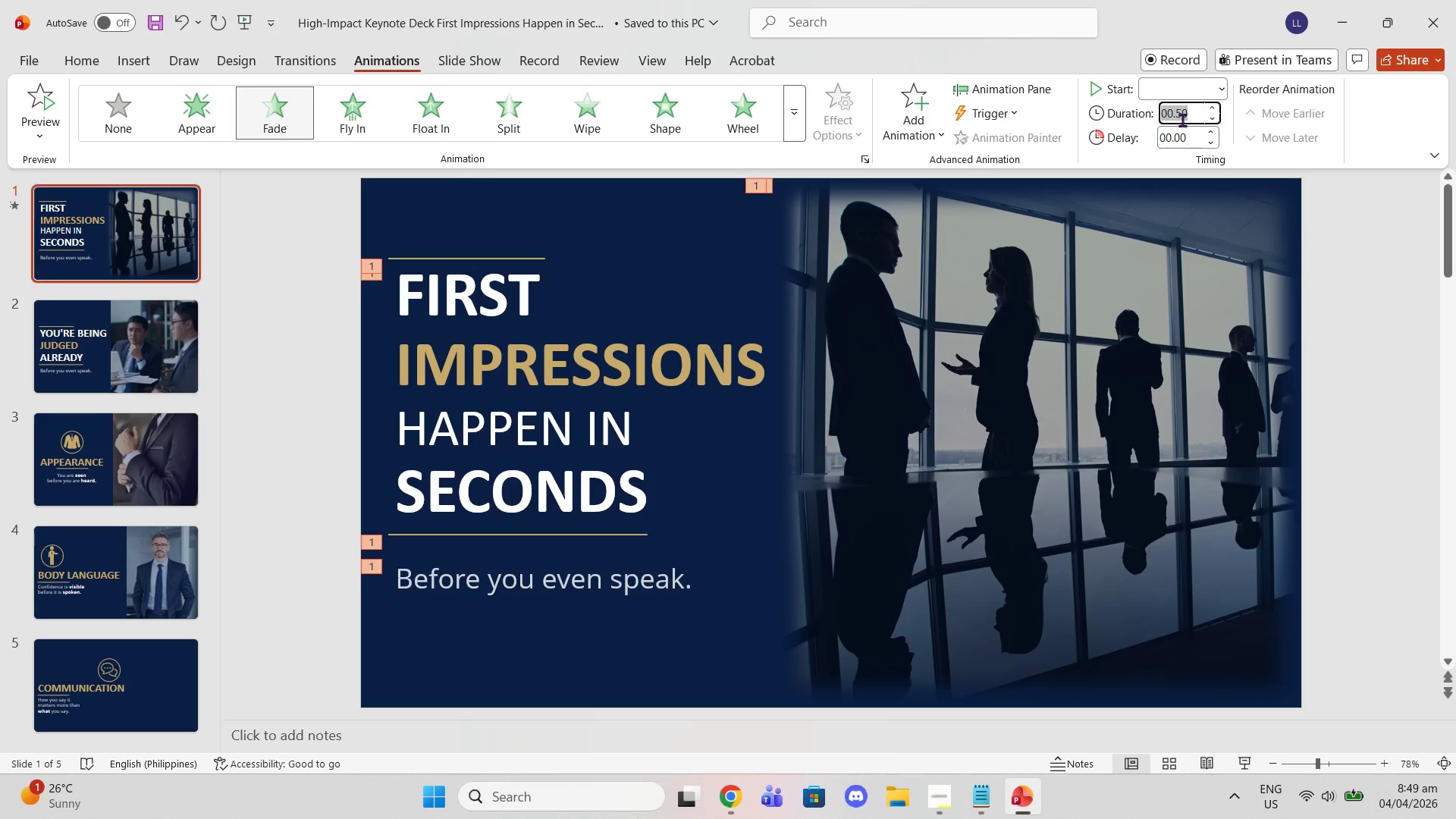 
left_click([1178, 113])
 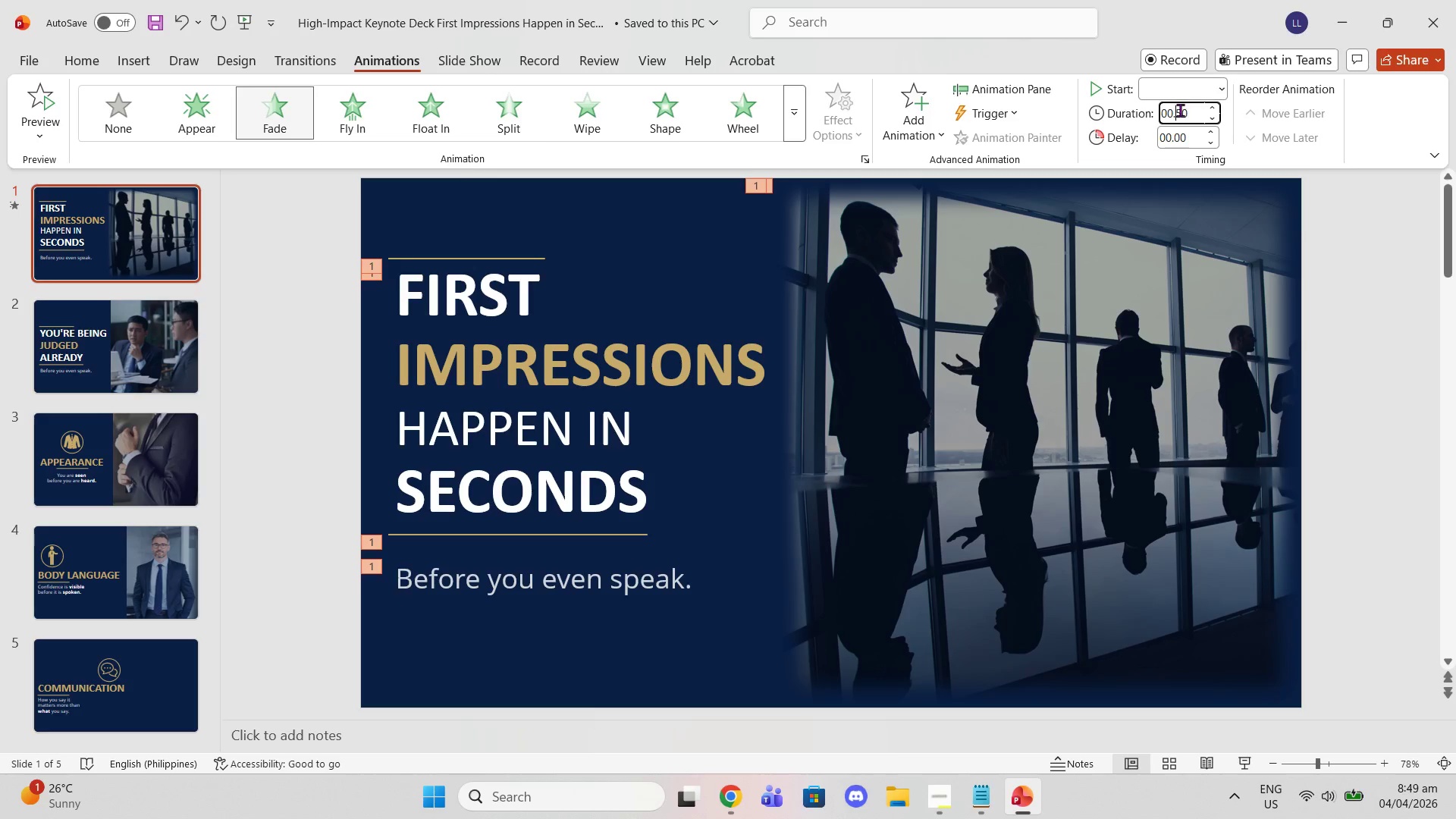 
left_click([1180, 110])
 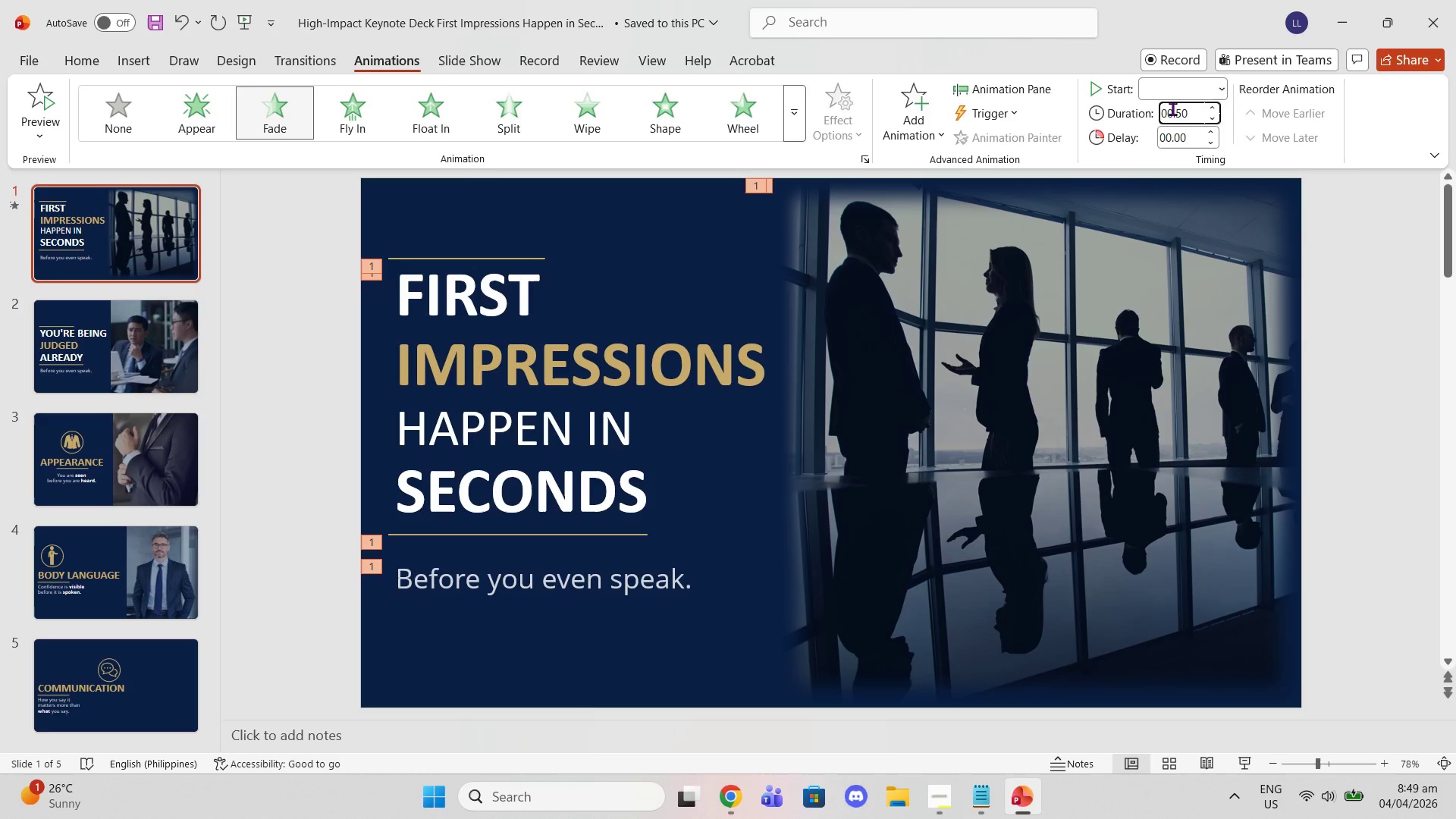 
key(Backspace)
 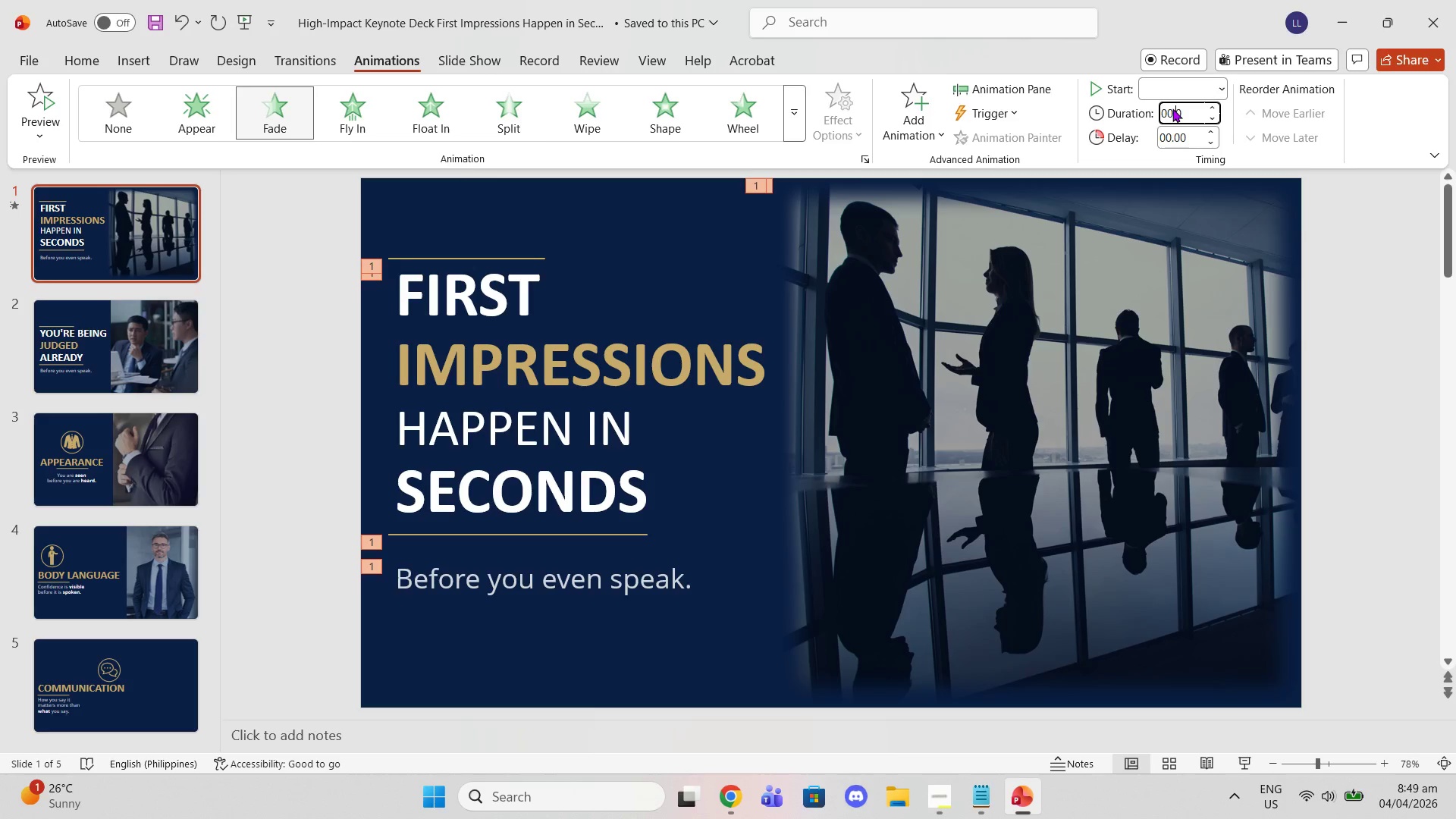 
key(7)
 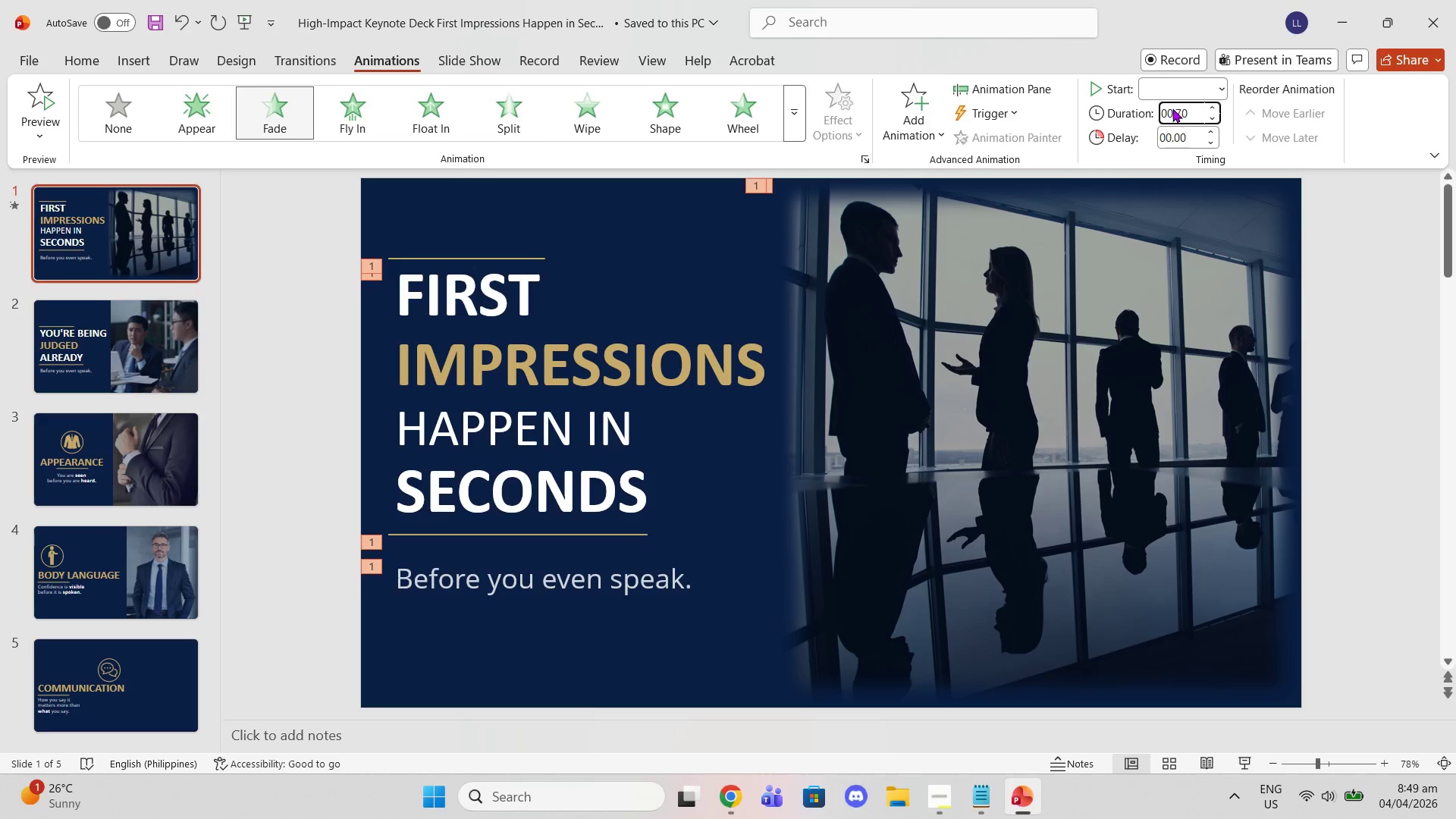 
key(Enter)
 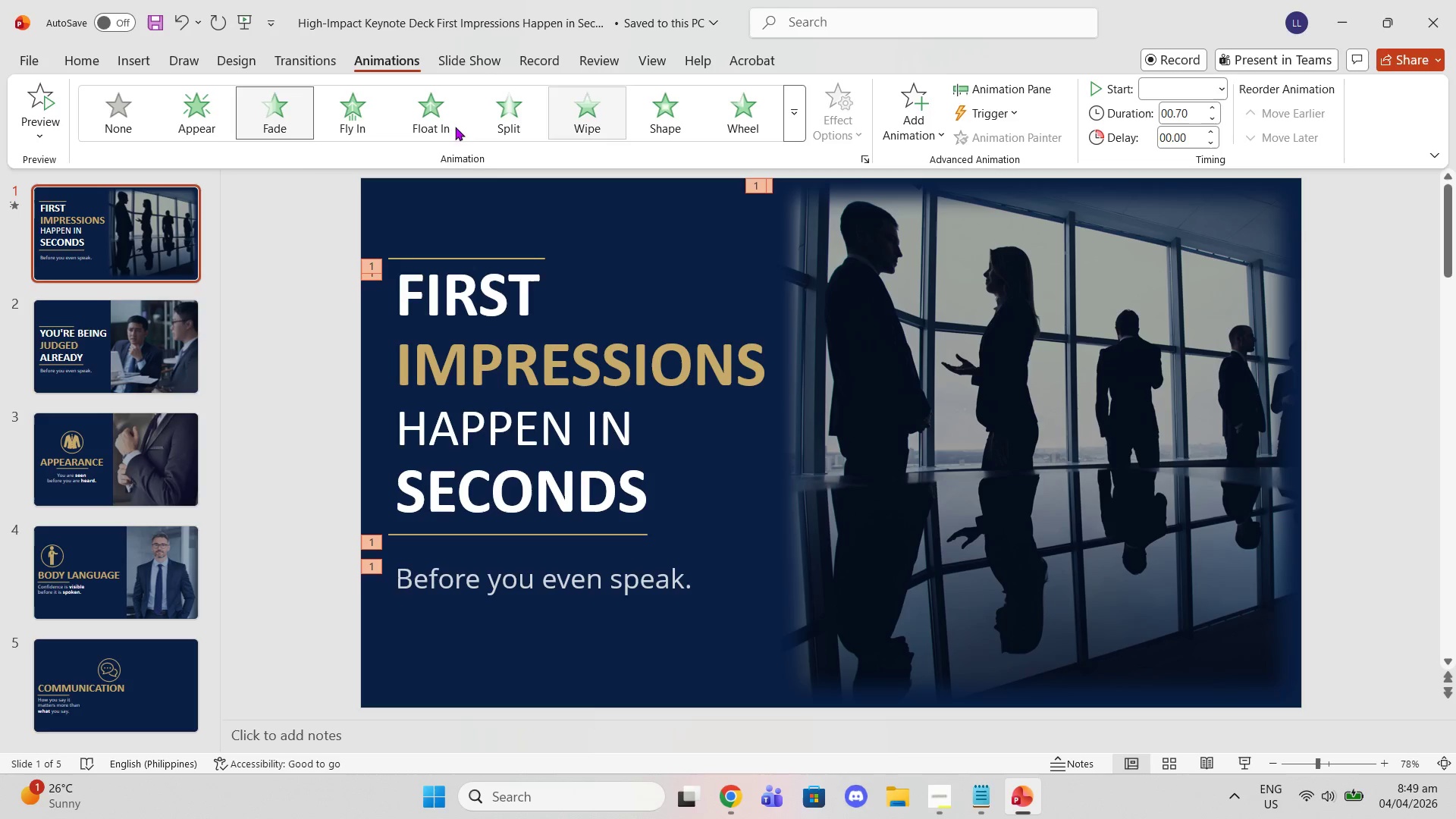 
left_click([284, 127])
 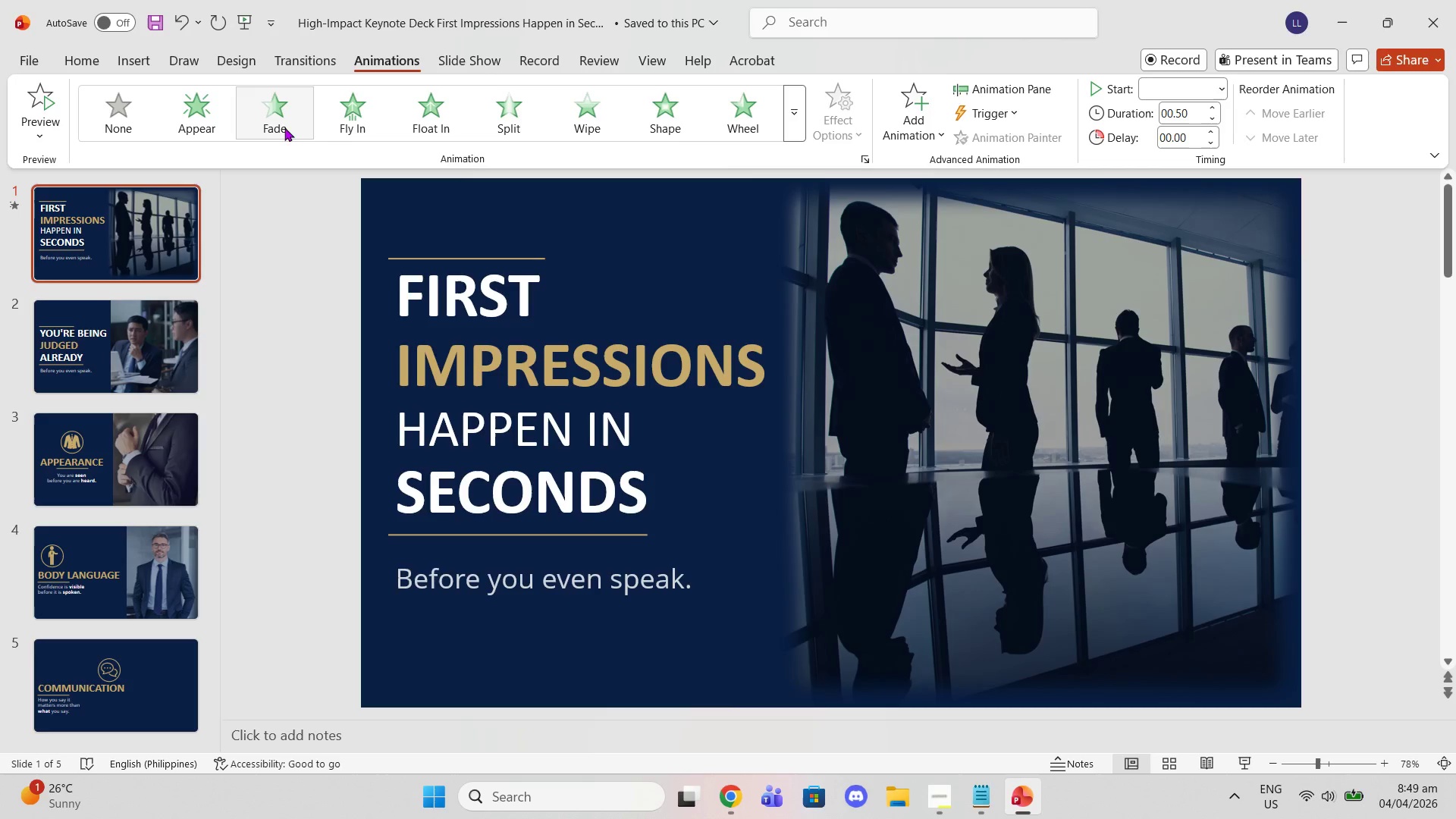 
left_click([335, 326])
 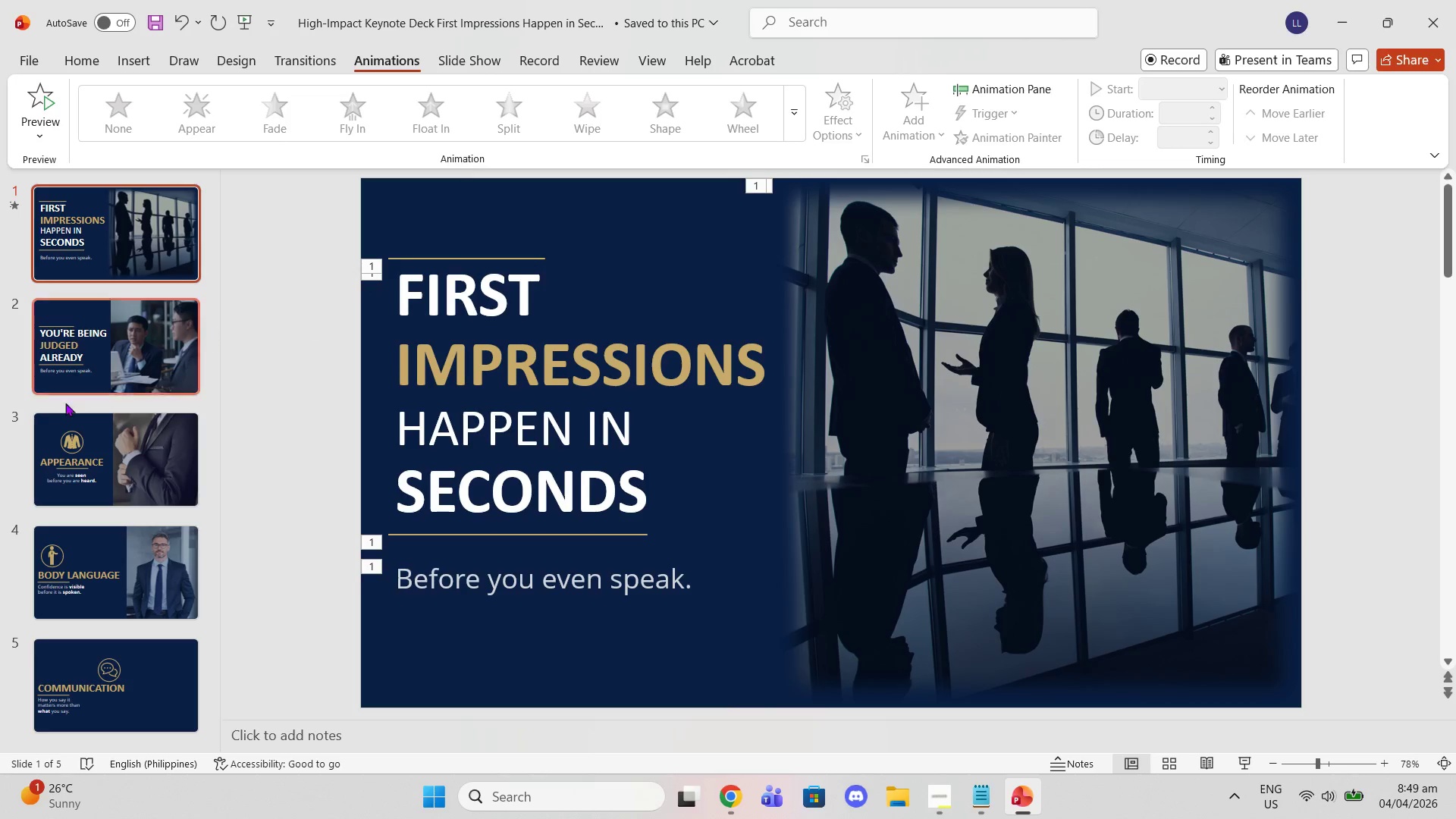 
left_click([46, 413])
 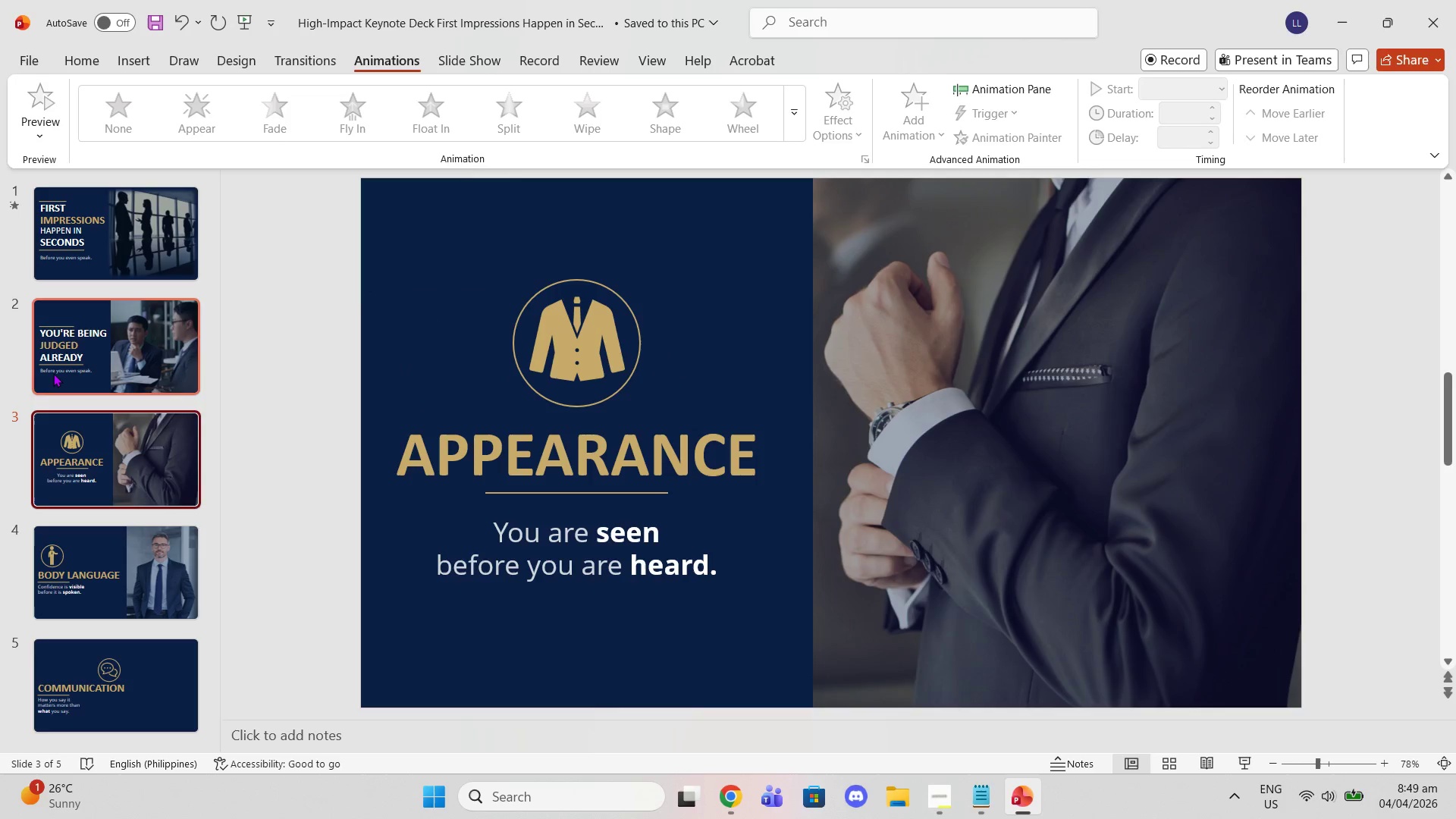 
left_click([53, 373])
 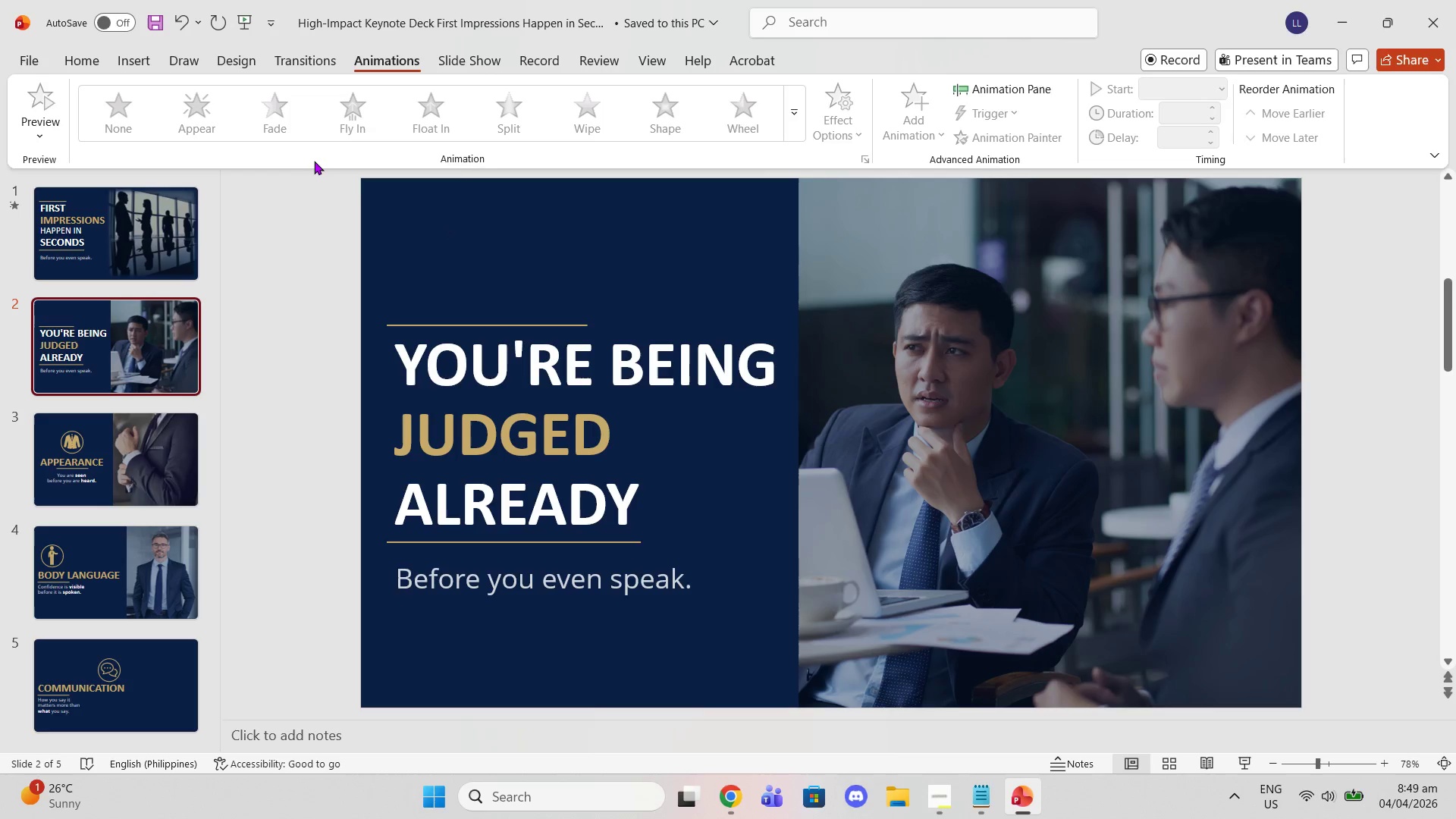 
key(Control+A)
 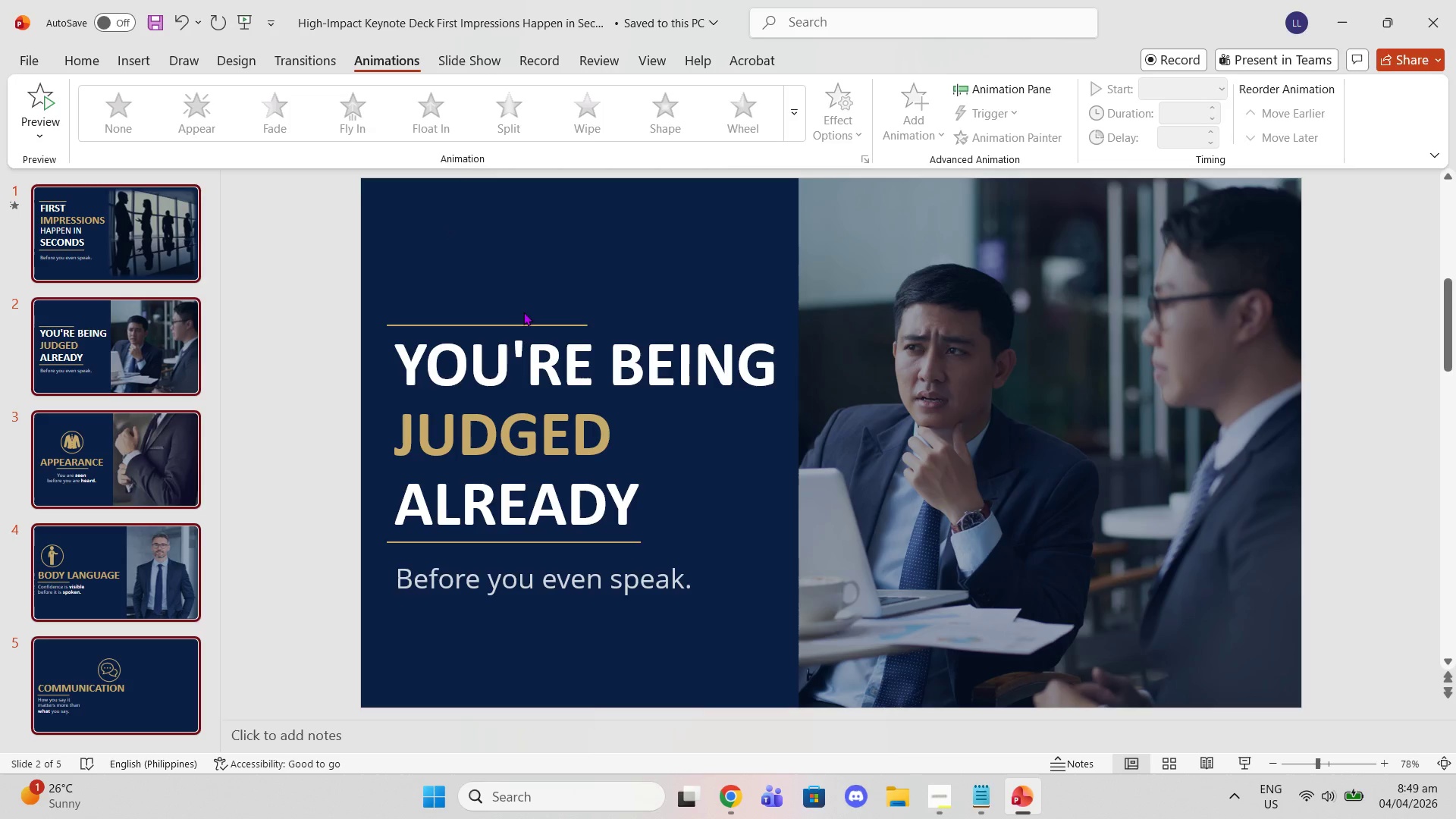 
left_click([523, 275])
 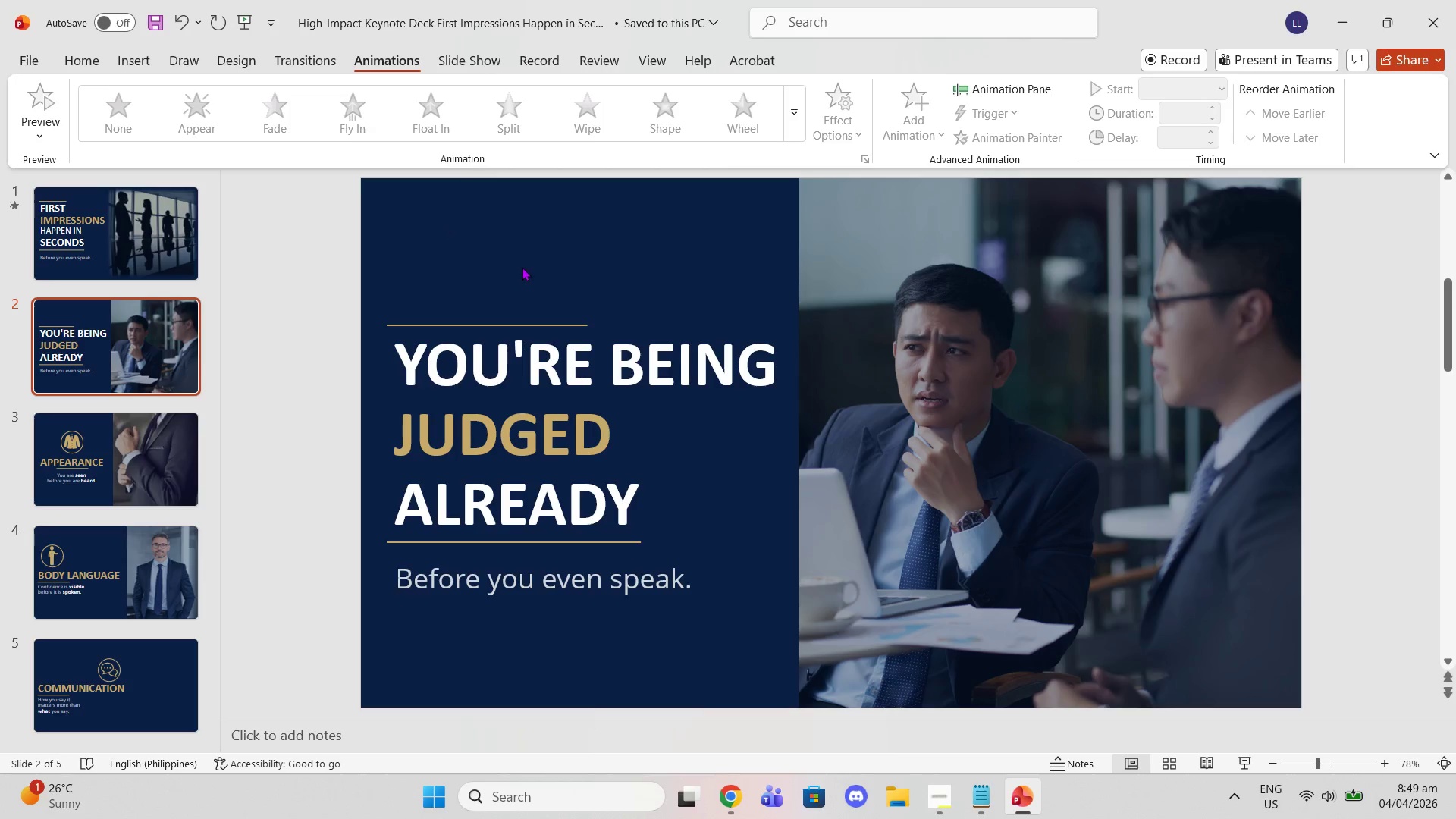 
key(Control+A)
 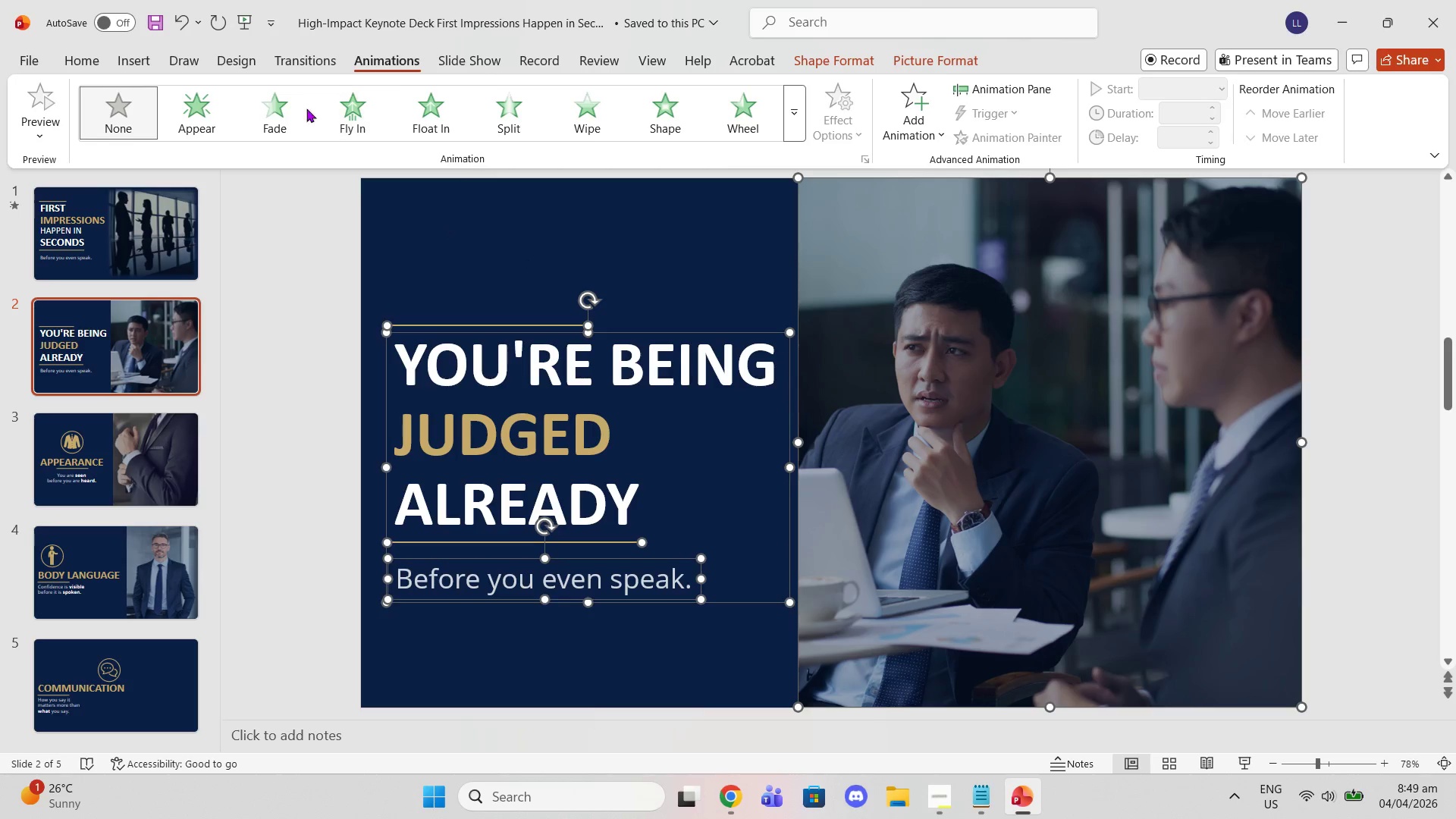 
left_click([286, 111])
 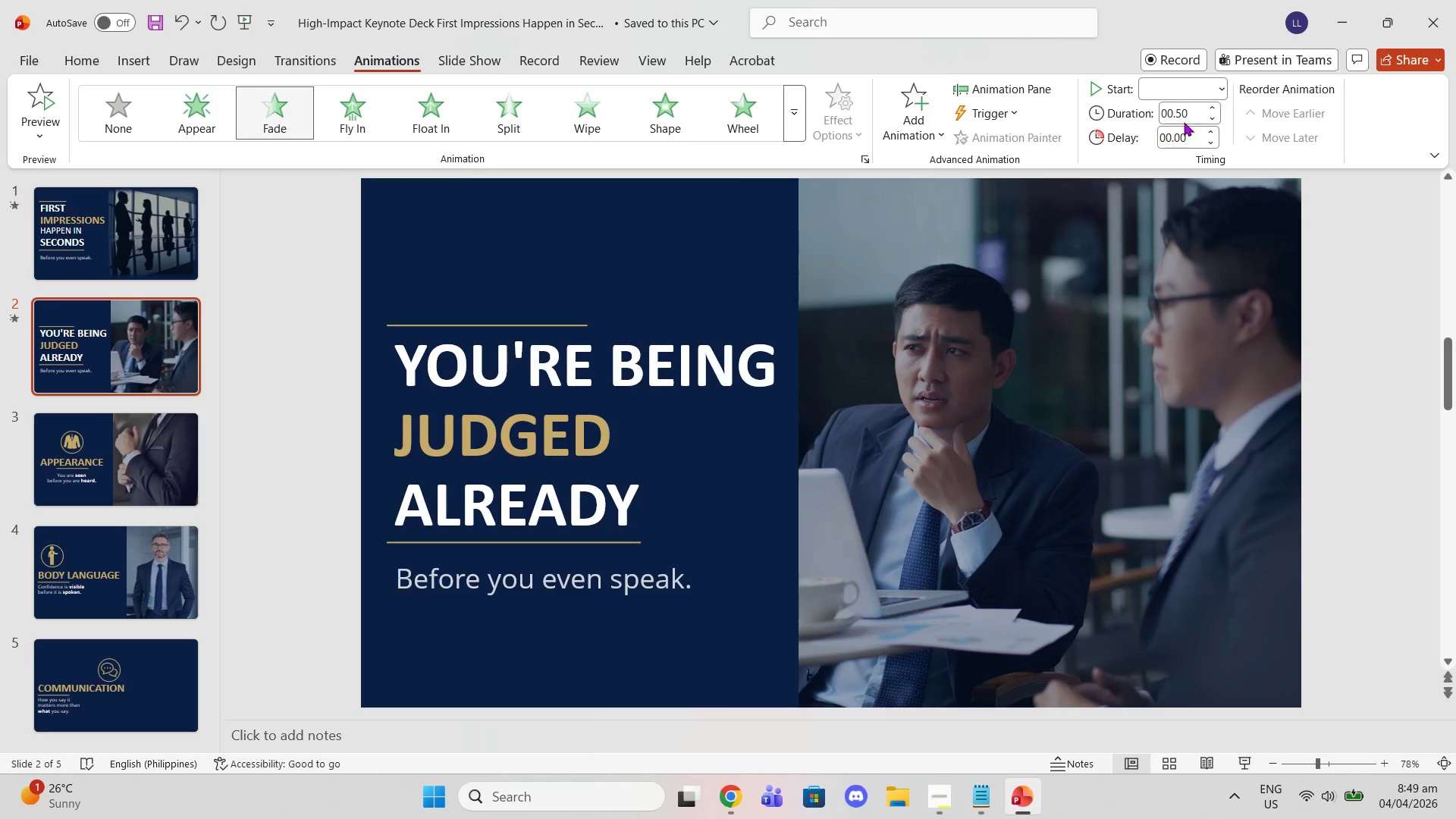 
left_click([1184, 111])
 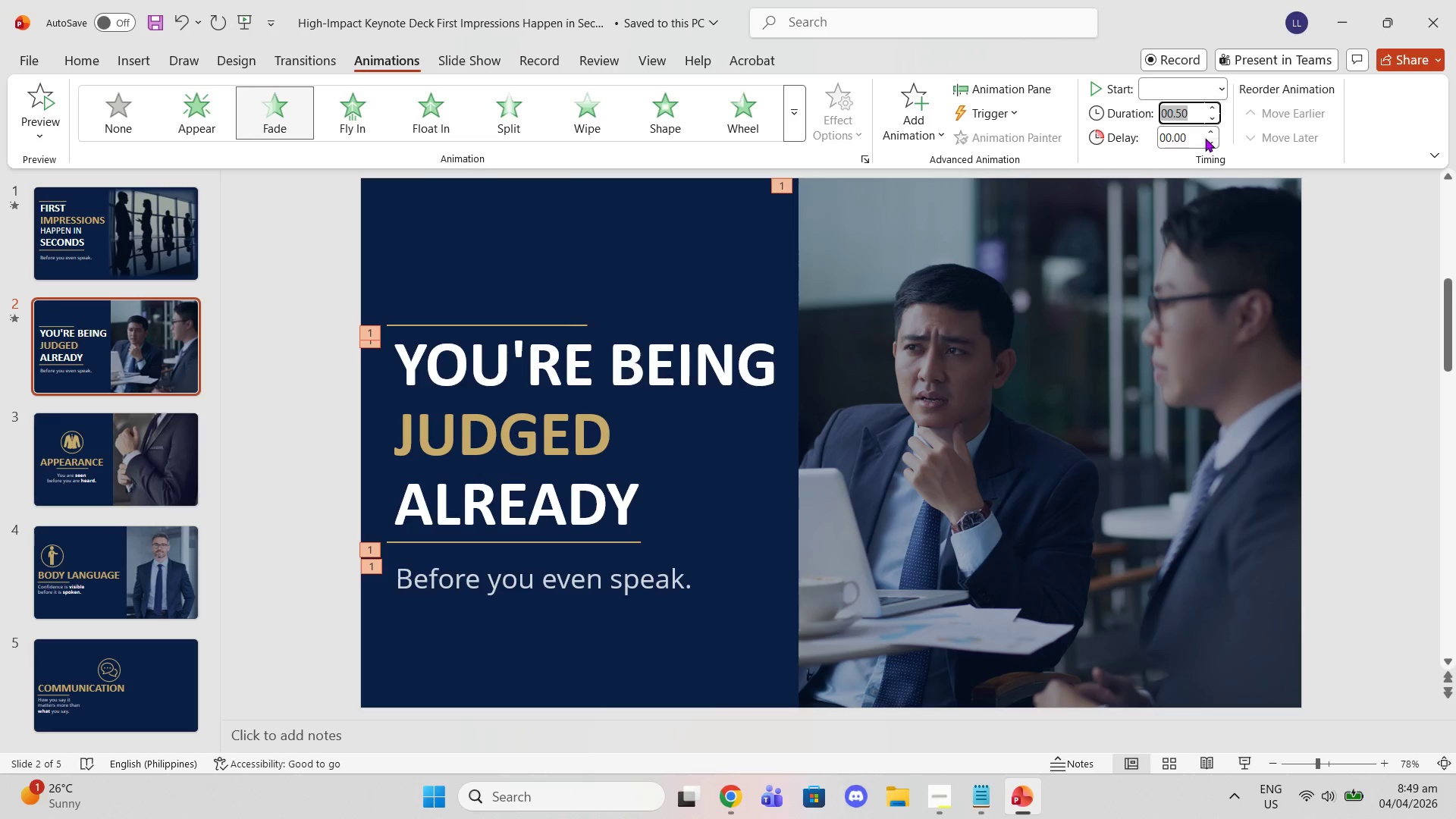 
key(Backspace)
 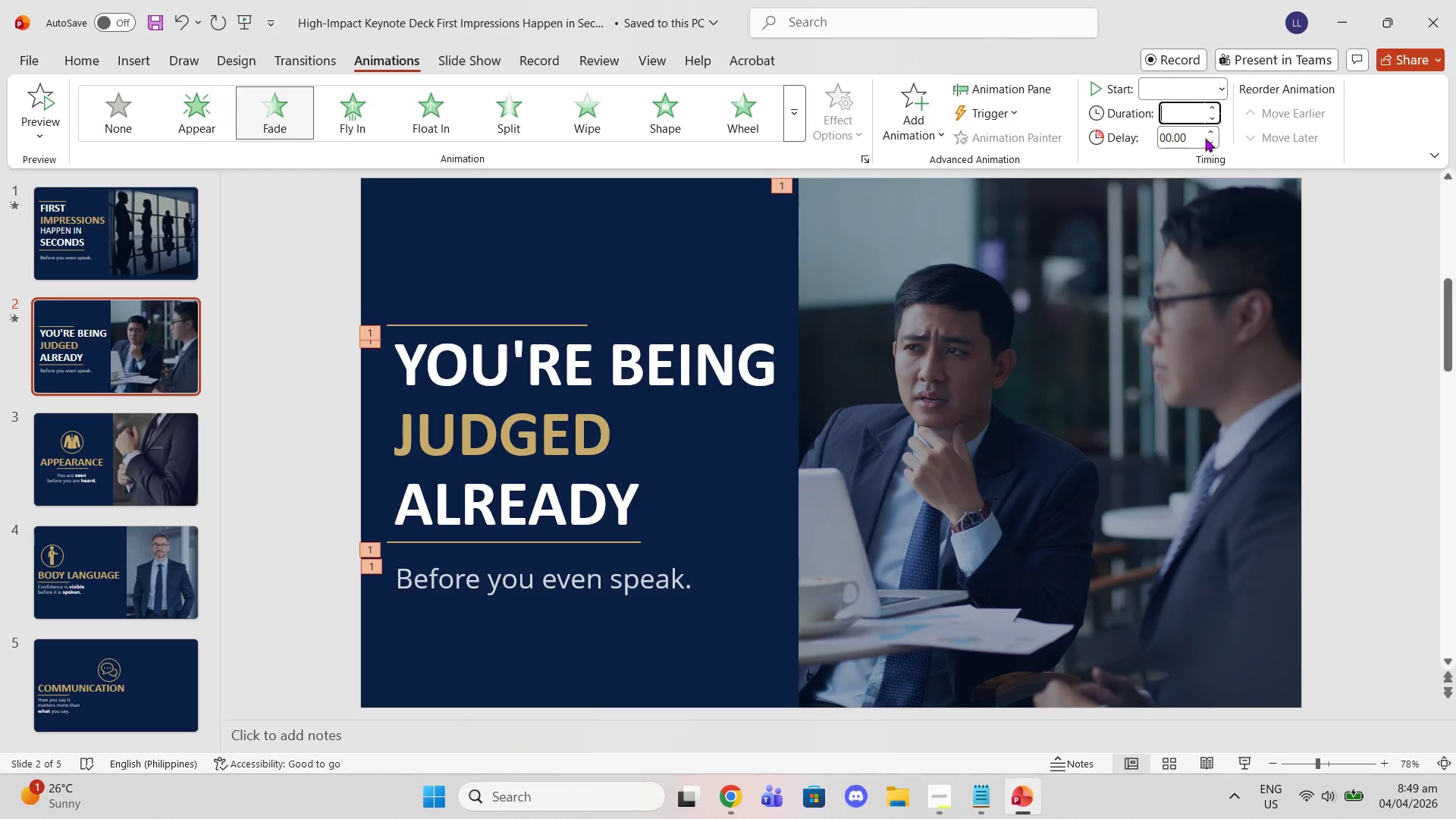 
key(Backspace)
 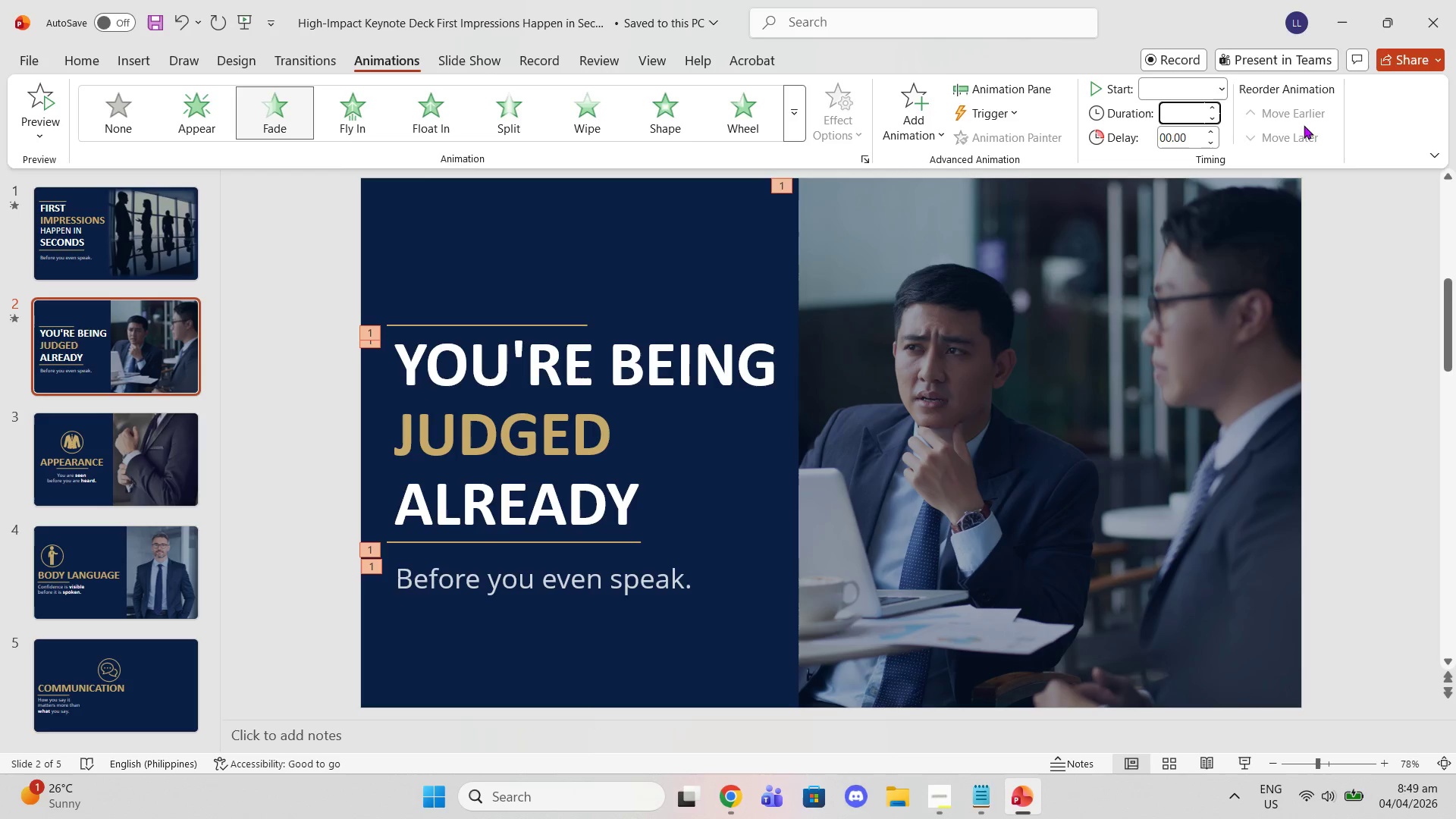 
left_click([1357, 262])
 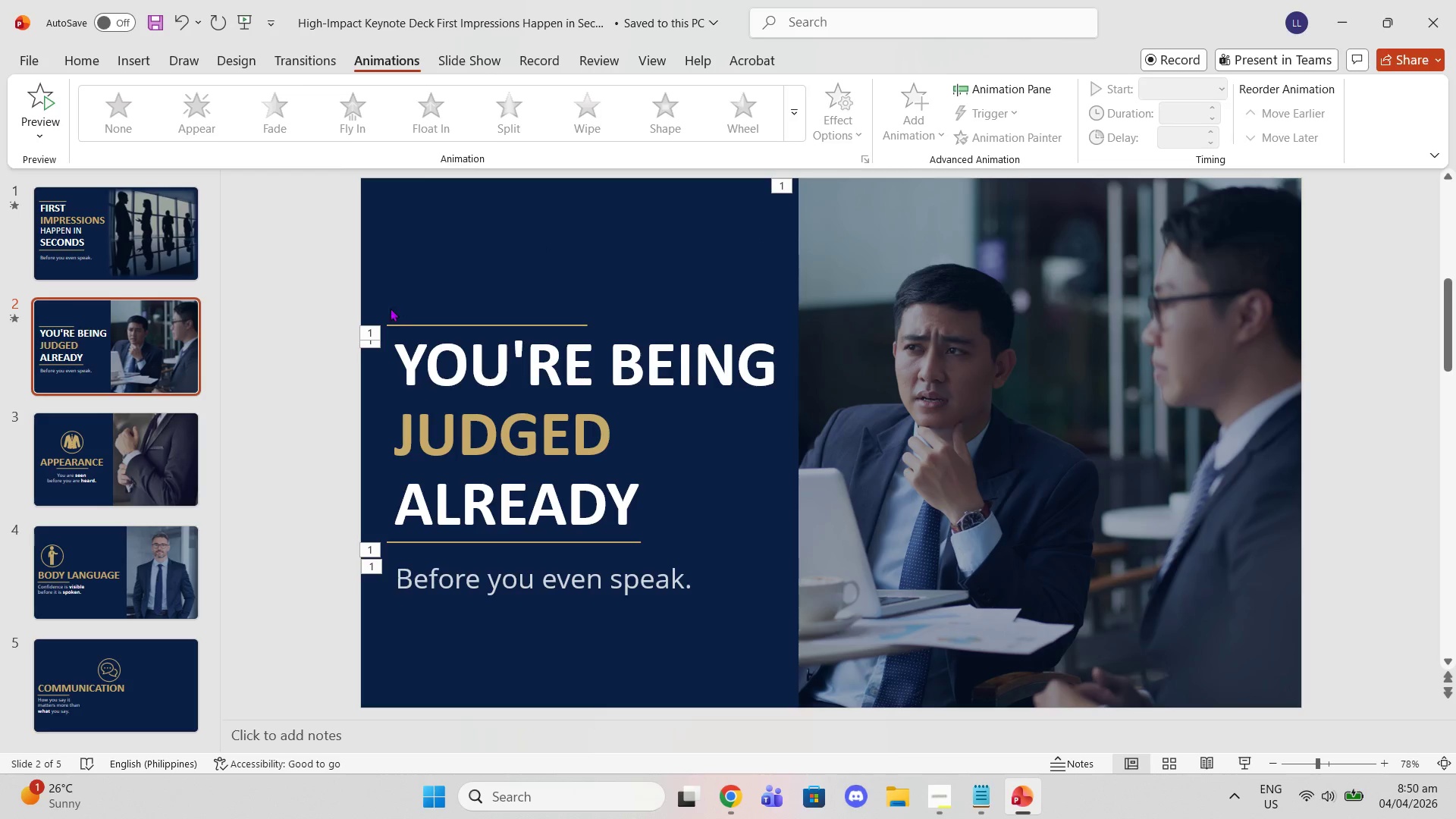 
left_click([390, 302])
 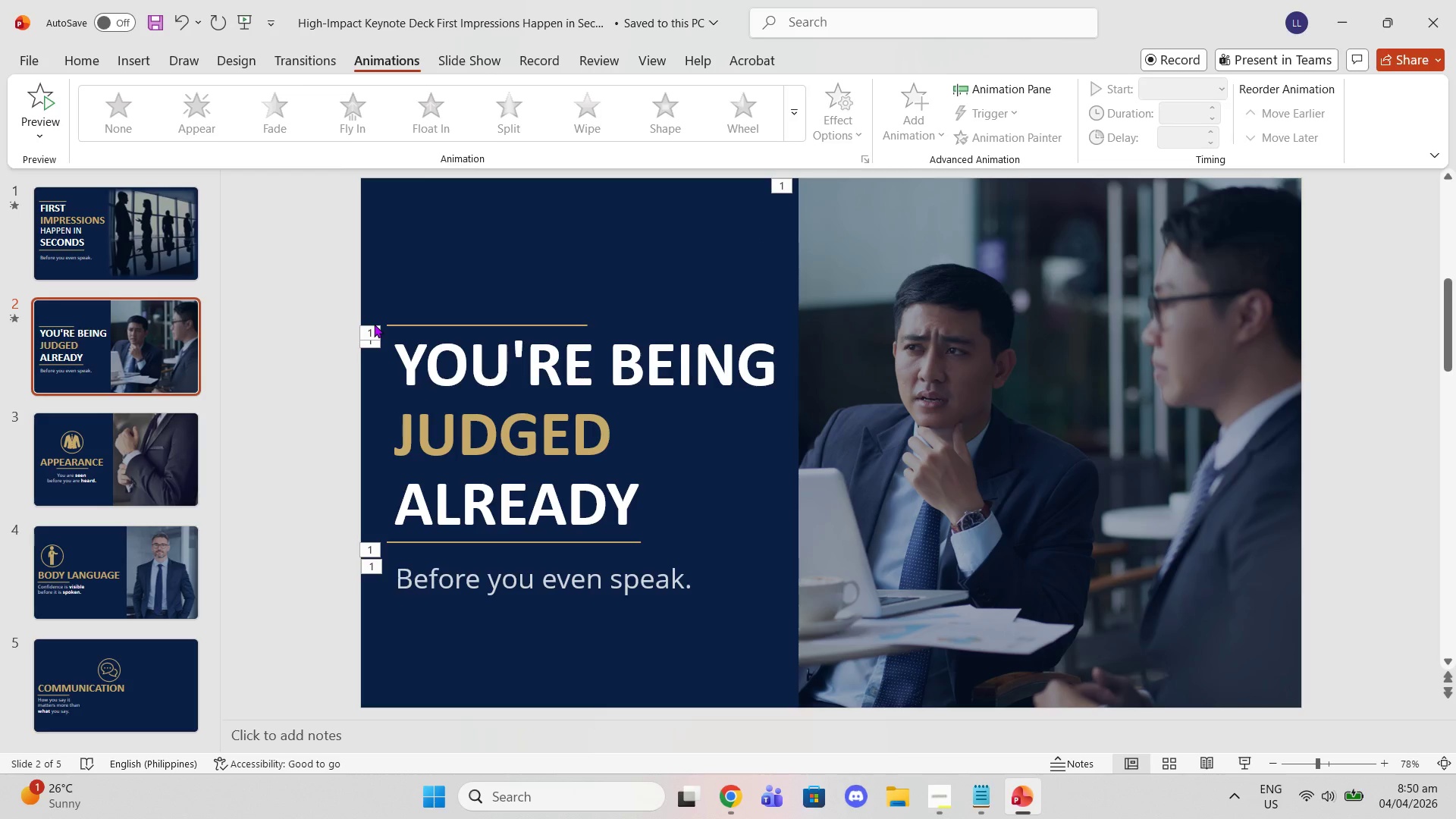 
key(Control+Z)
 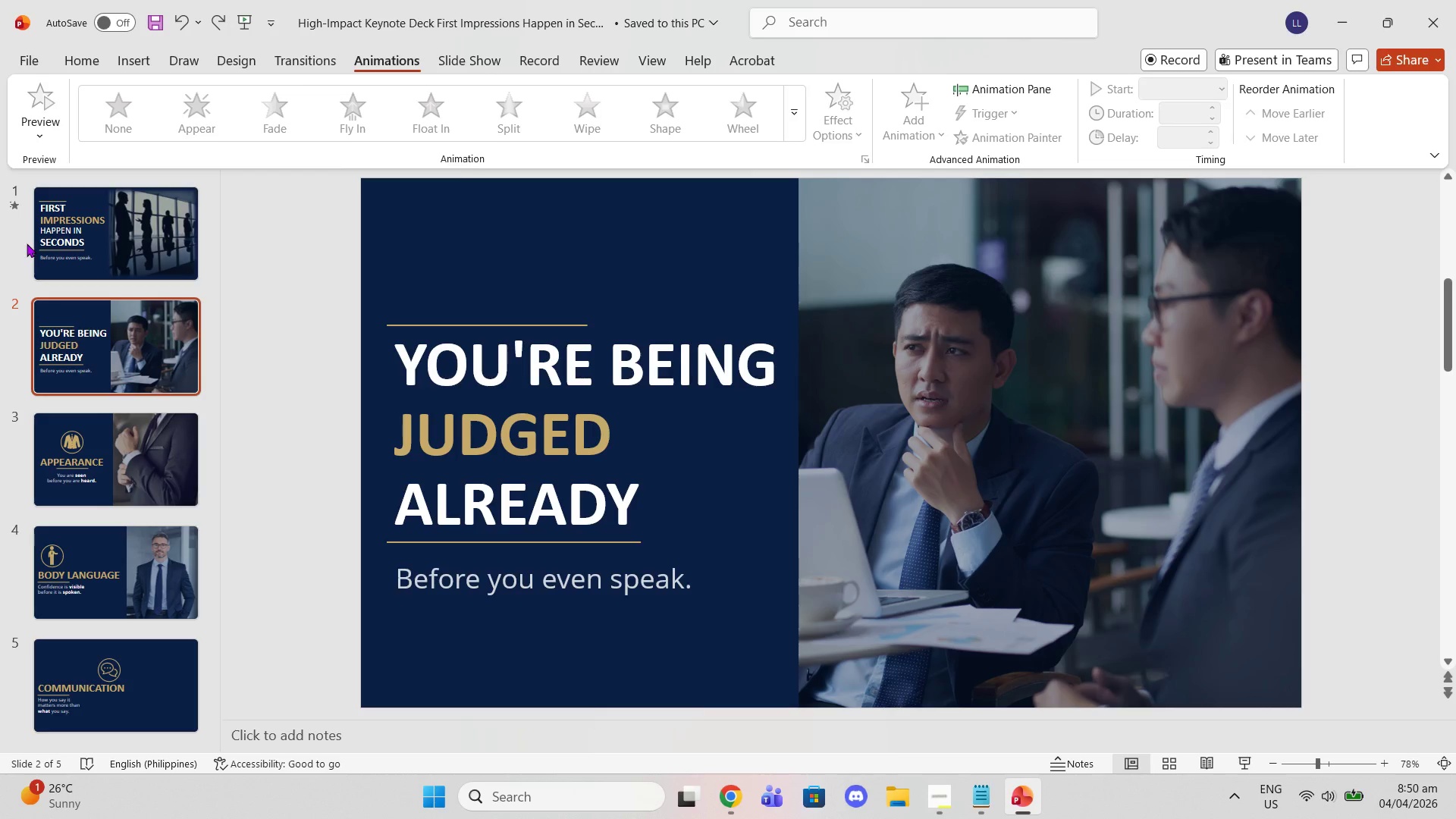 
left_click([42, 240])
 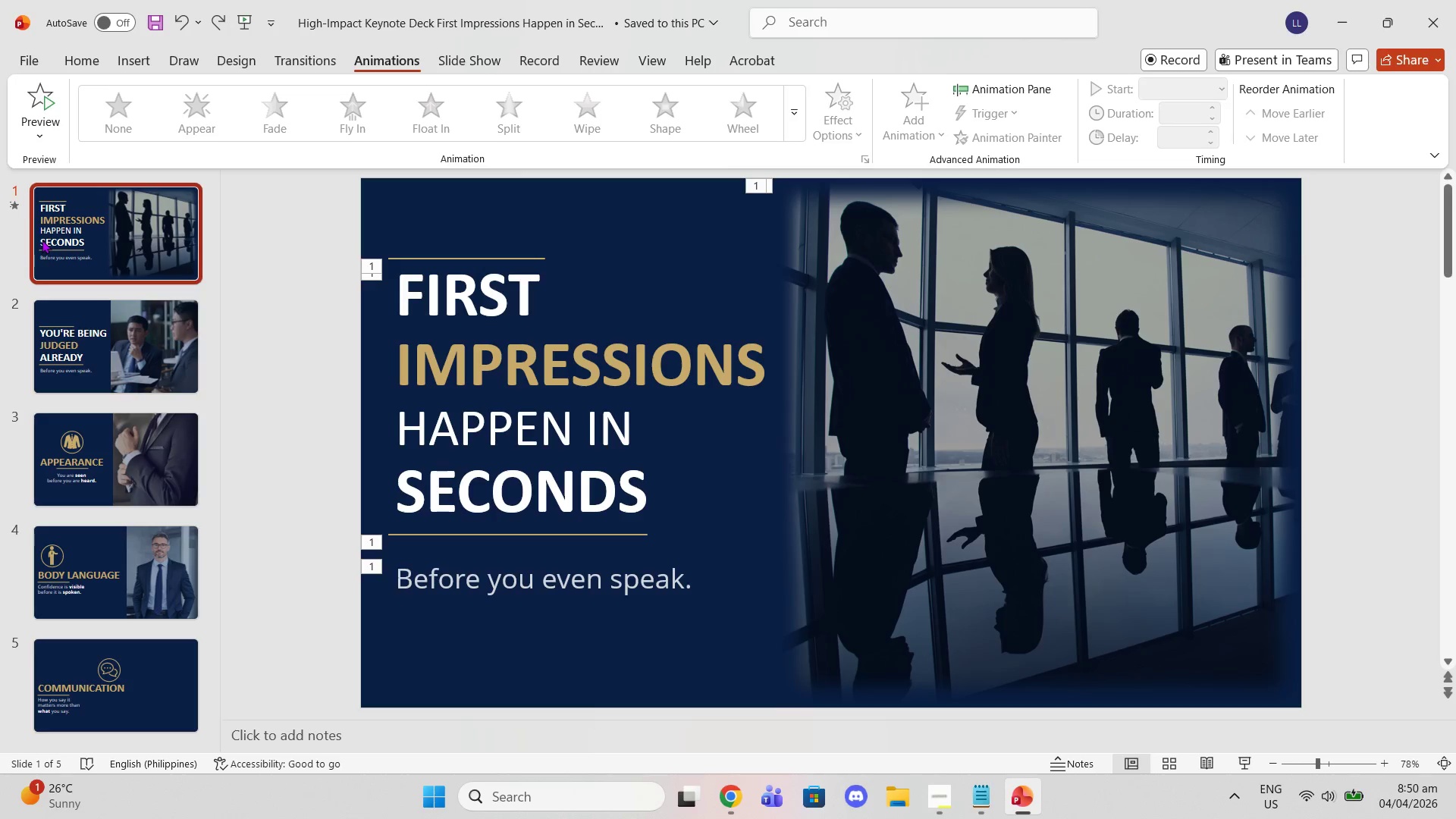 
key(Control+Z)
 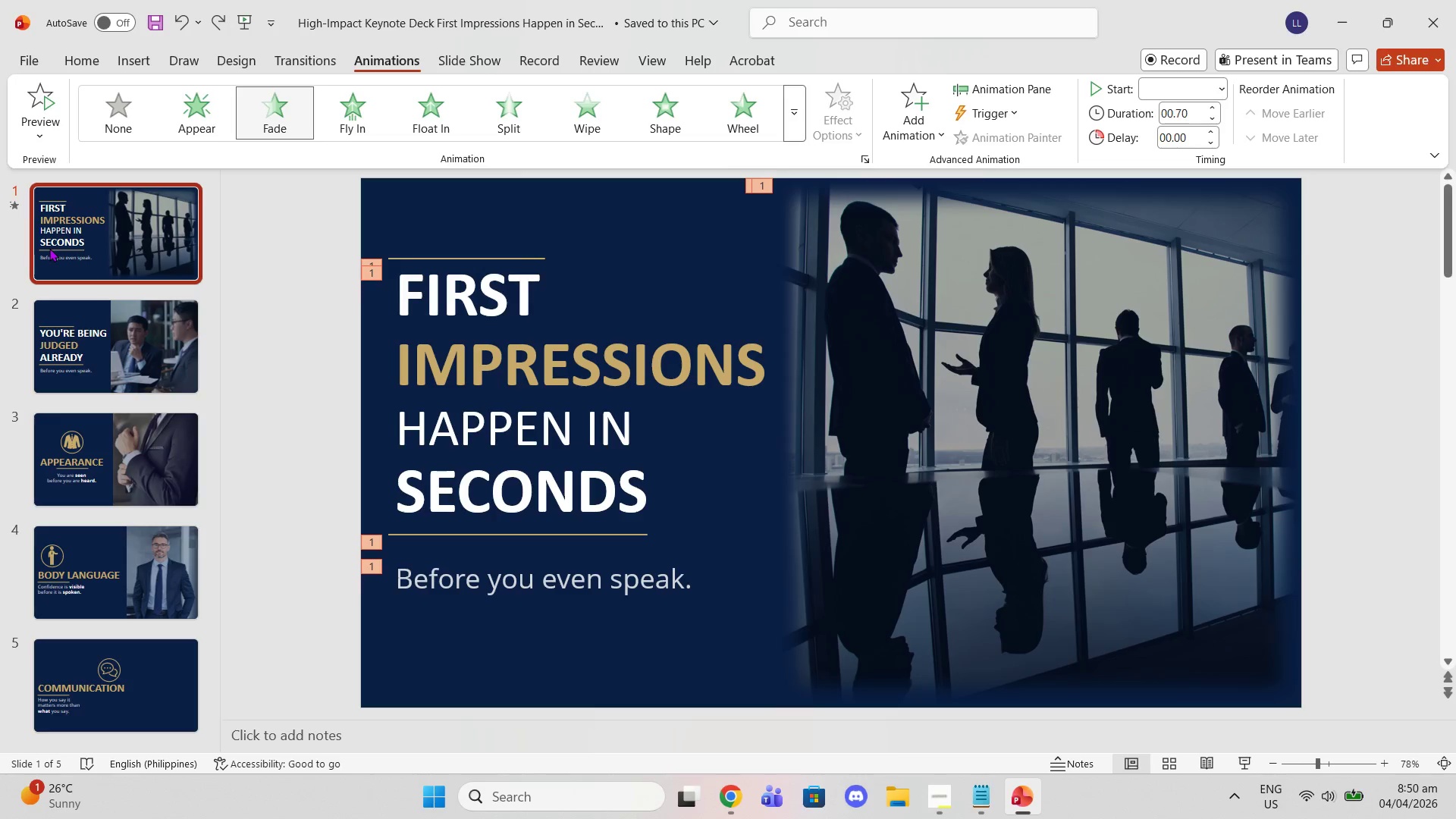 
key(Control+Z)
 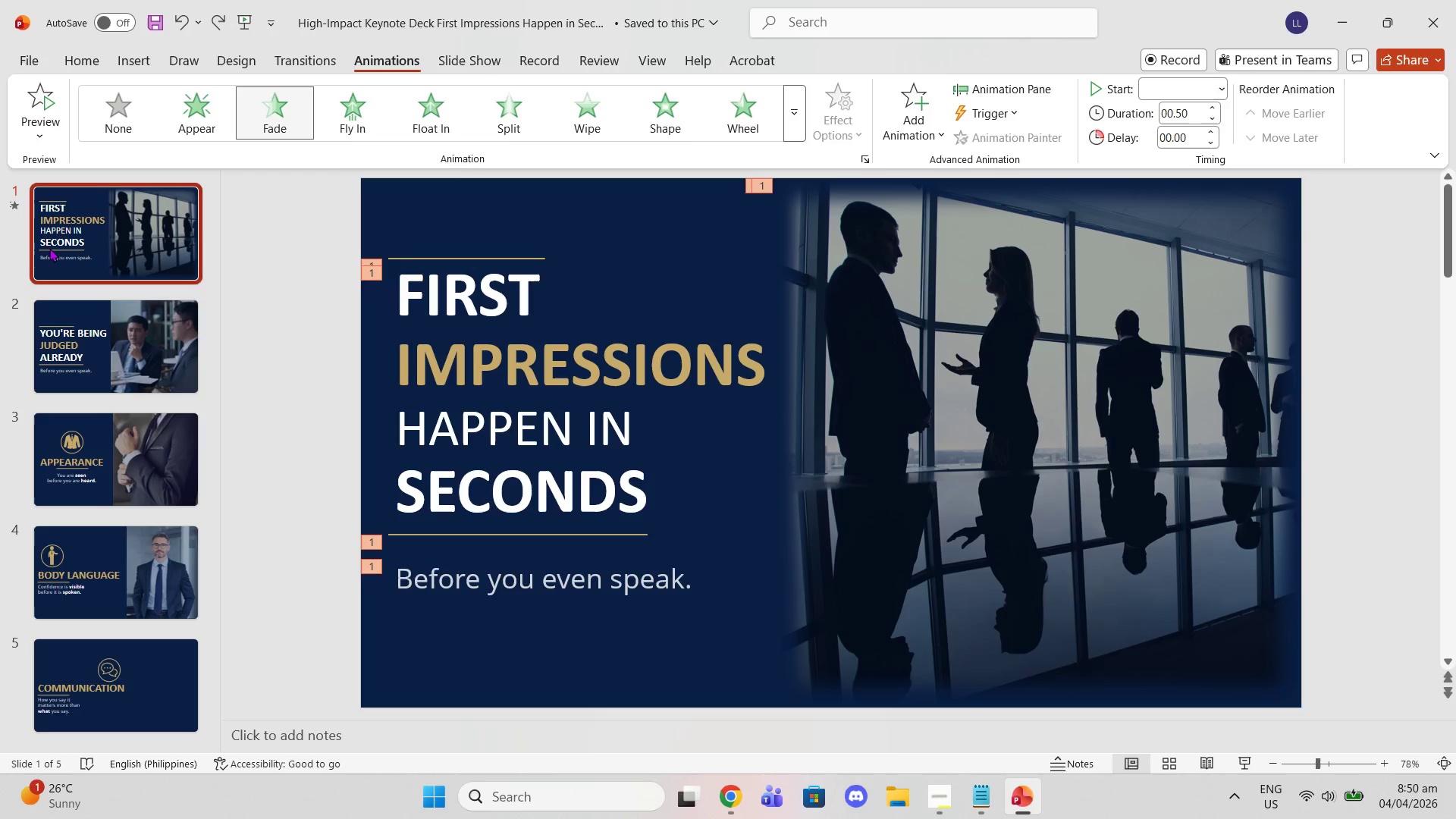 
key(Control+Z)
 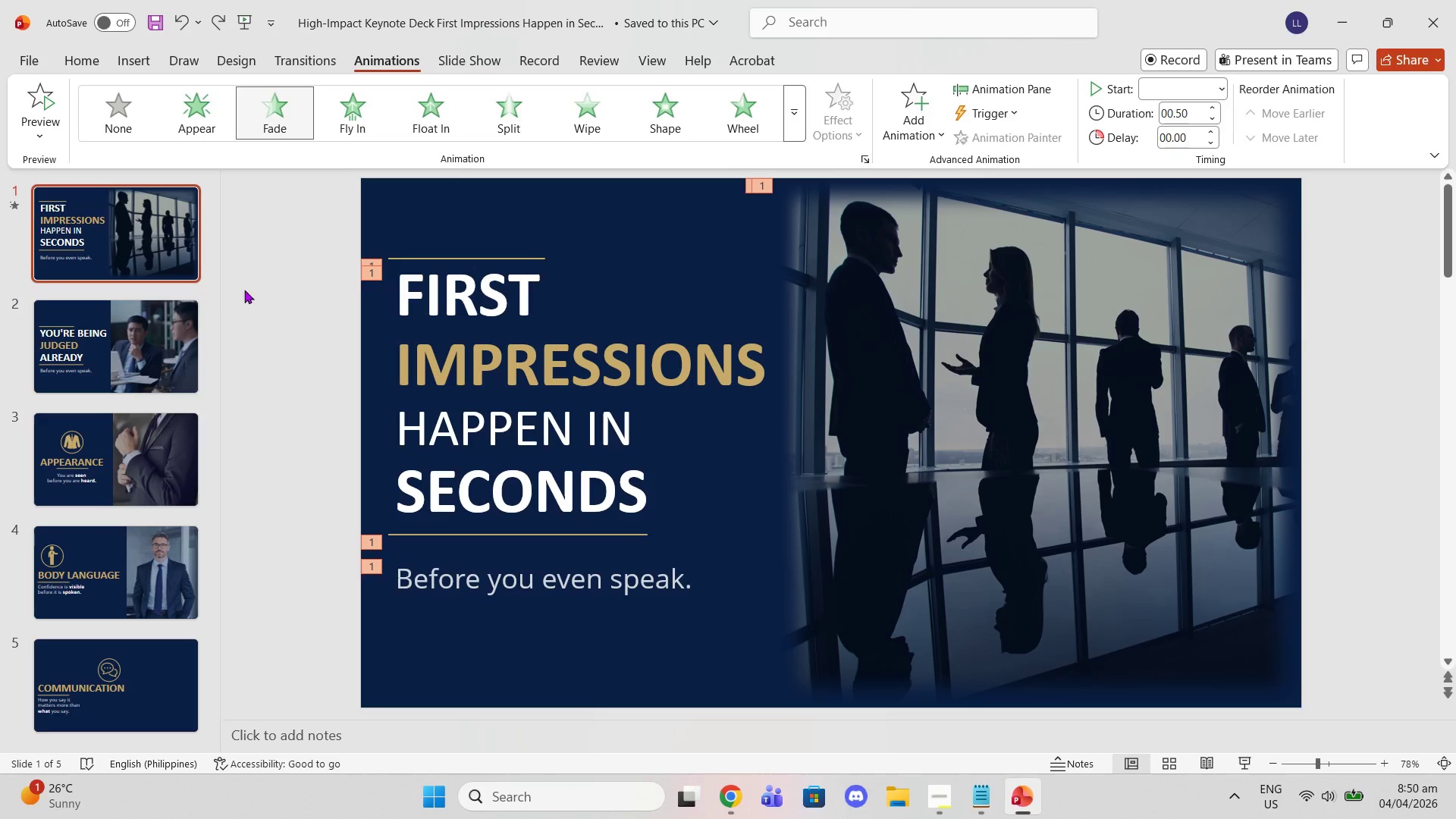 
key(Control+Z)
 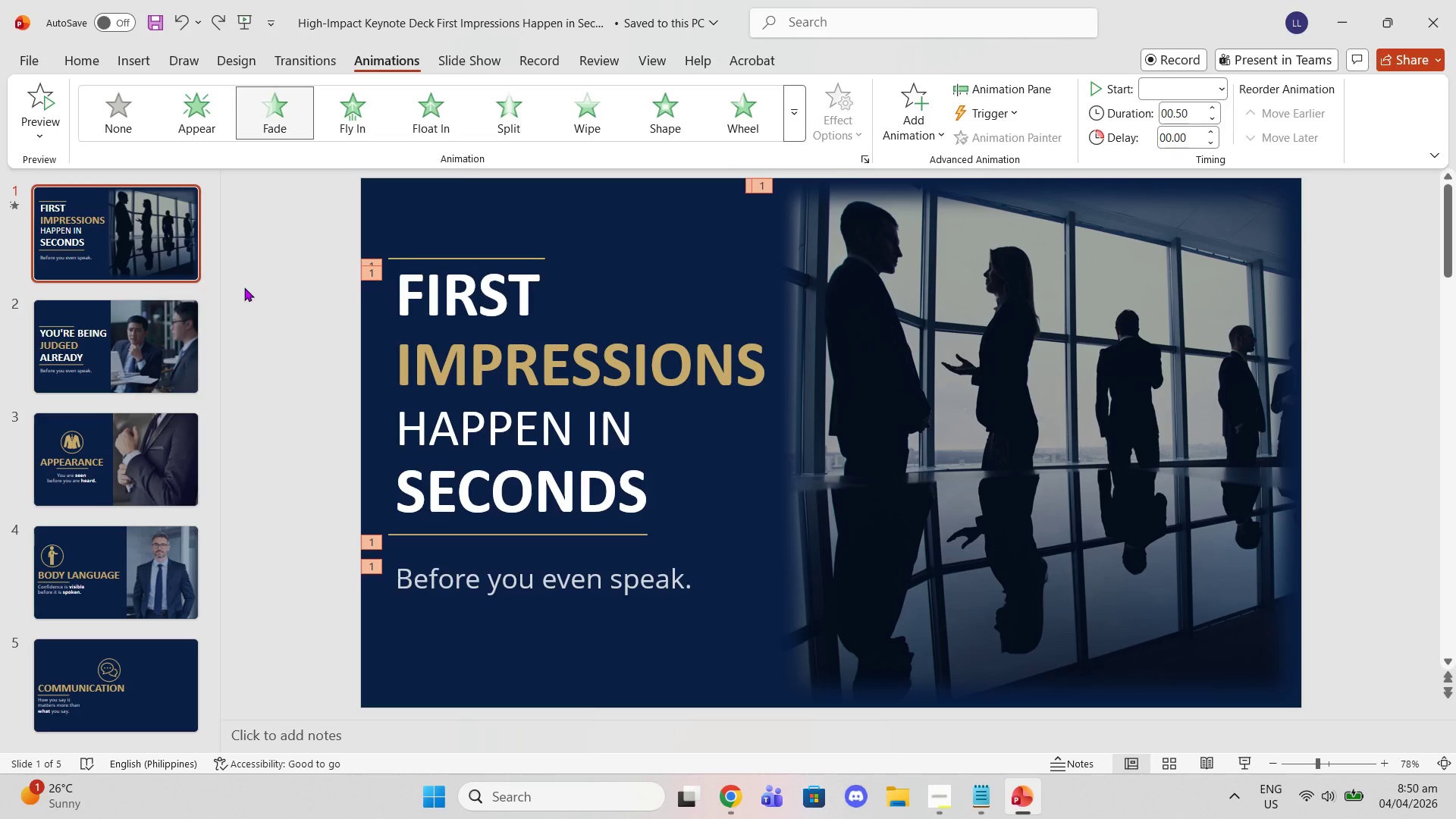 
left_click([244, 287])
 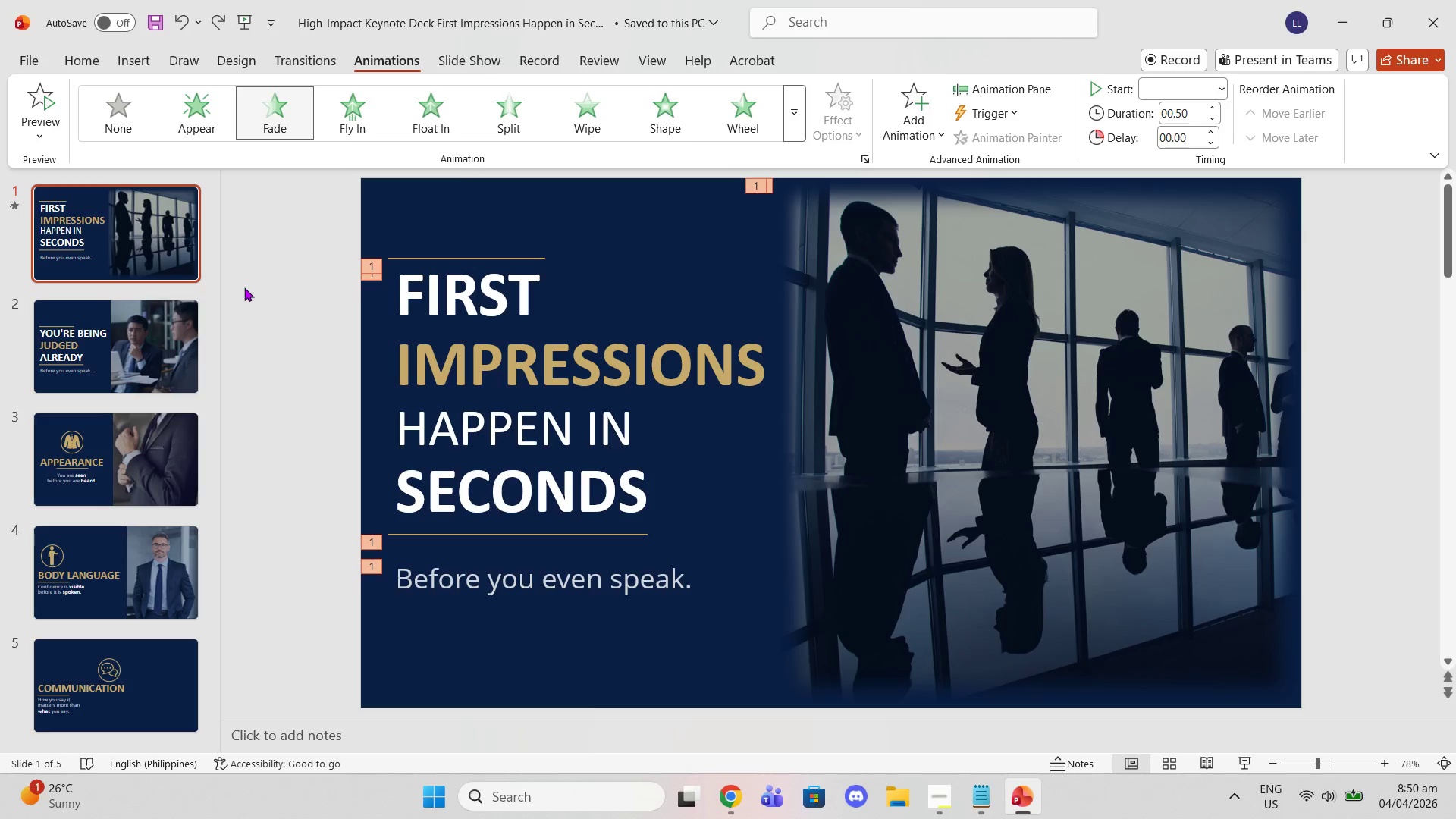 
key(Control+Z)
 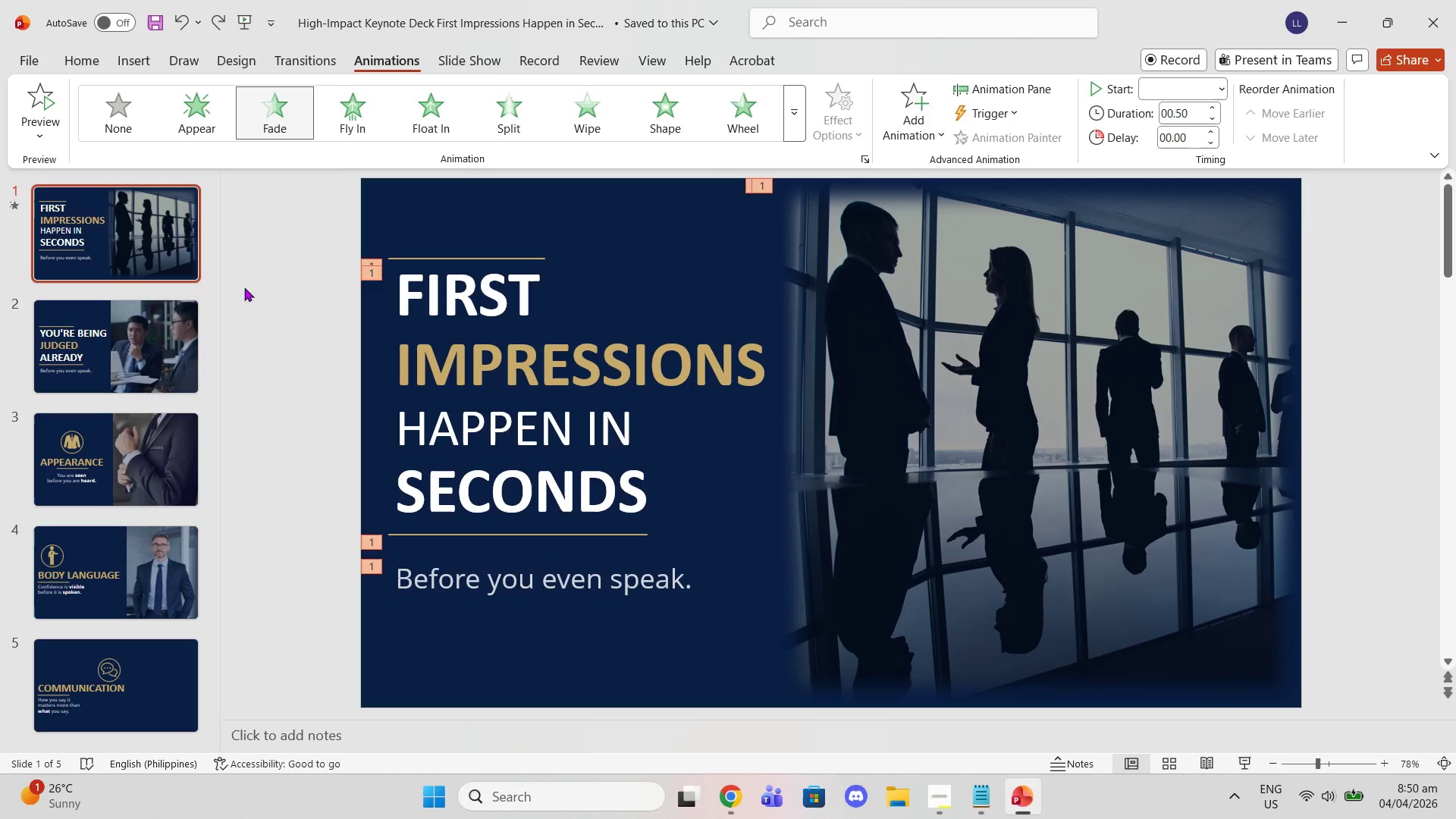 
key(Control+Z)
 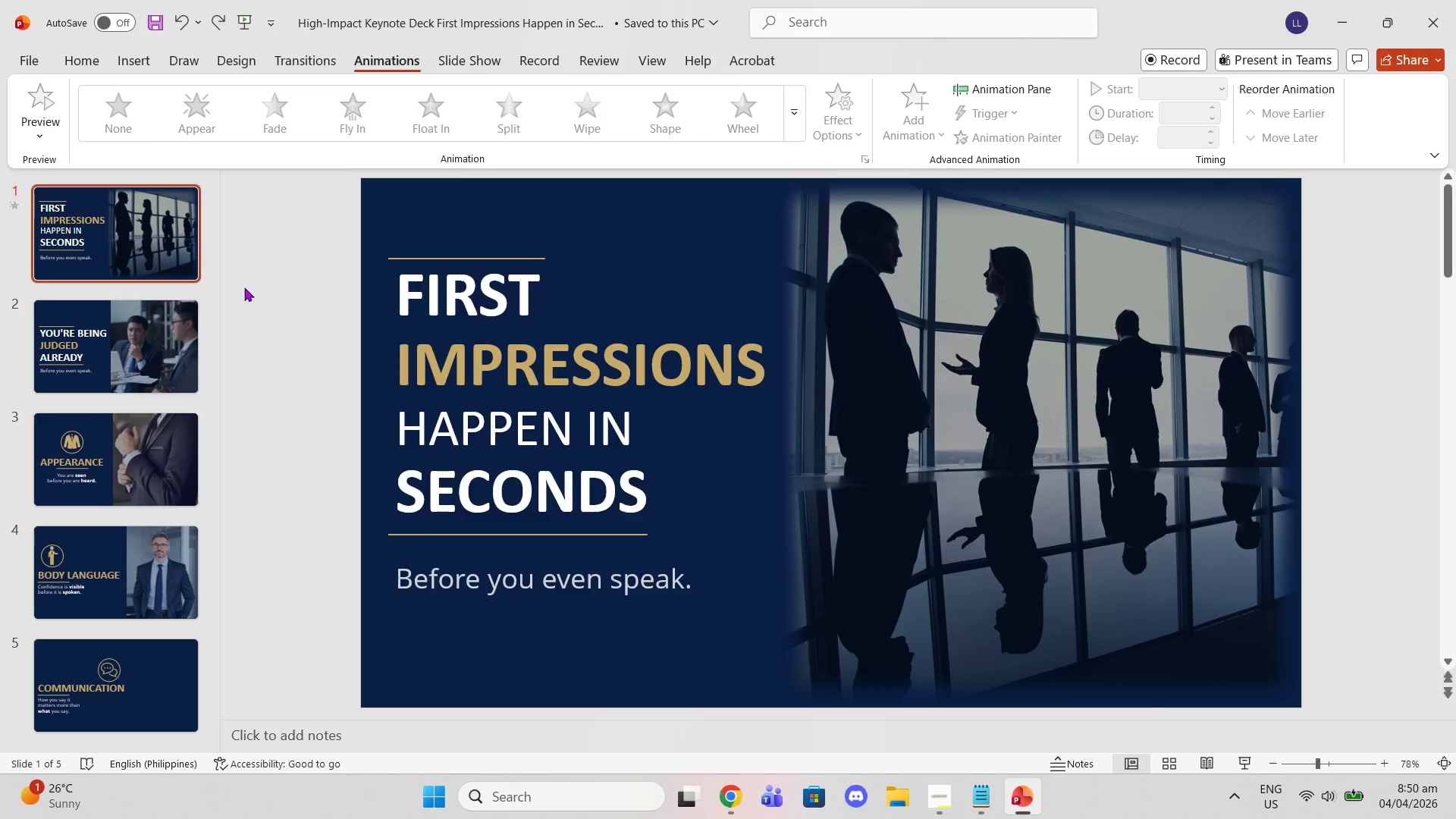 
key(Control+Z)
 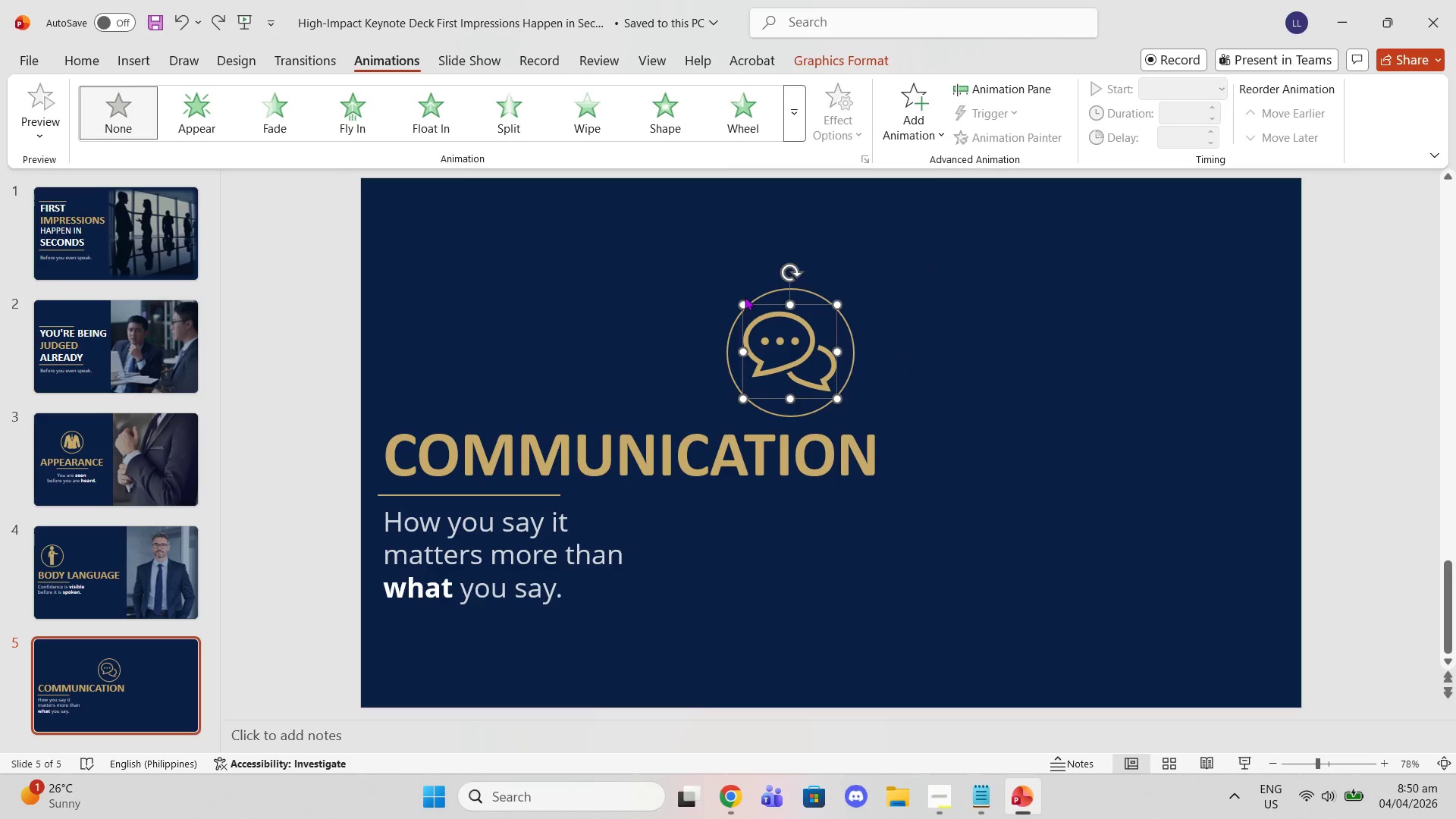 
left_click([149, 289])
 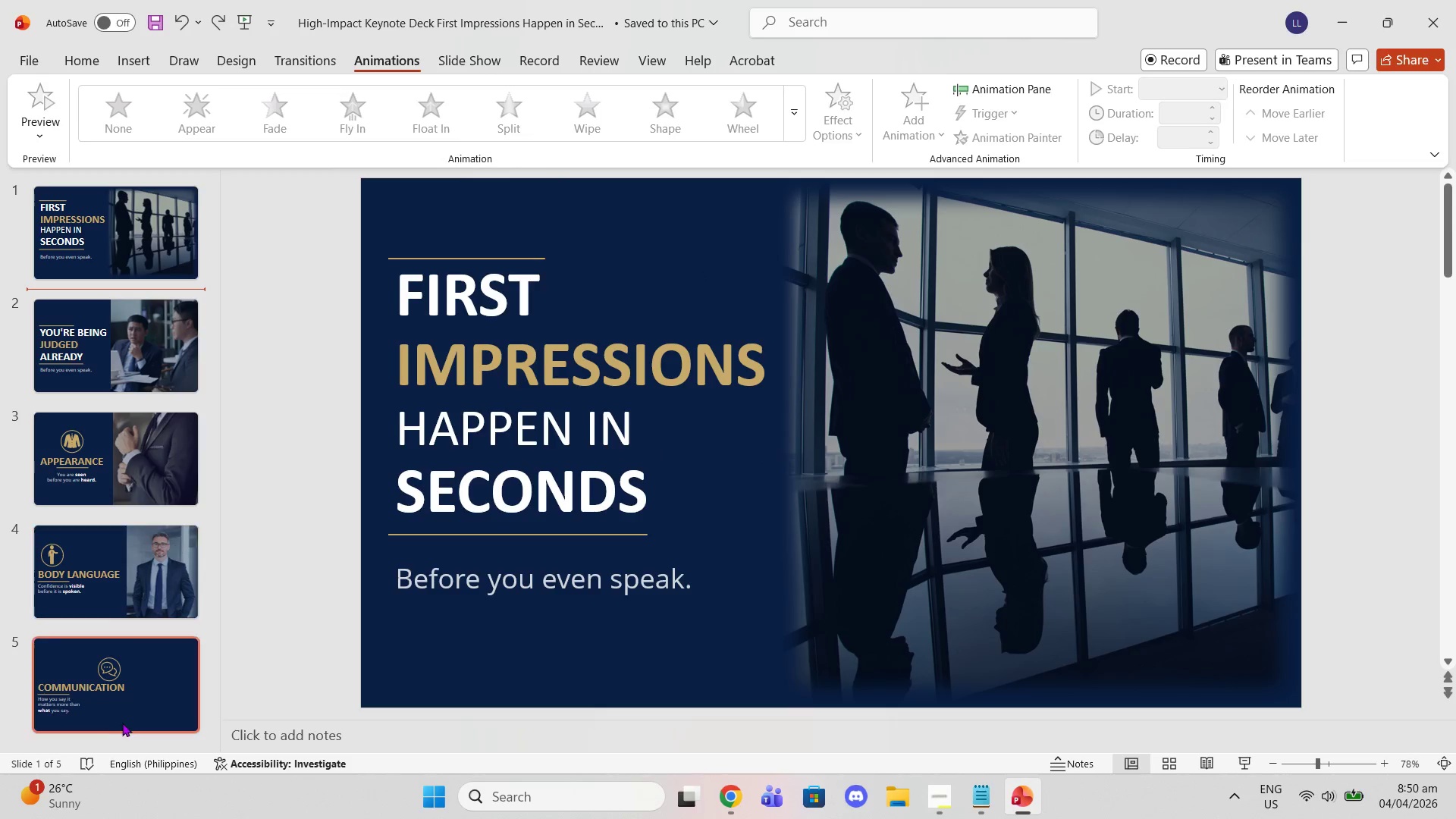 
left_click([124, 723])
 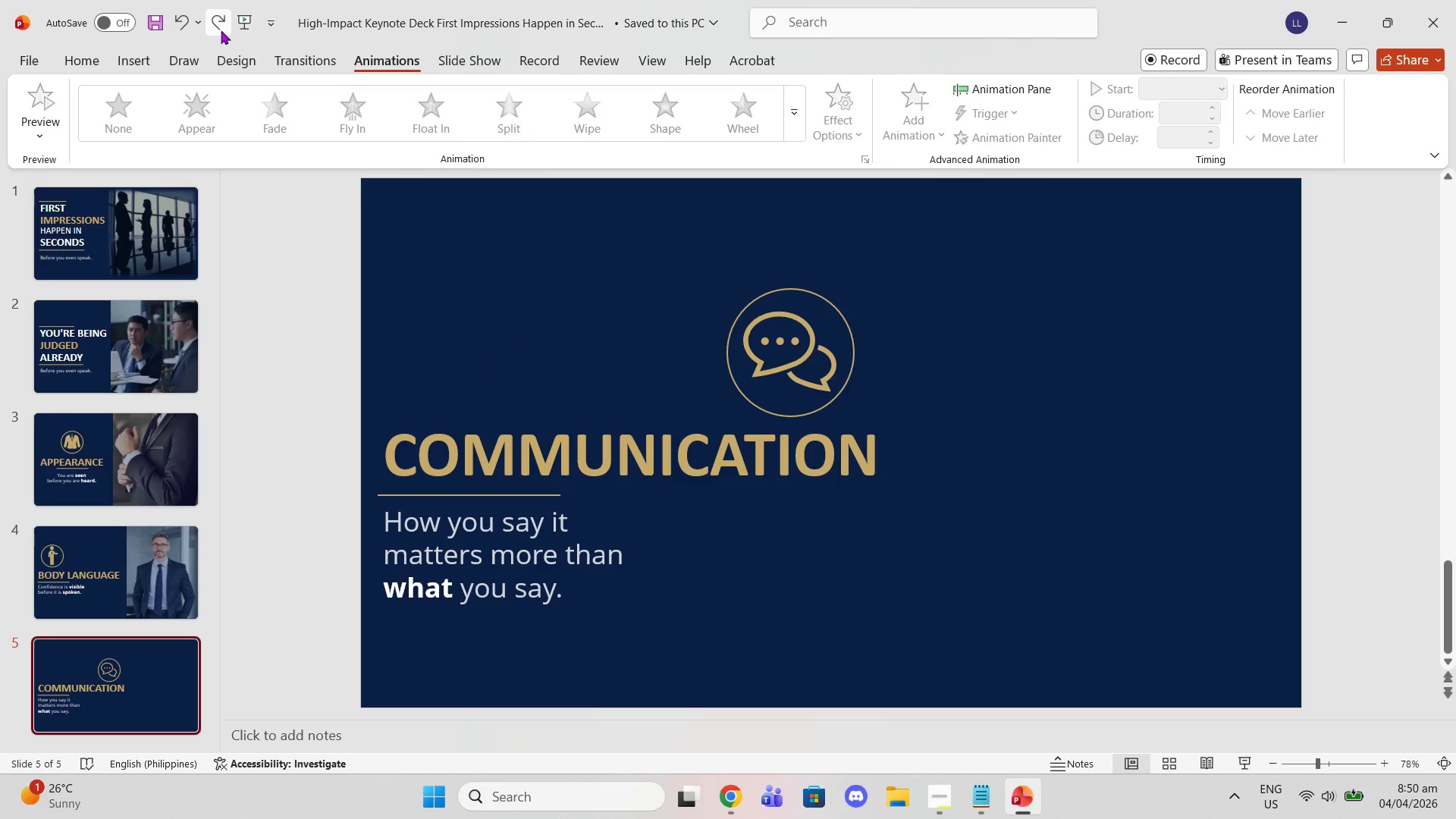 
left_click([221, 30])
 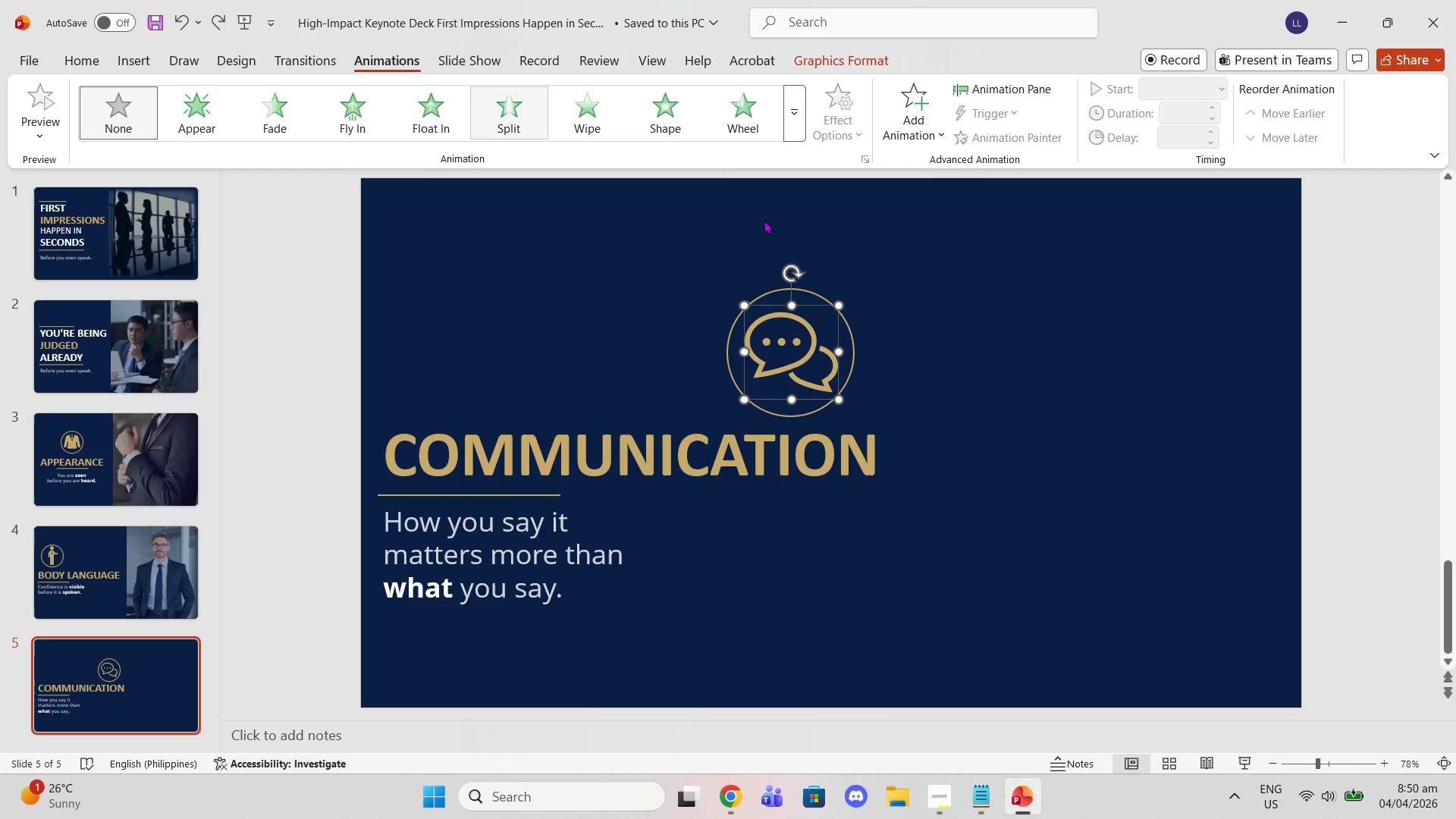 
left_click([1046, 438])
 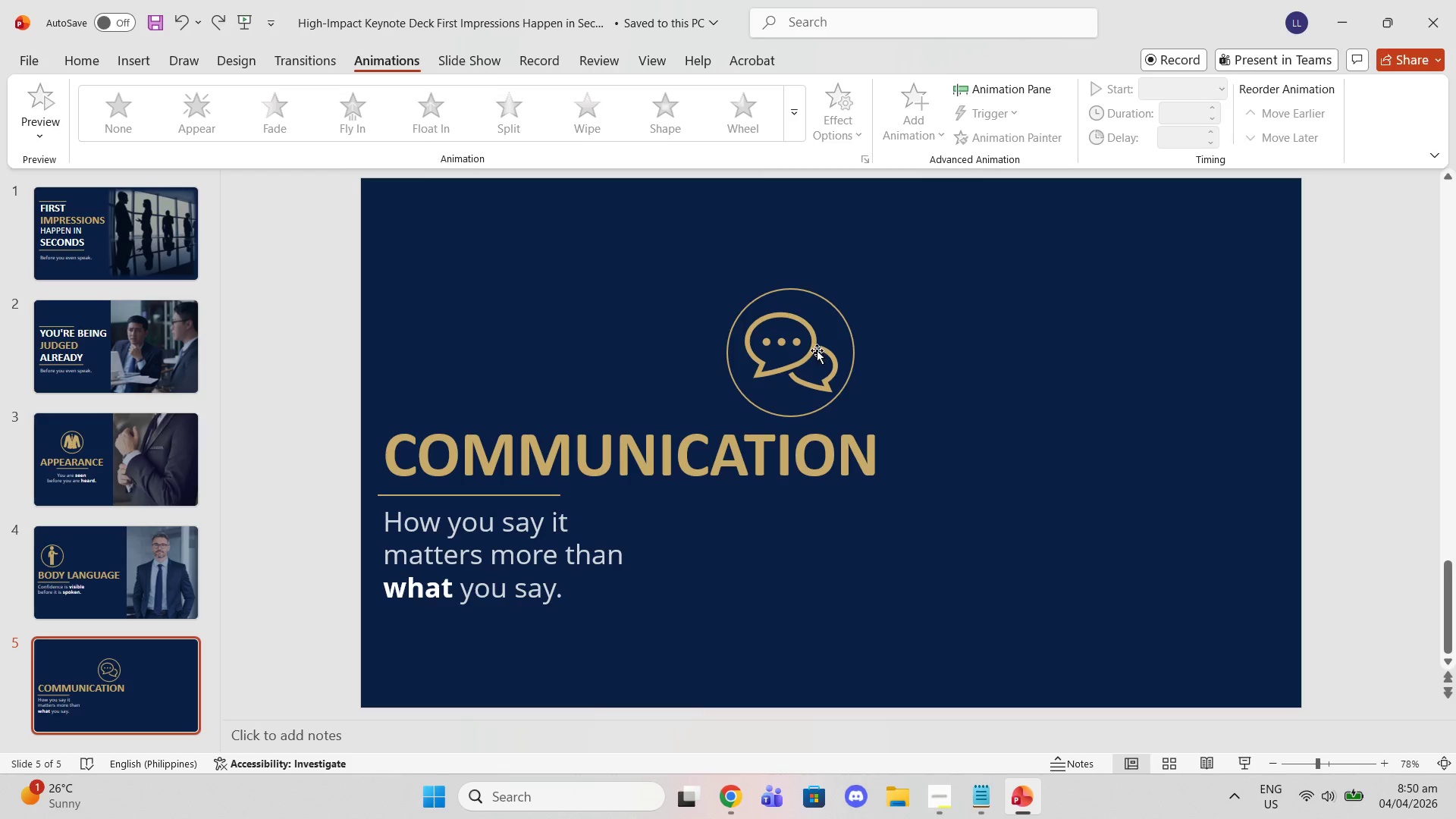 
left_click([820, 350])
 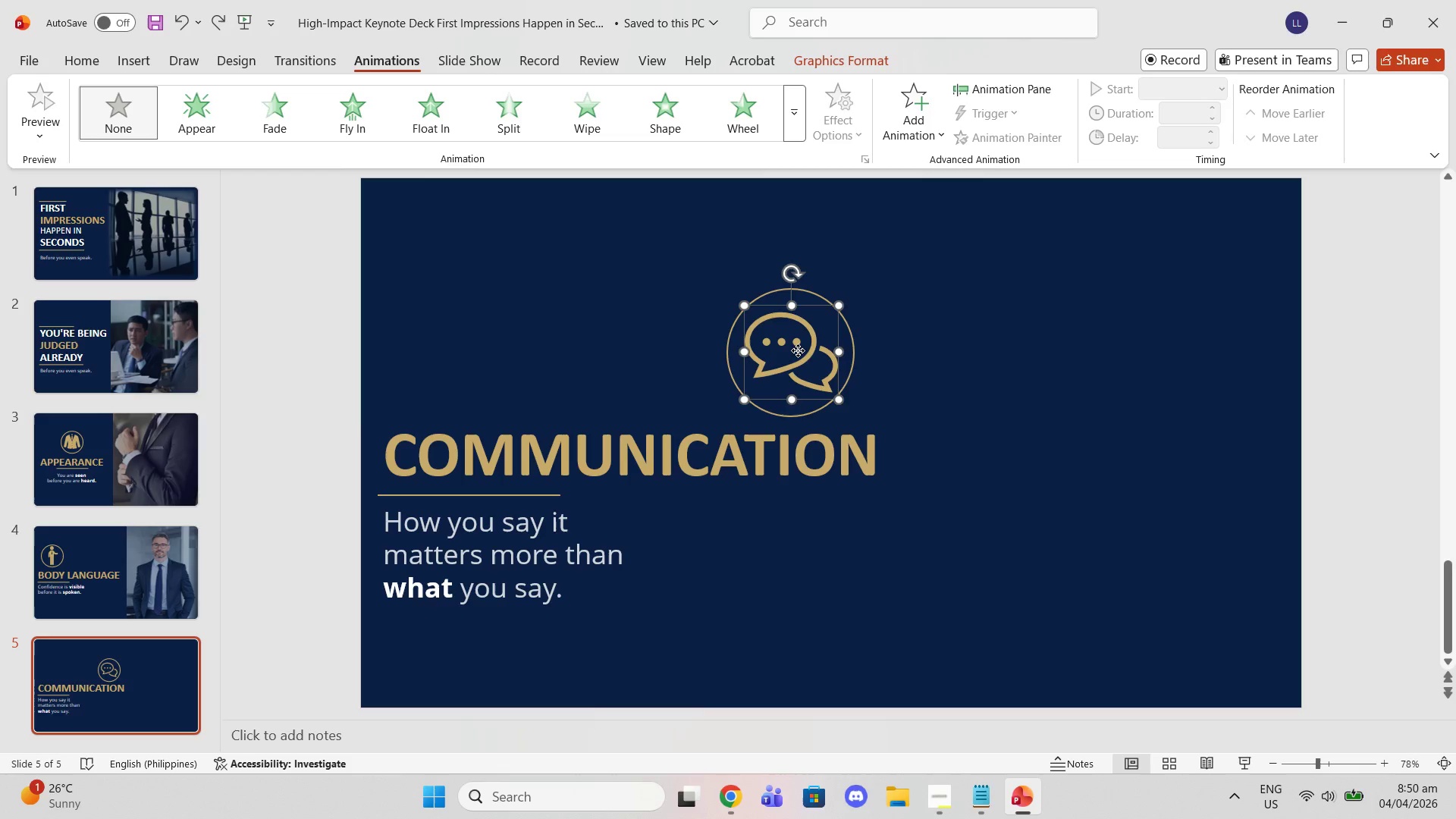 
left_click_drag(start_coordinate=[798, 350], to_coordinate=[797, 345])
 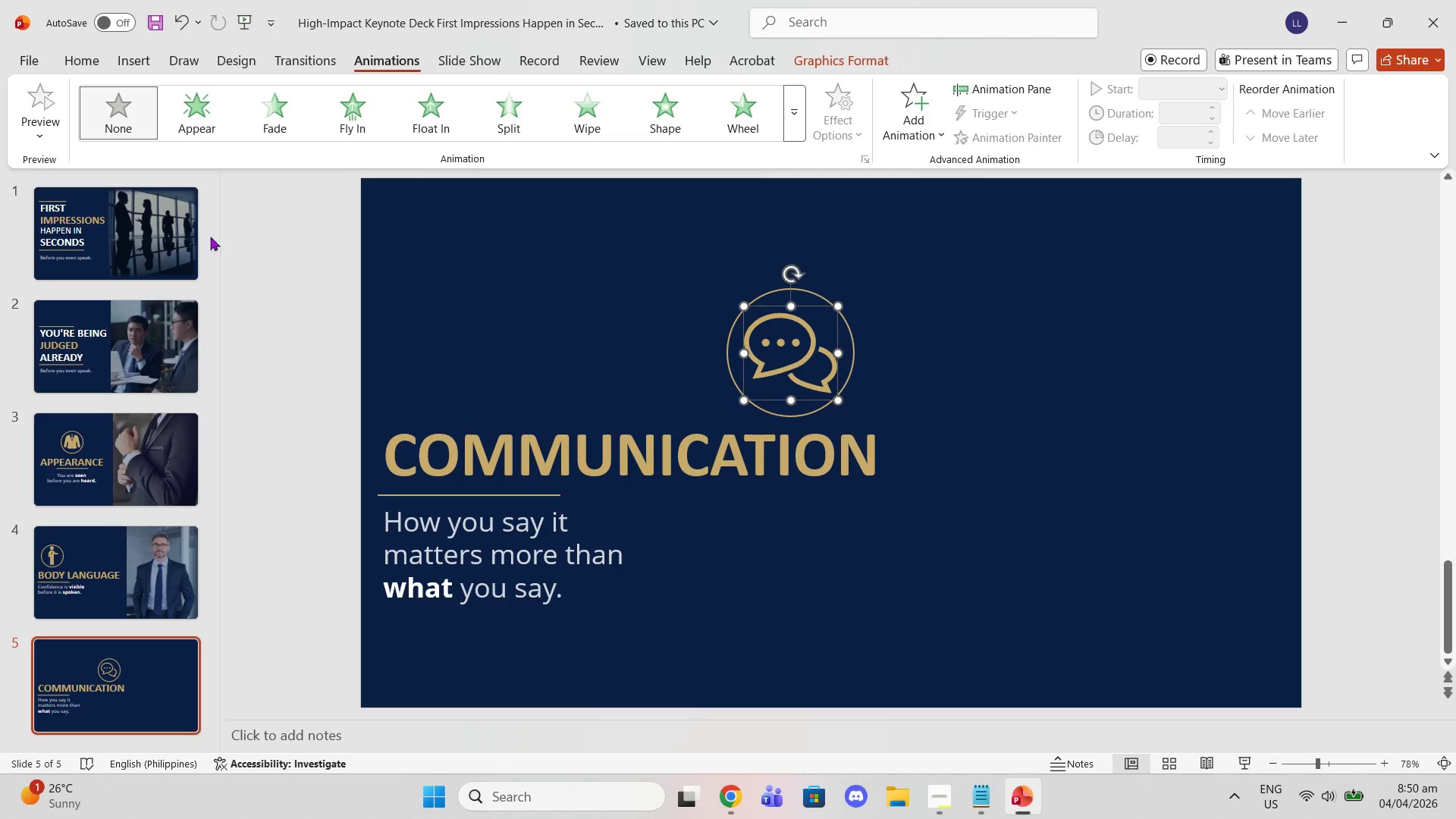 
left_click([89, 254])
 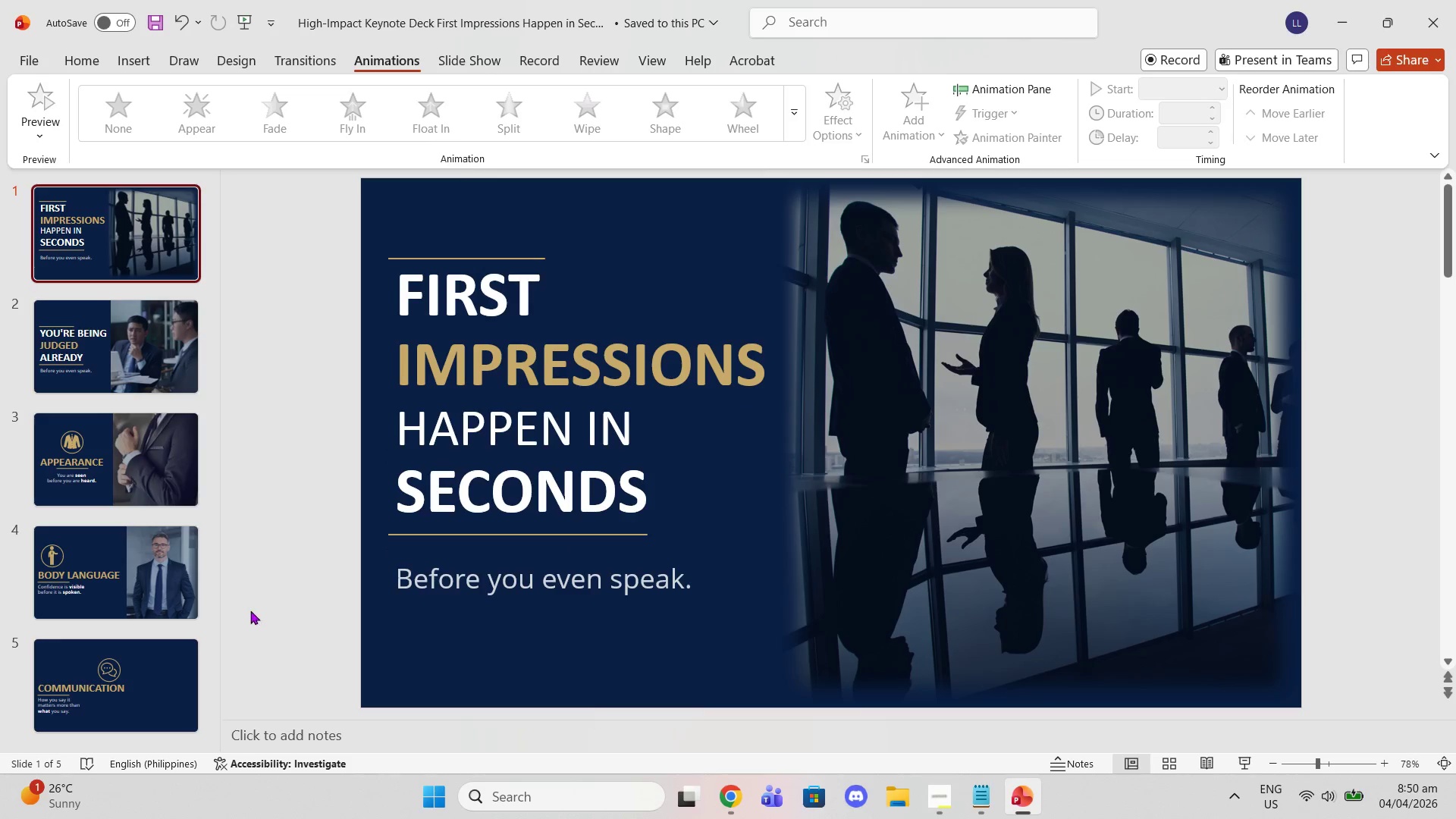 
left_click([190, 584])
 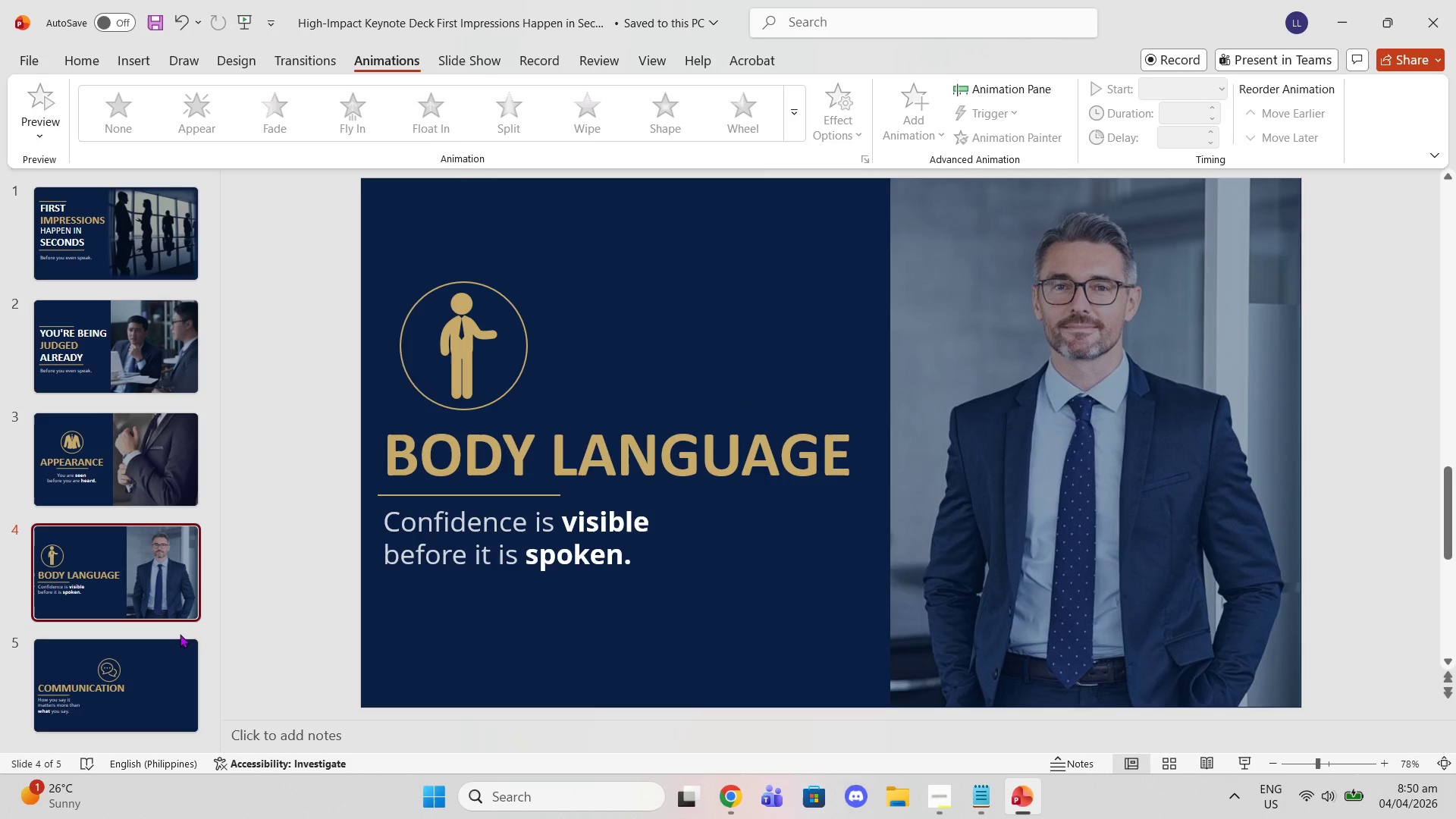 
left_click([152, 676])
 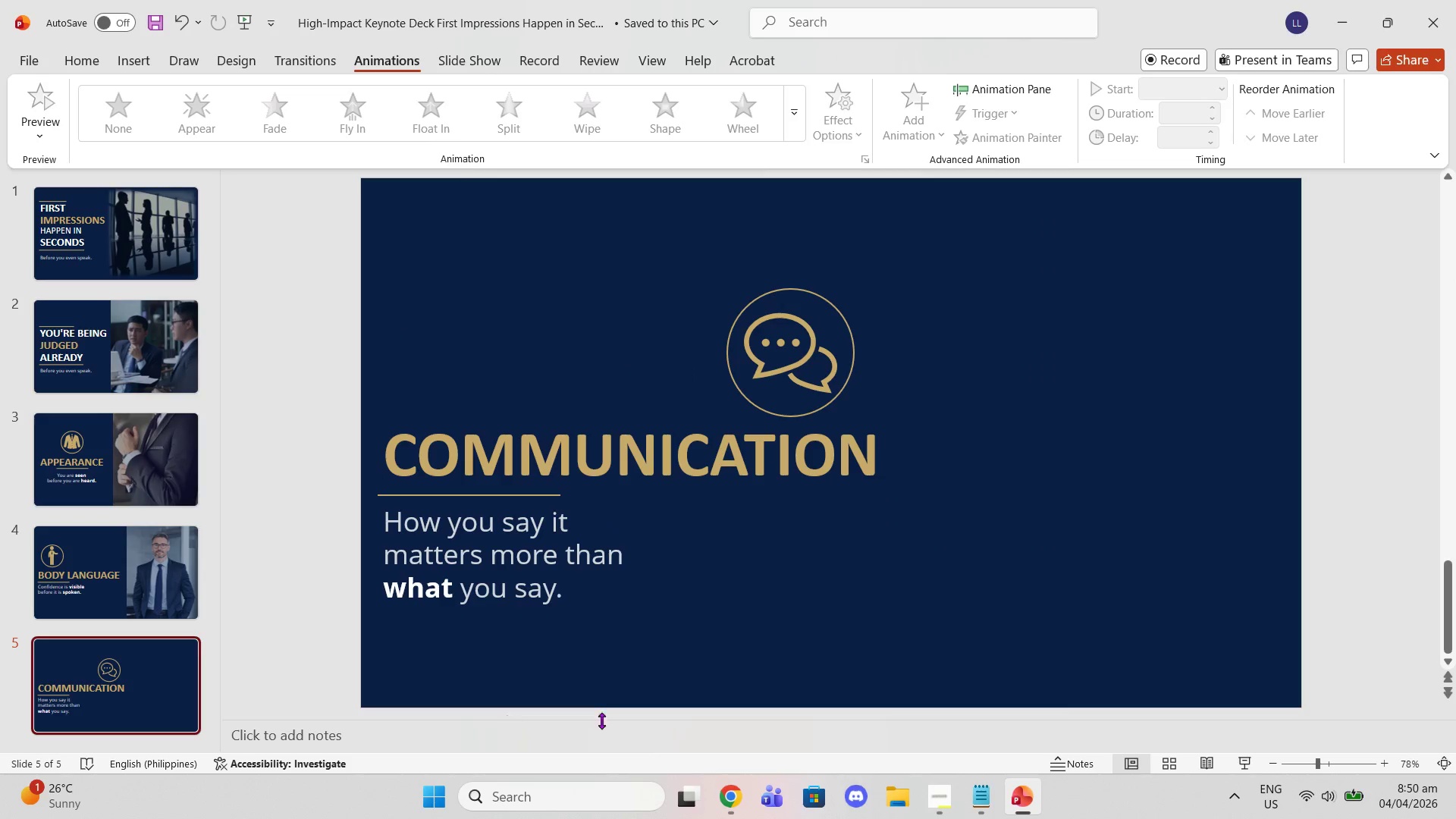 
left_click([729, 802])
 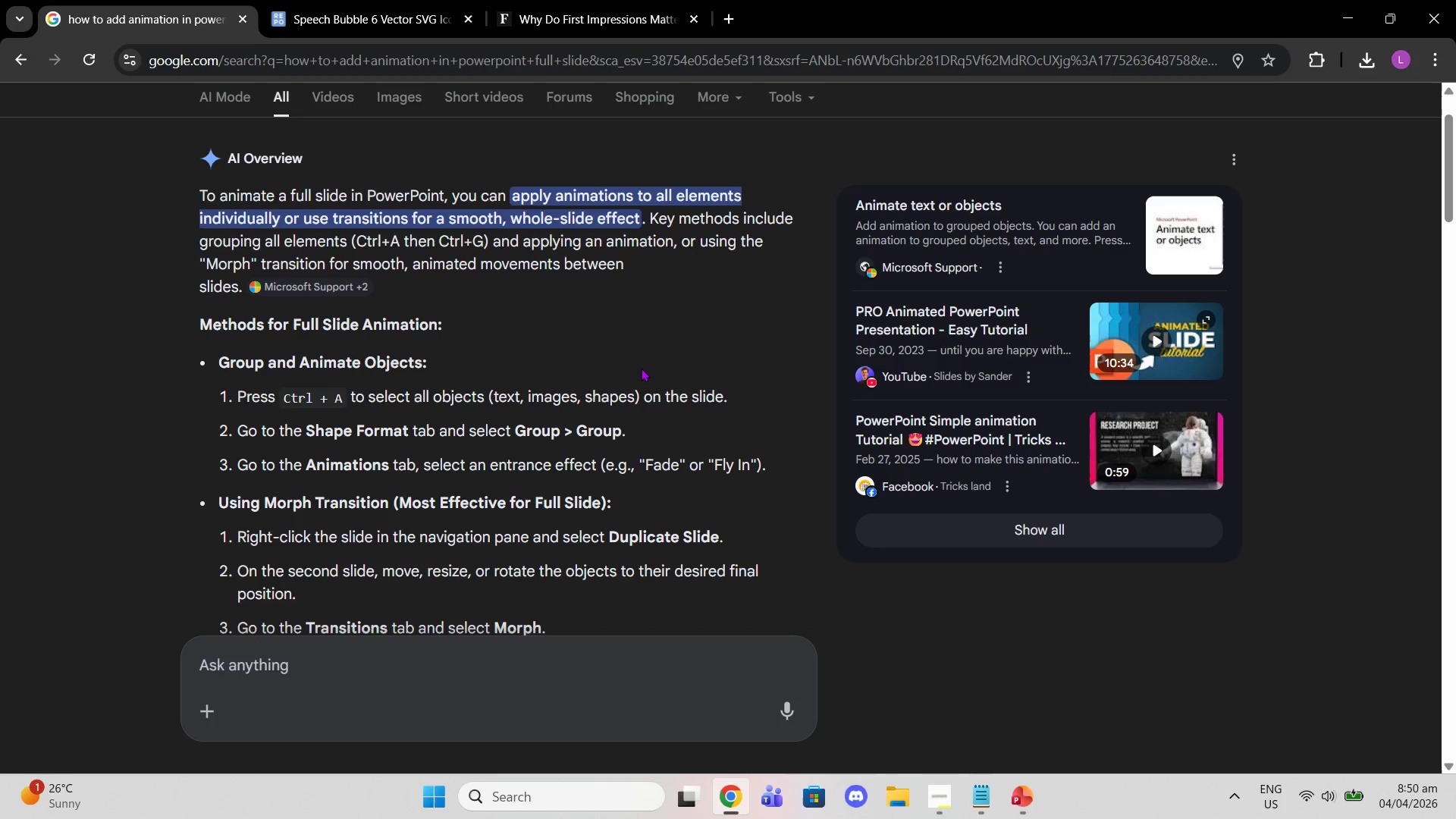 
left_click([641, 368])
 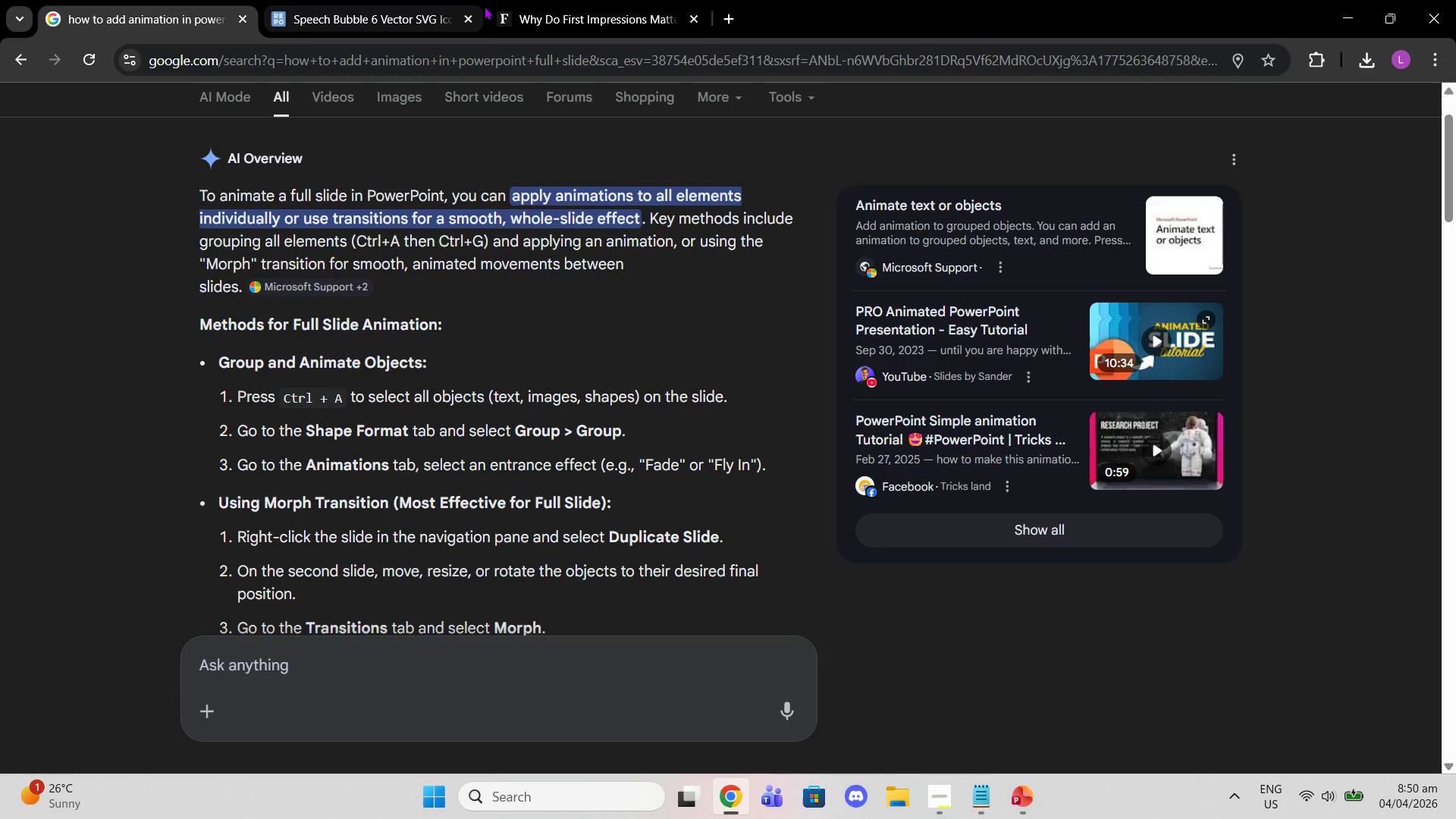 
left_click([575, 14])
 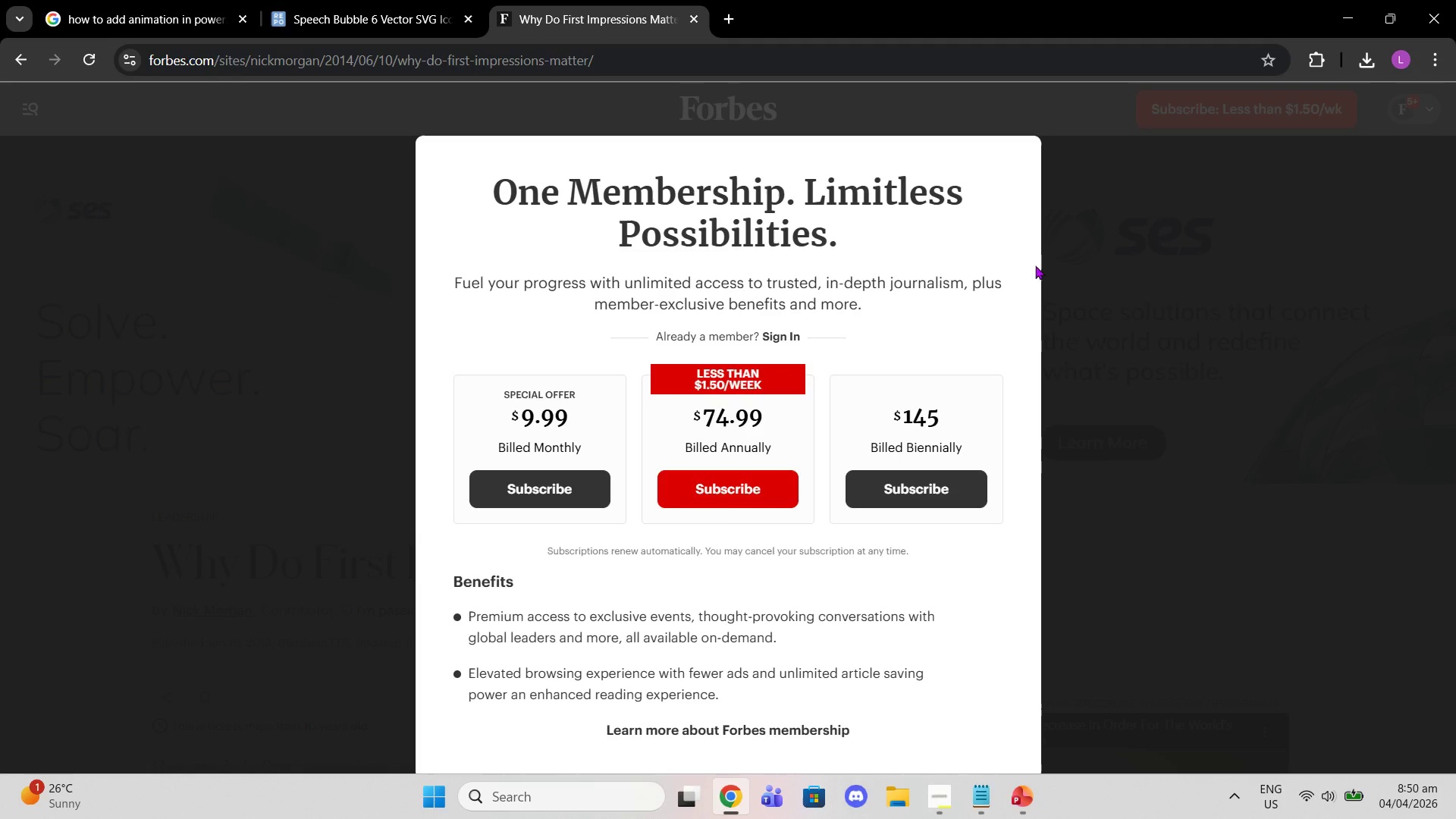 
left_click([1098, 272])
 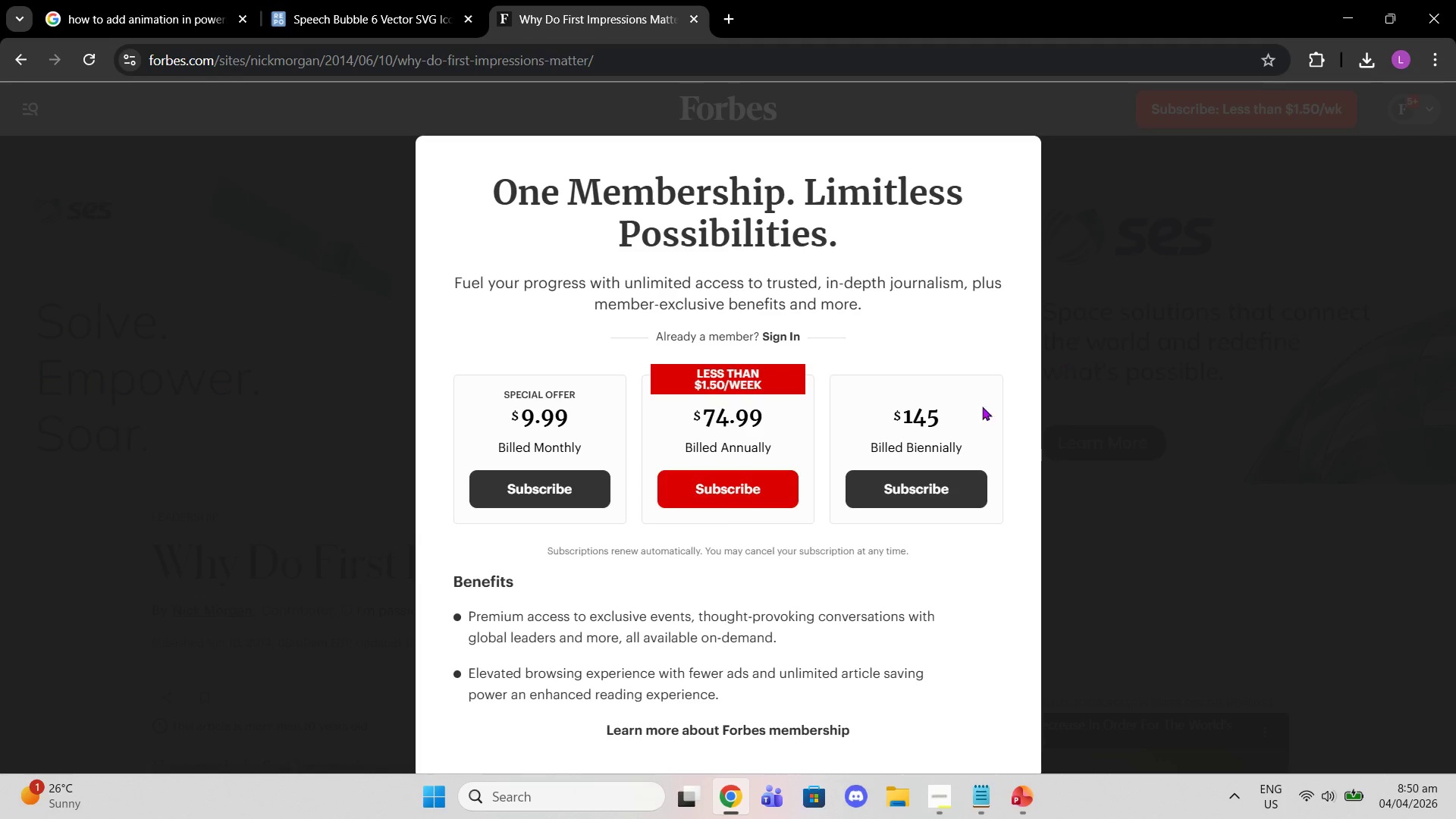 
scroll: coordinate [813, 692], scroll_direction: down, amount: 15.0
 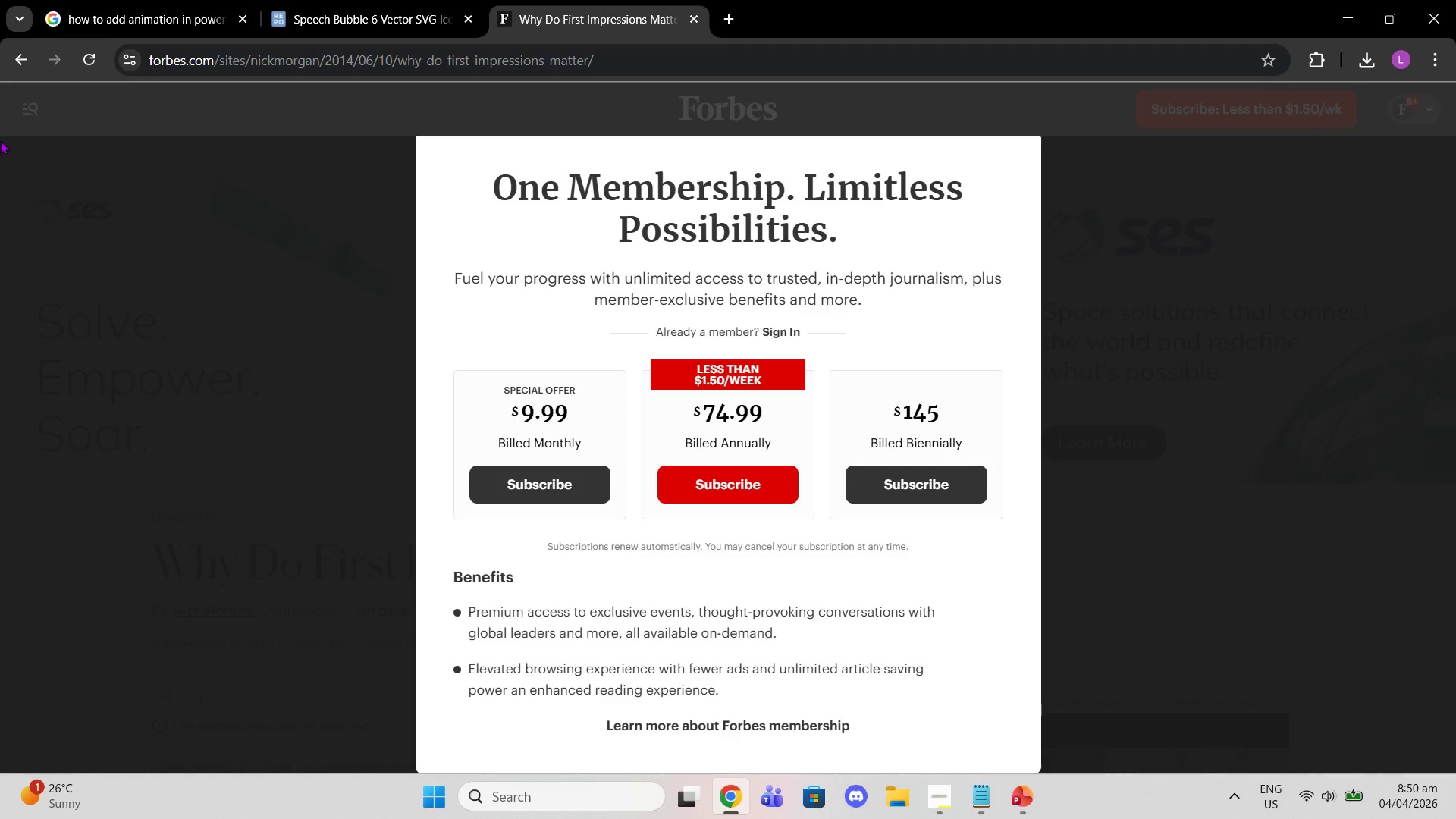 
left_click([8, 45])
 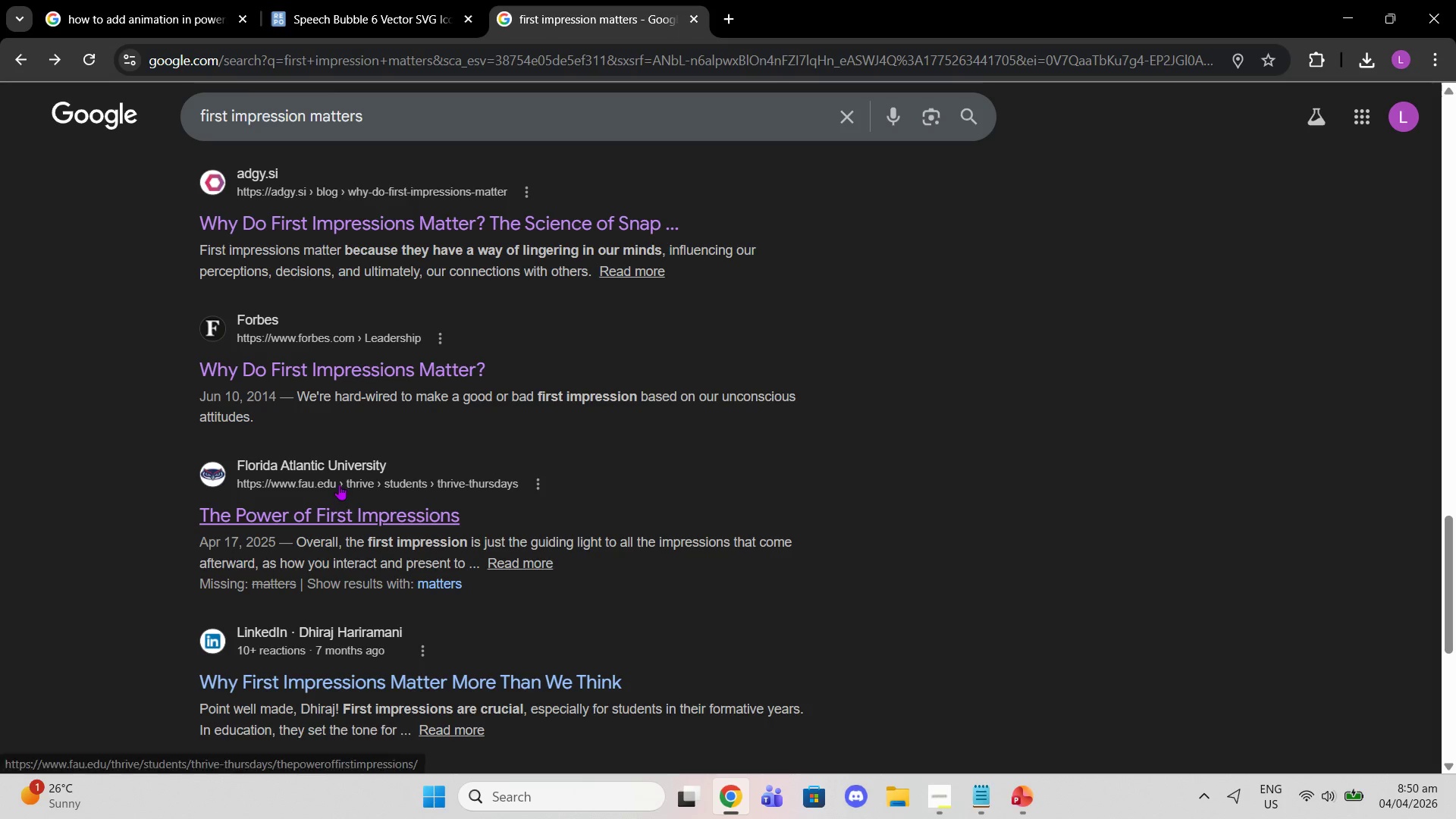 
left_click([332, 372])
 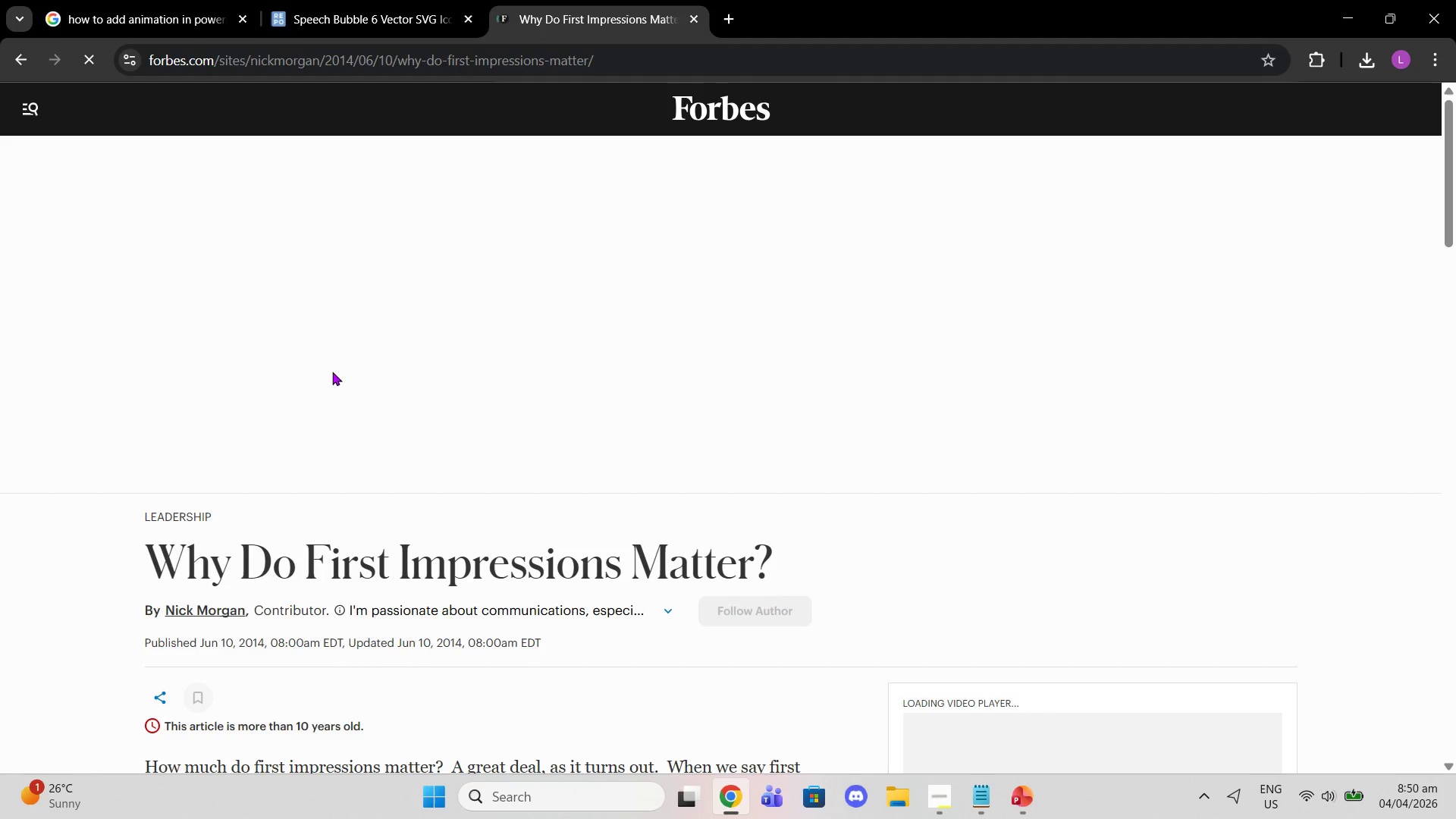 
scroll: coordinate [504, 480], scroll_direction: down, amount: 4.0
 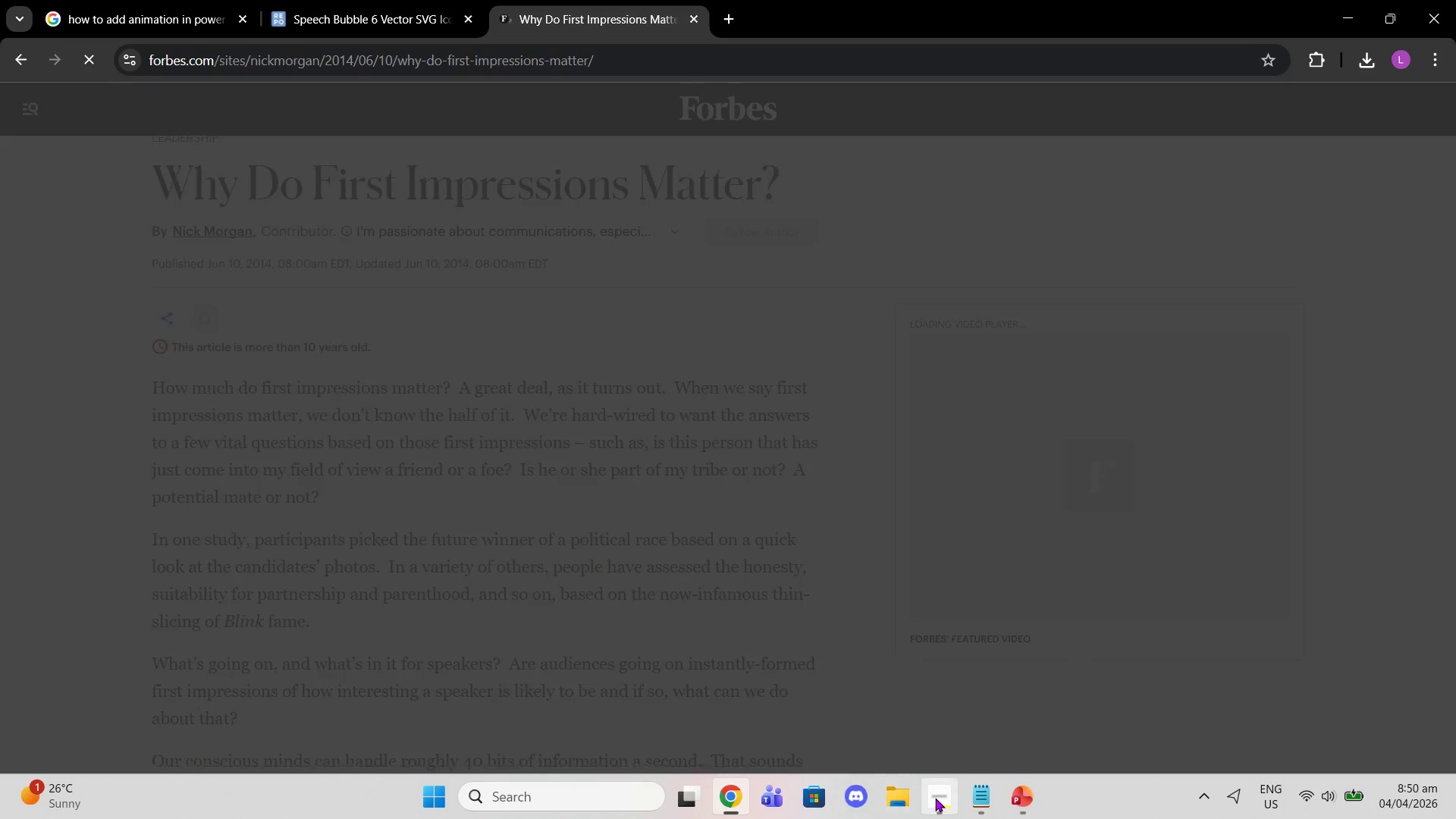 
left_click([935, 798])